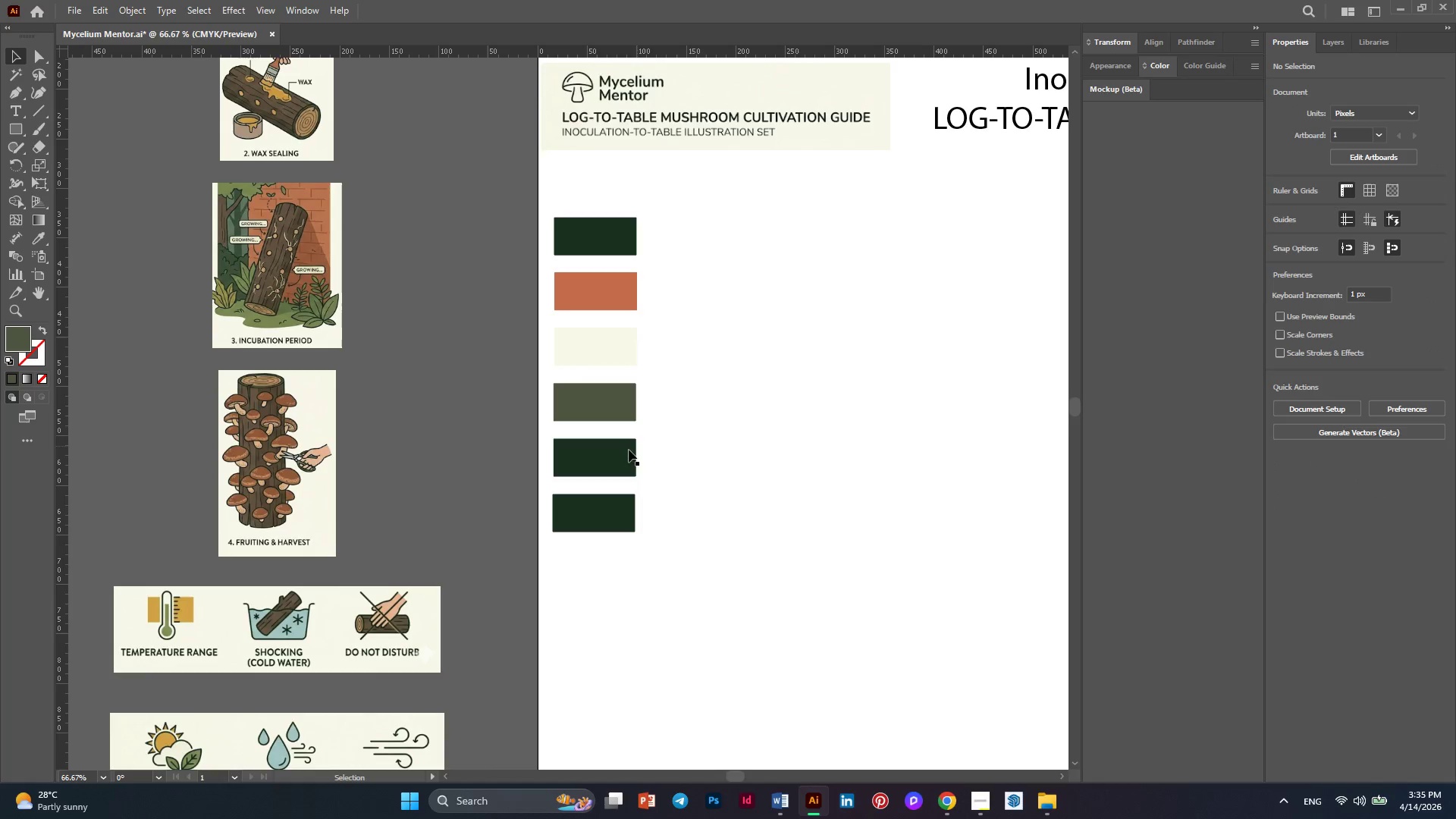 
left_click([625, 451])
 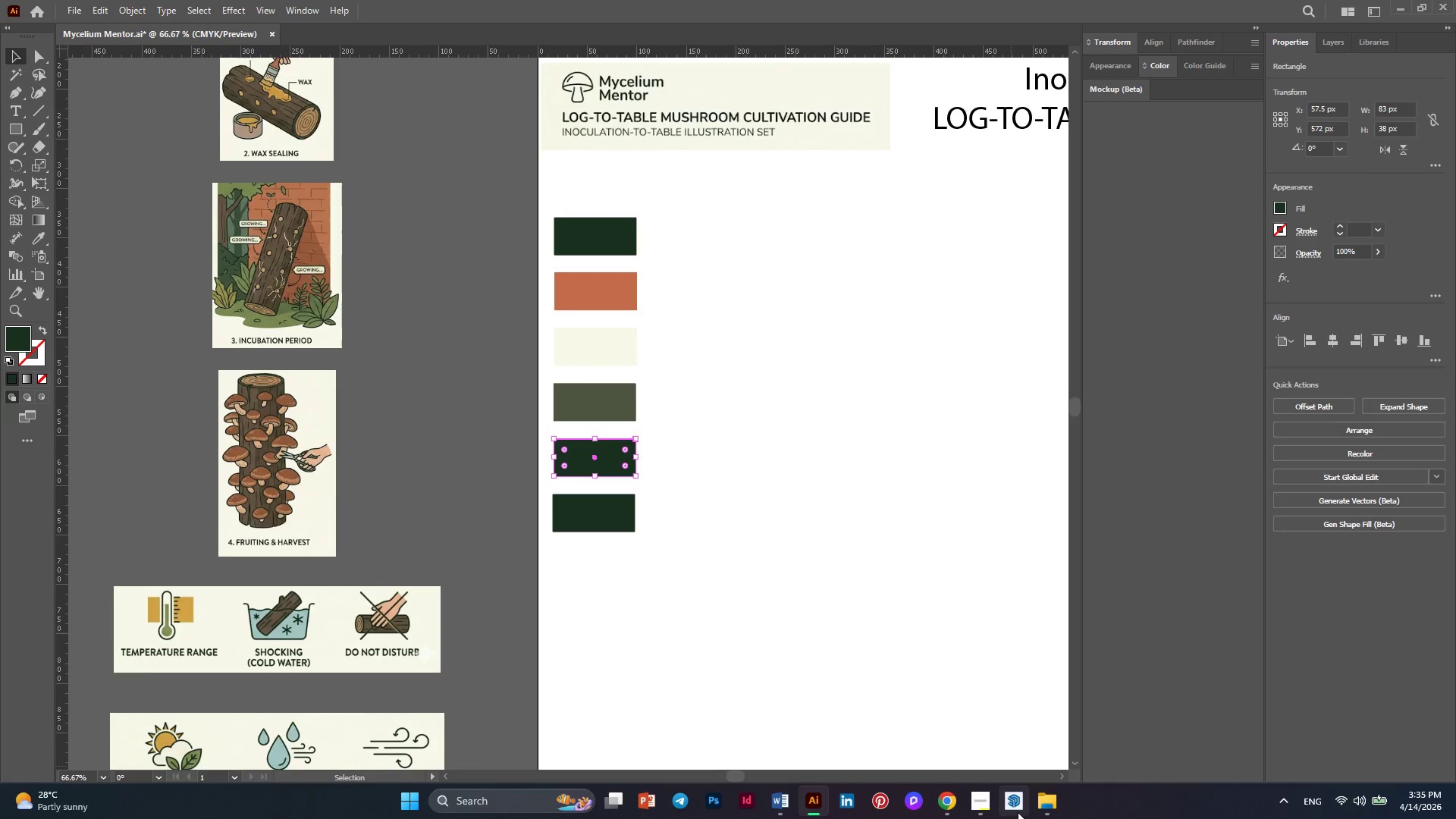 
mouse_move([983, 807])
 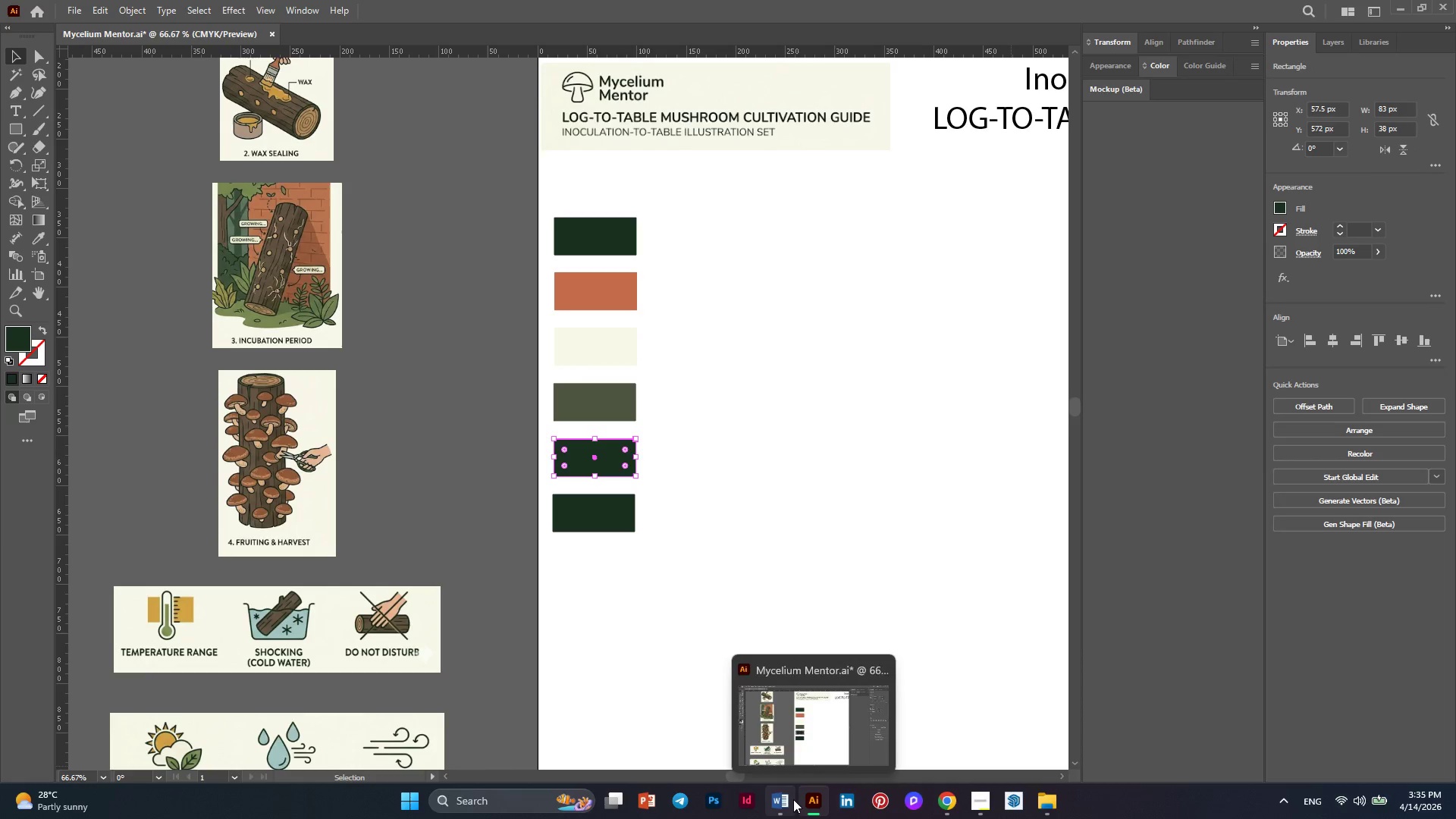 
left_click([784, 799])
 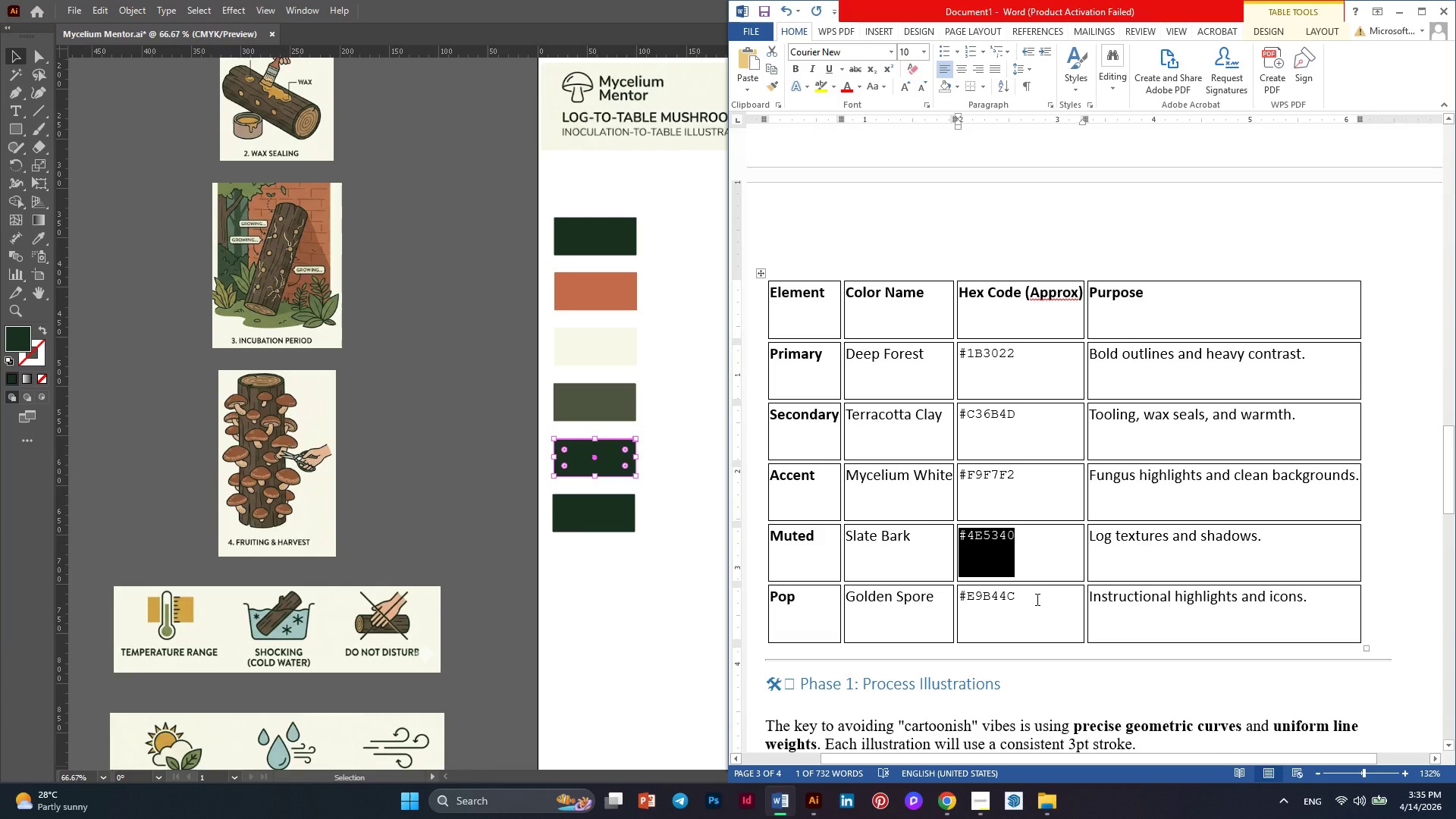 
left_click_drag(start_coordinate=[1033, 602], to_coordinate=[960, 600])
 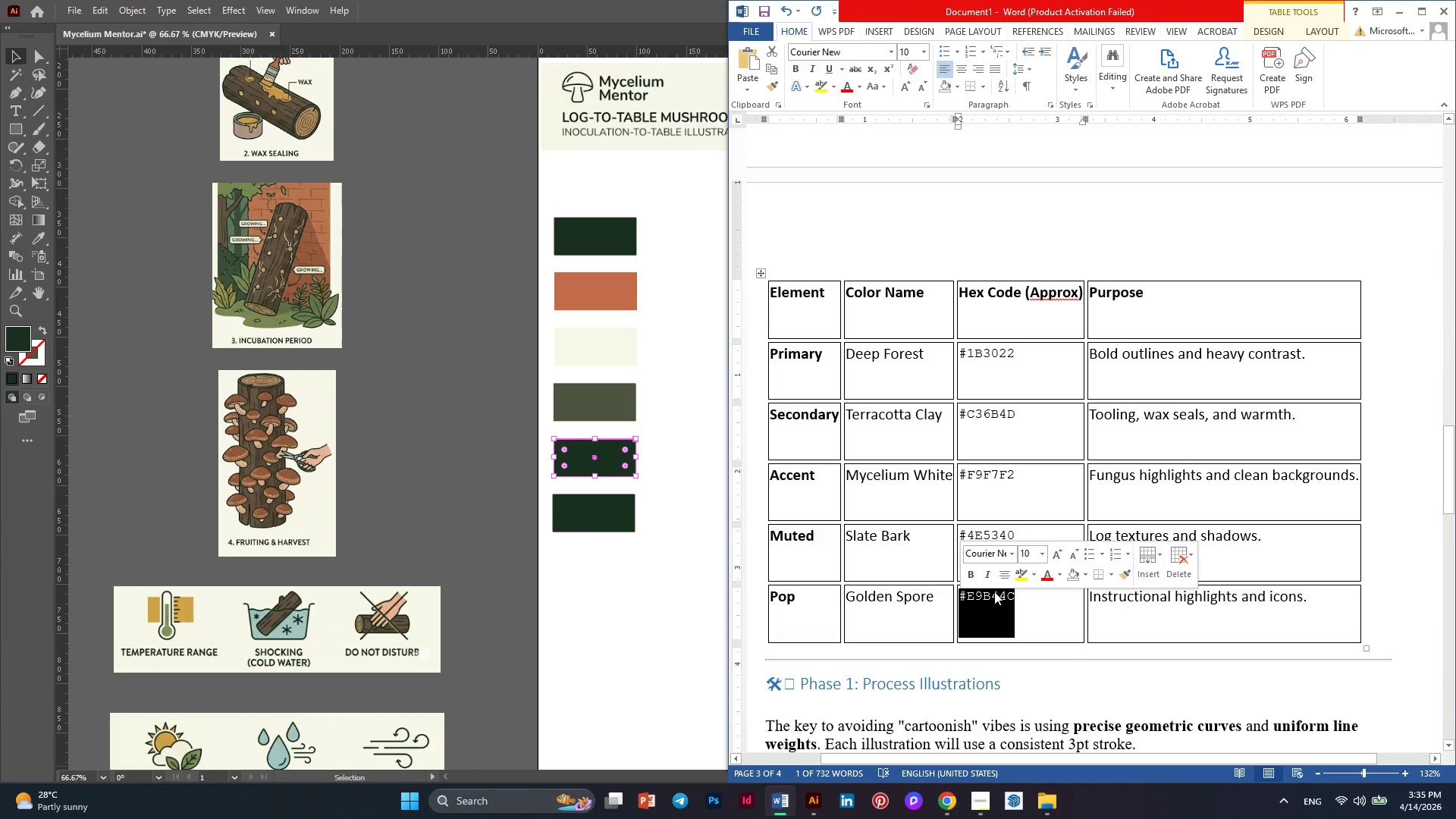 
key(Control+C)
 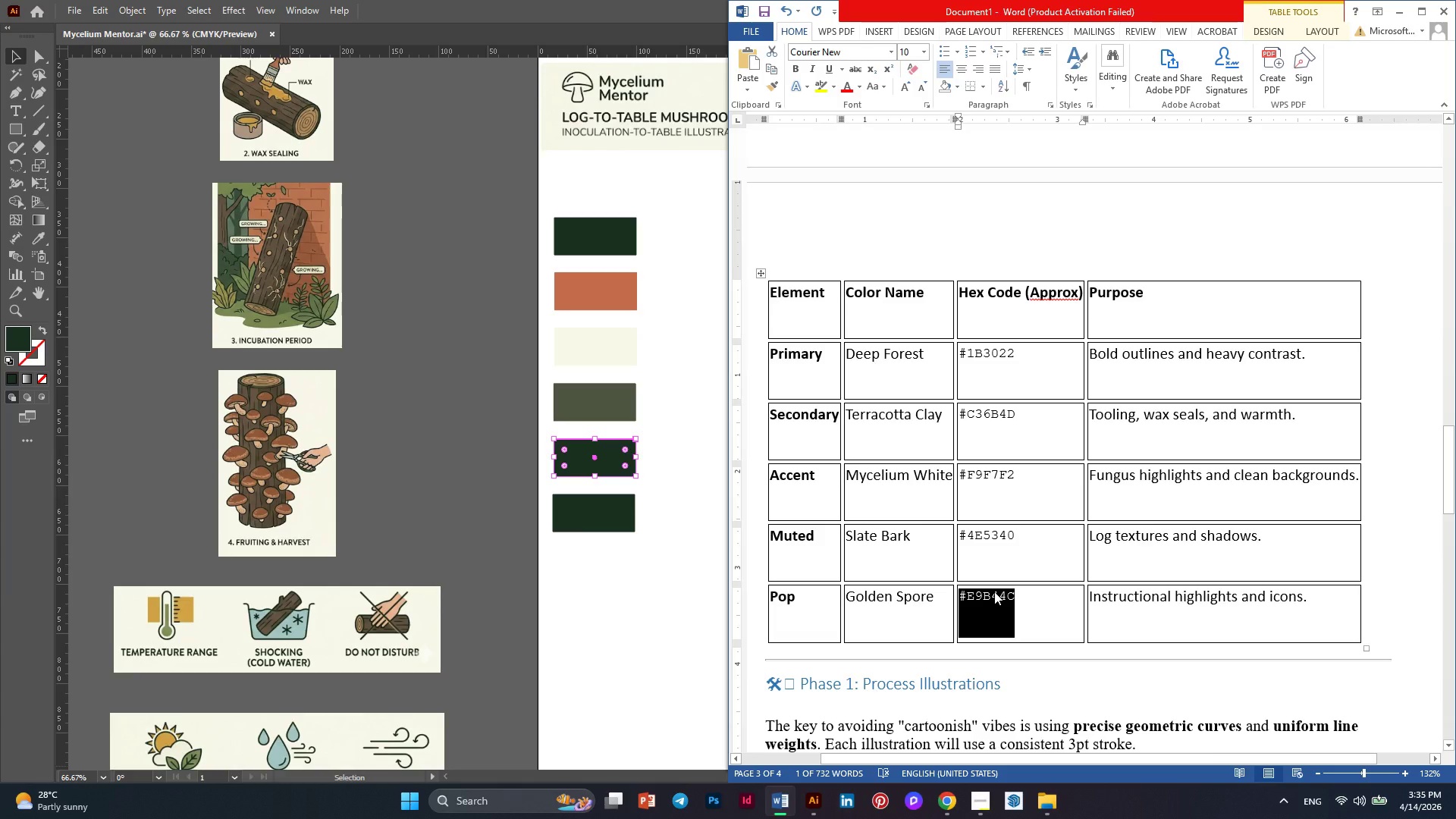 
hold_key(key=C, duration=0.34)
 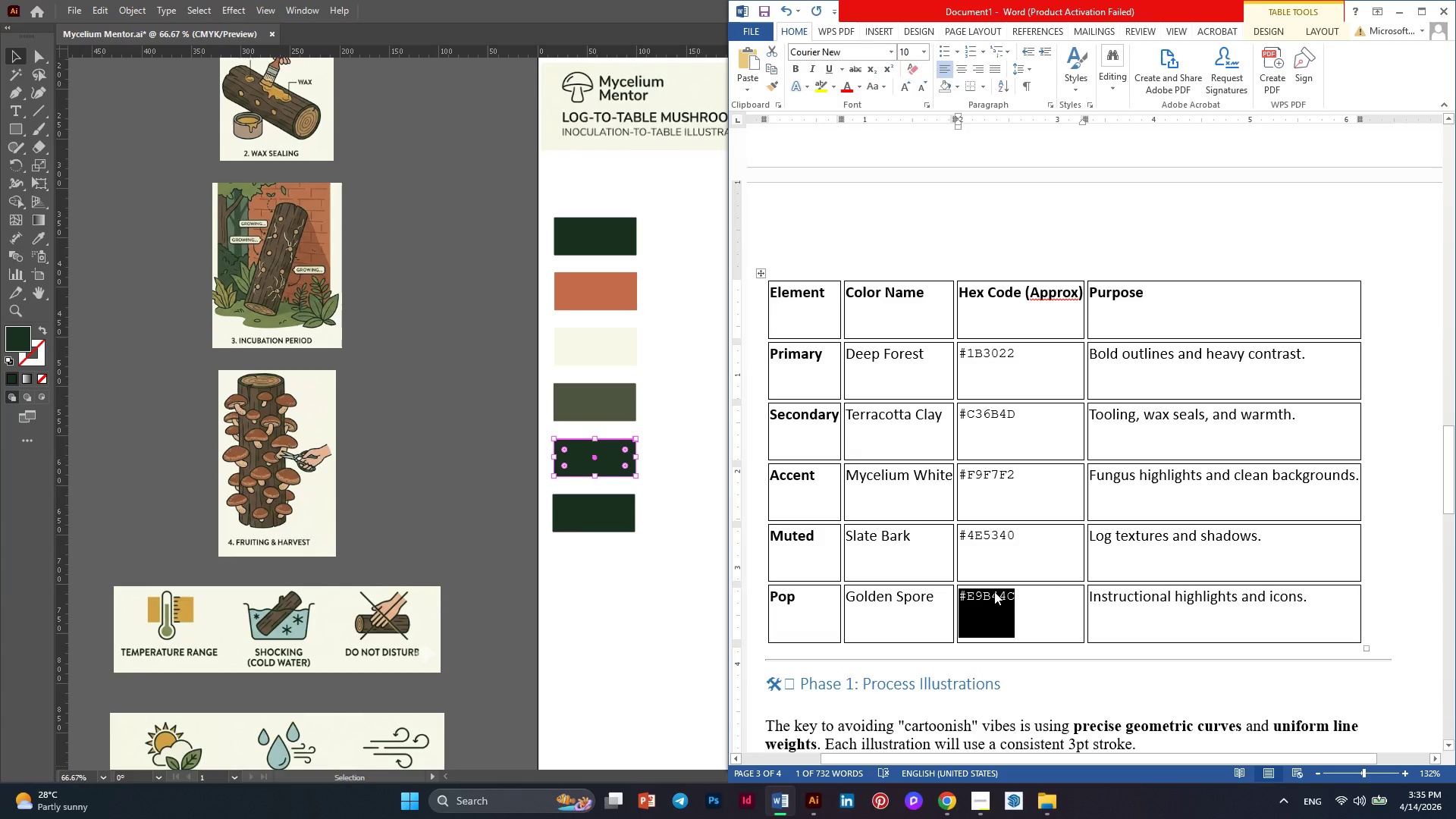 
key(Control+C)
 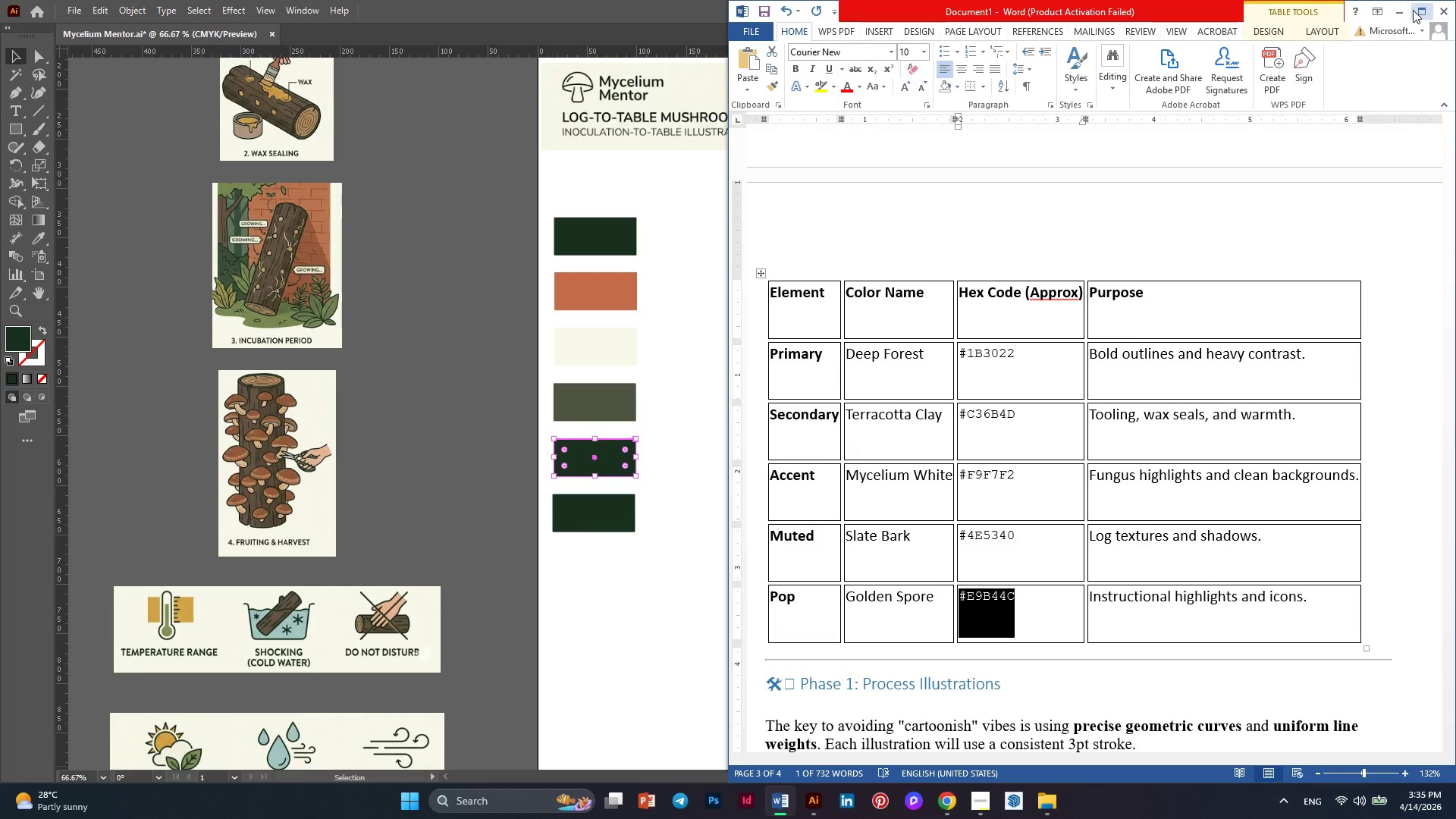 
left_click([1402, 10])
 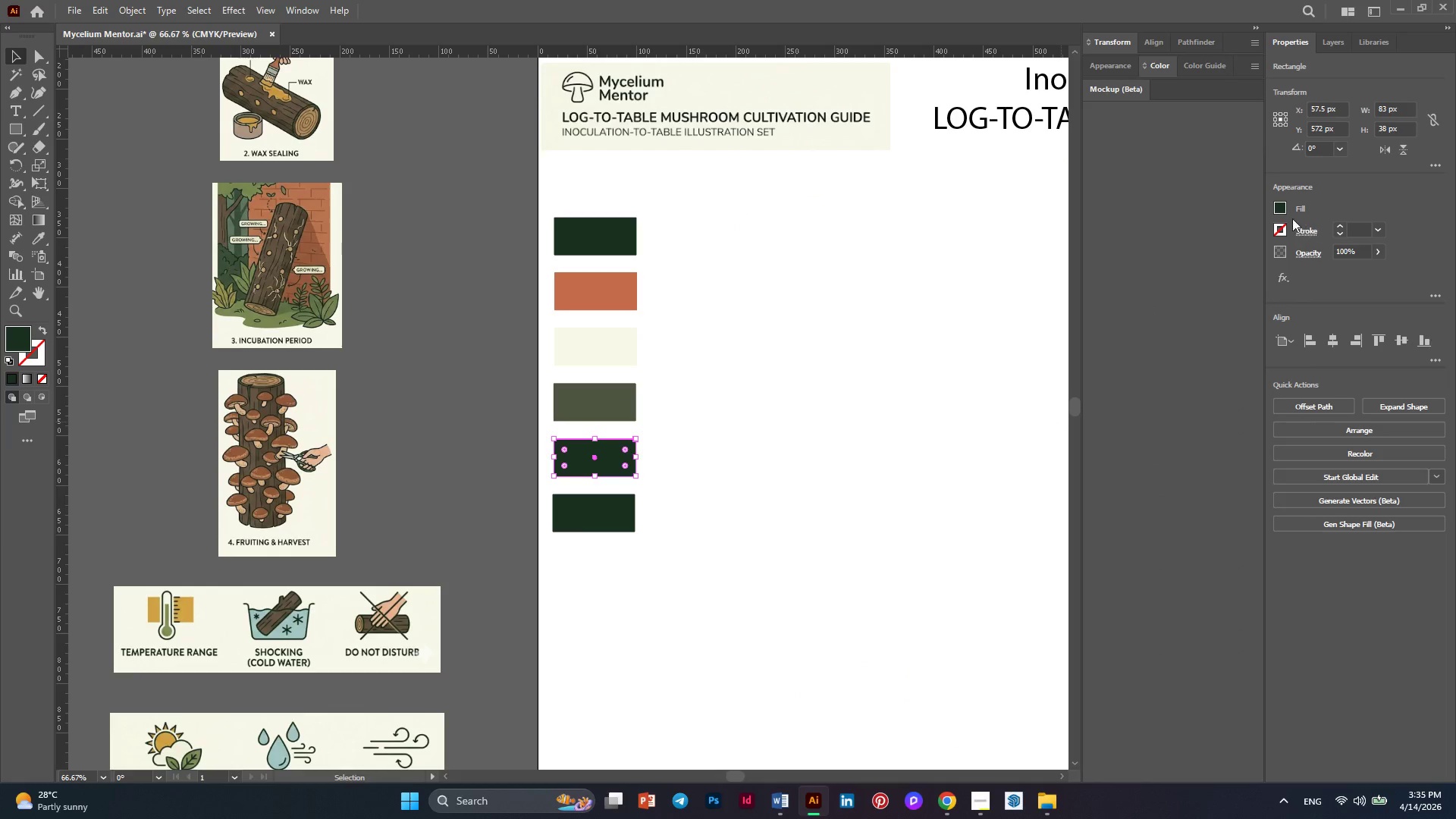 
left_click([1279, 205])
 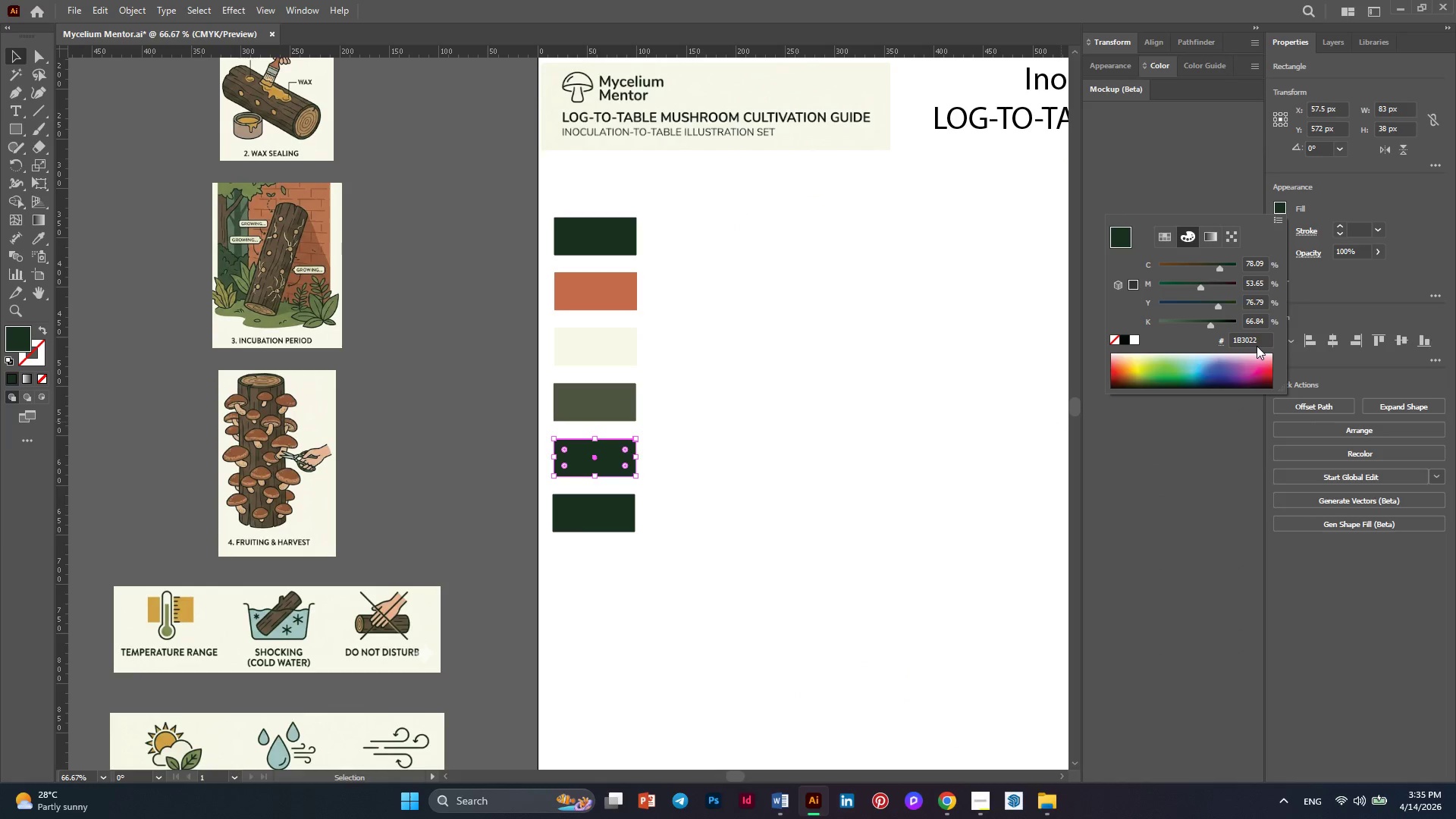 
left_click_drag(start_coordinate=[1258, 339], to_coordinate=[1222, 340])
 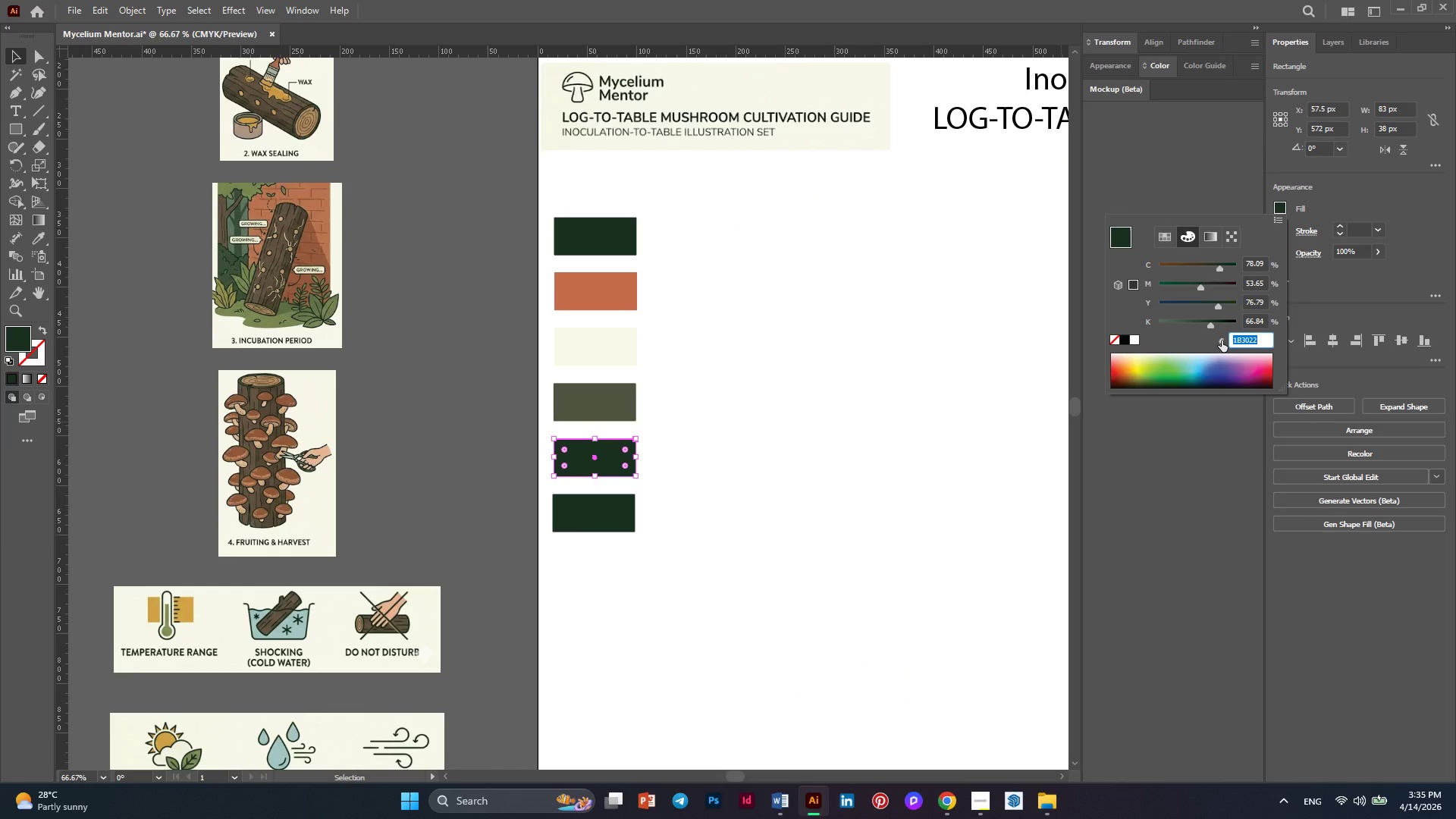 
key(Control+V)
 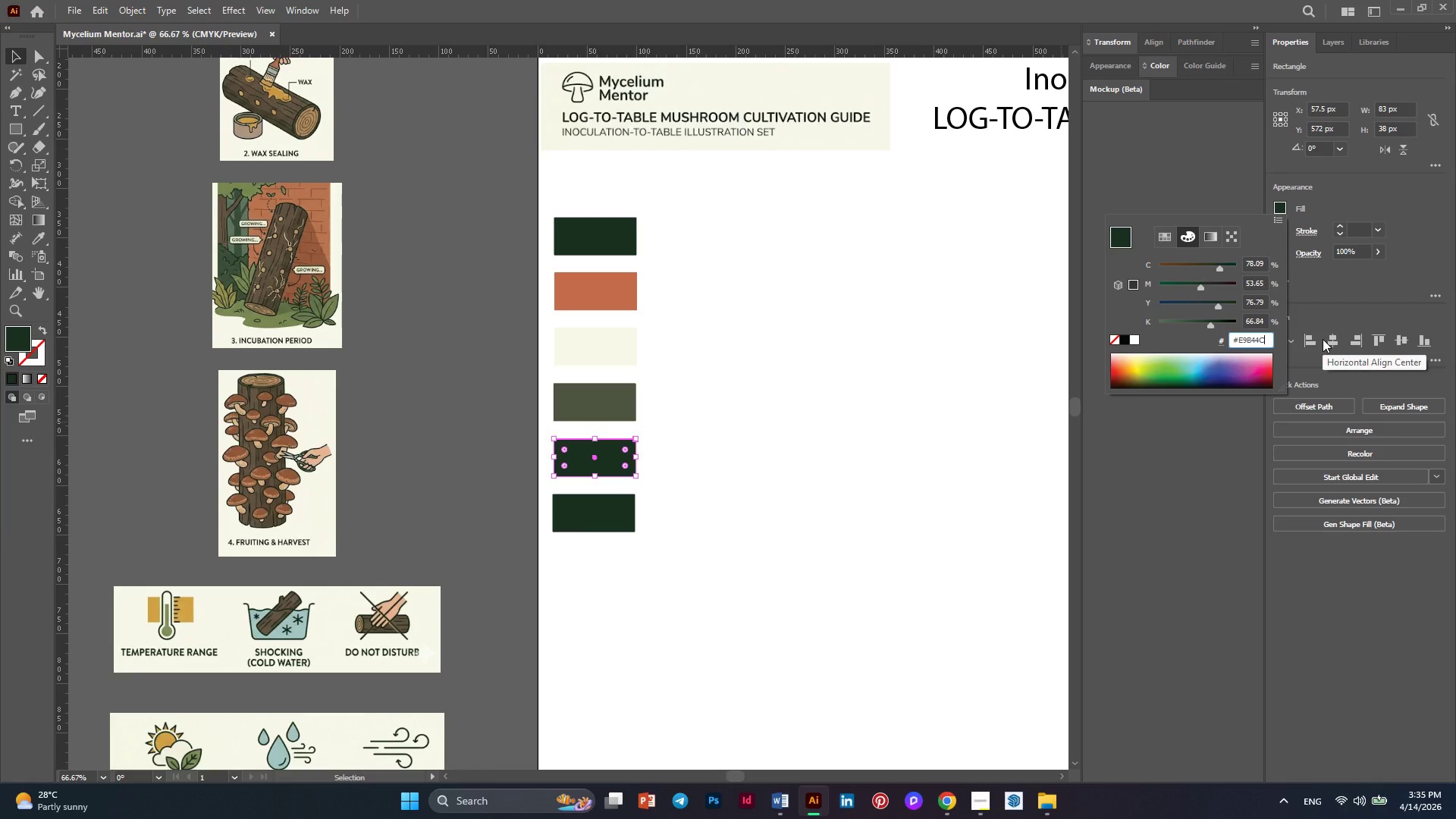 
key(Enter)
 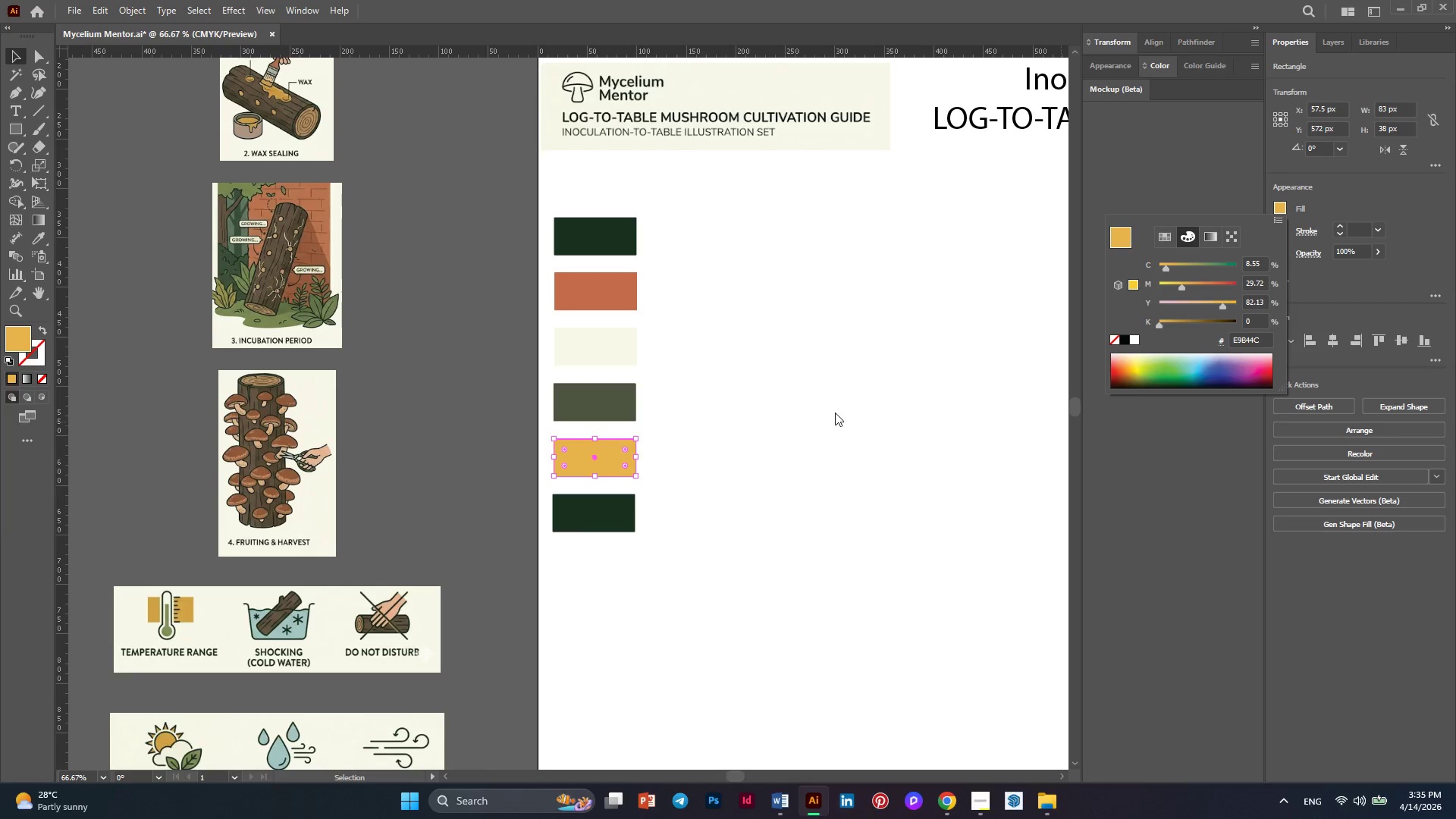 
scroll: coordinate [811, 417], scroll_direction: up, amount: 2.0
 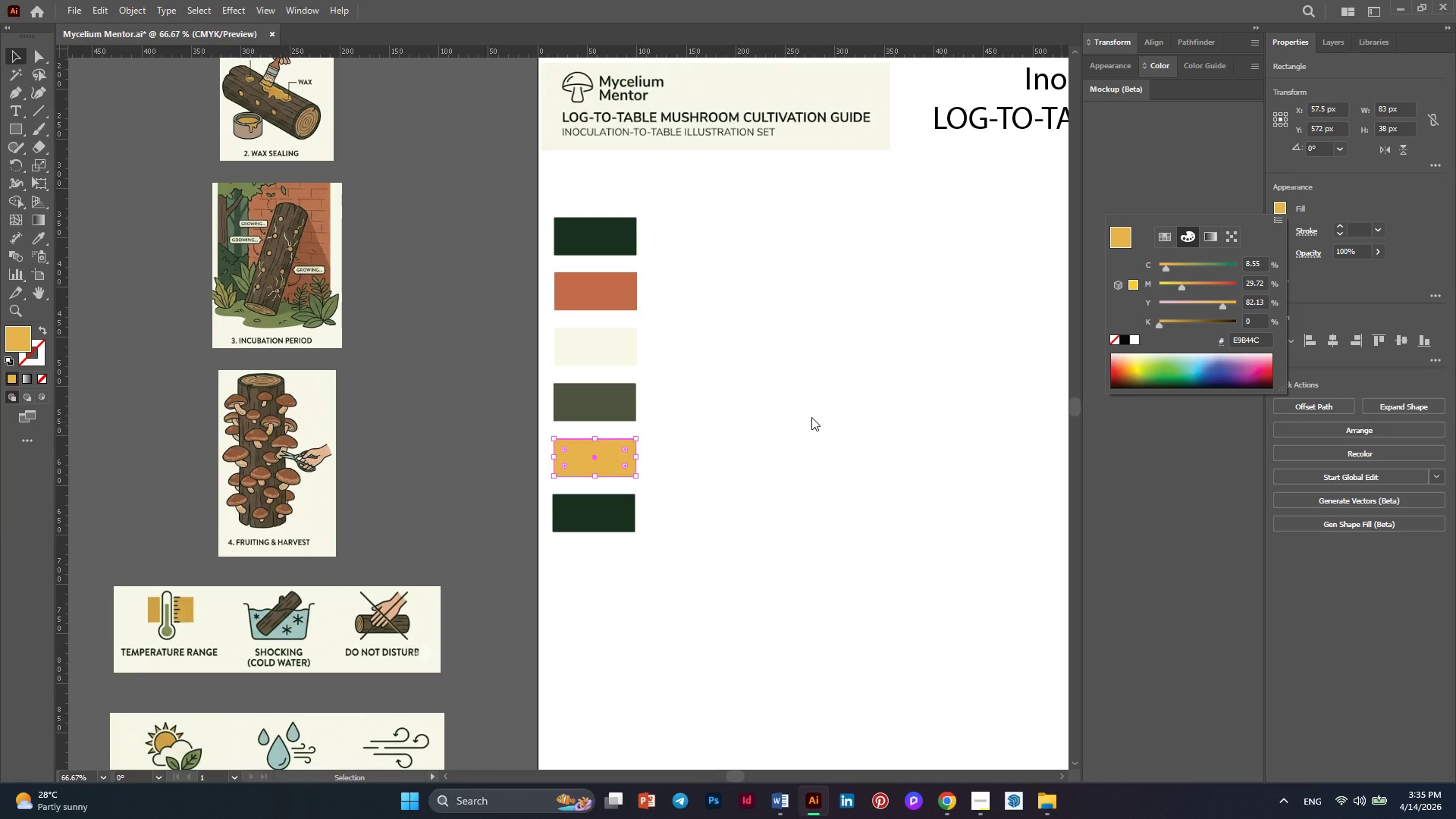 
left_click([811, 417])
 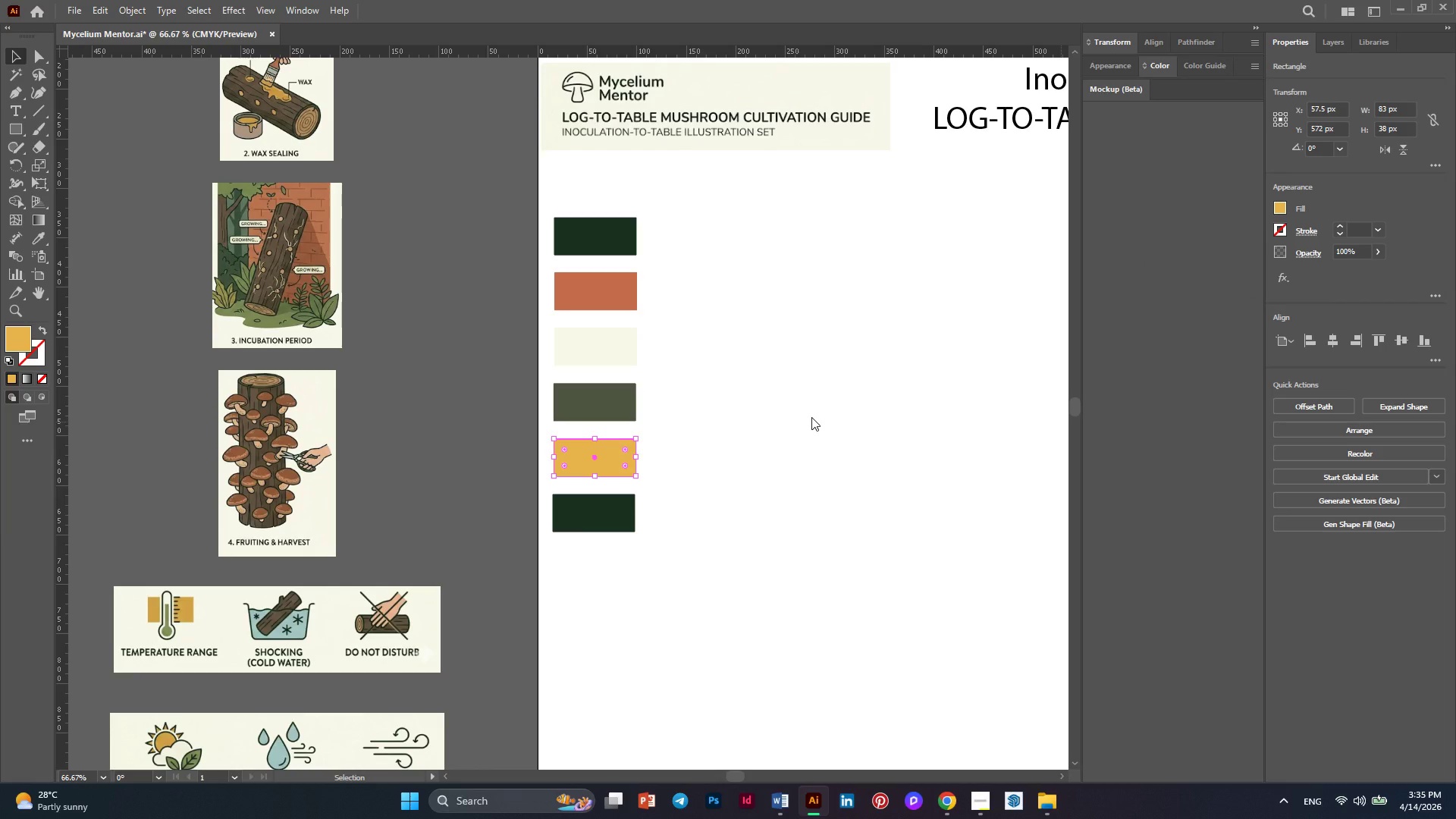 
left_click([811, 417])
 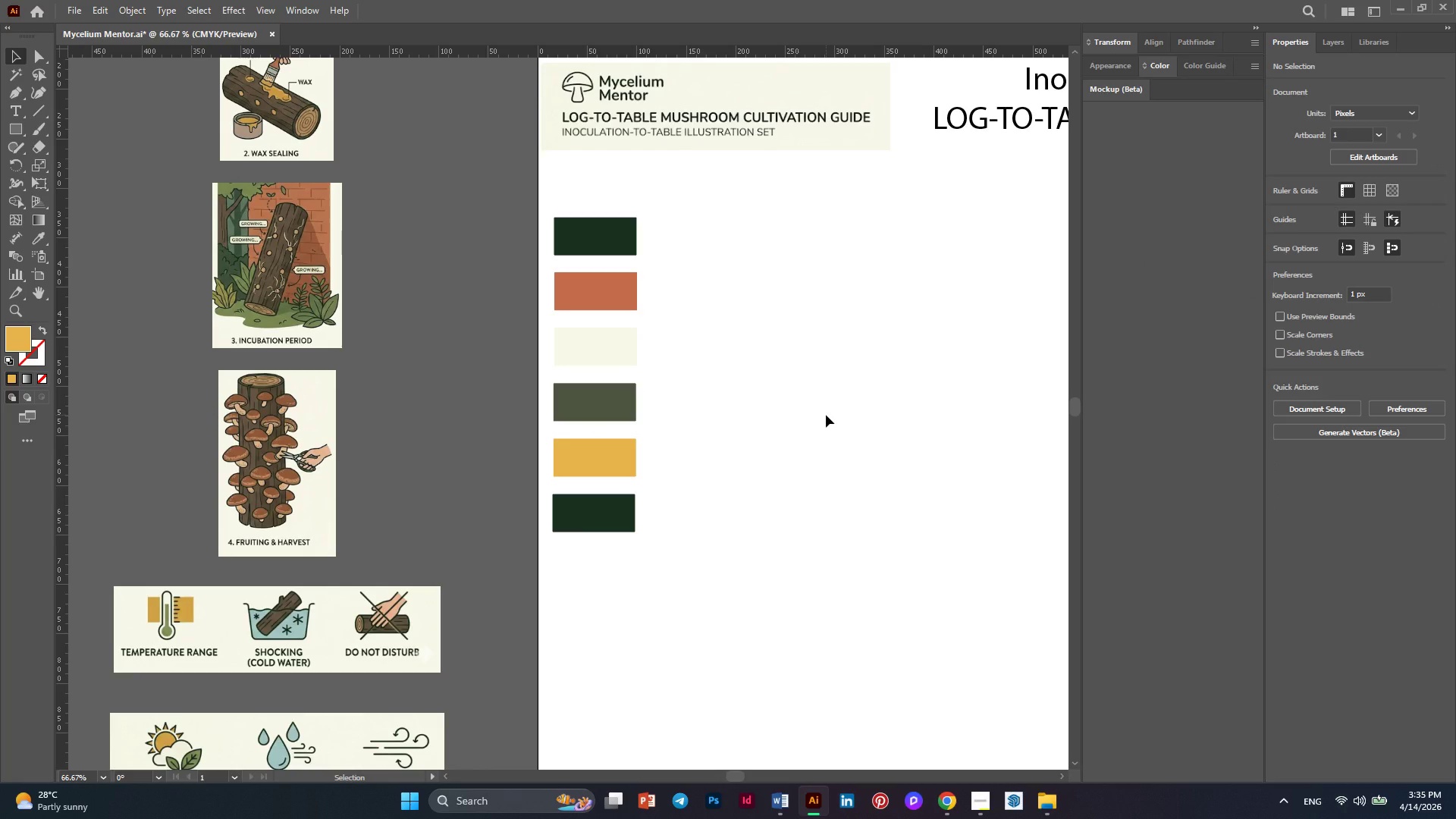 
scroll: coordinate [826, 415], scroll_direction: down, amount: 1.0
 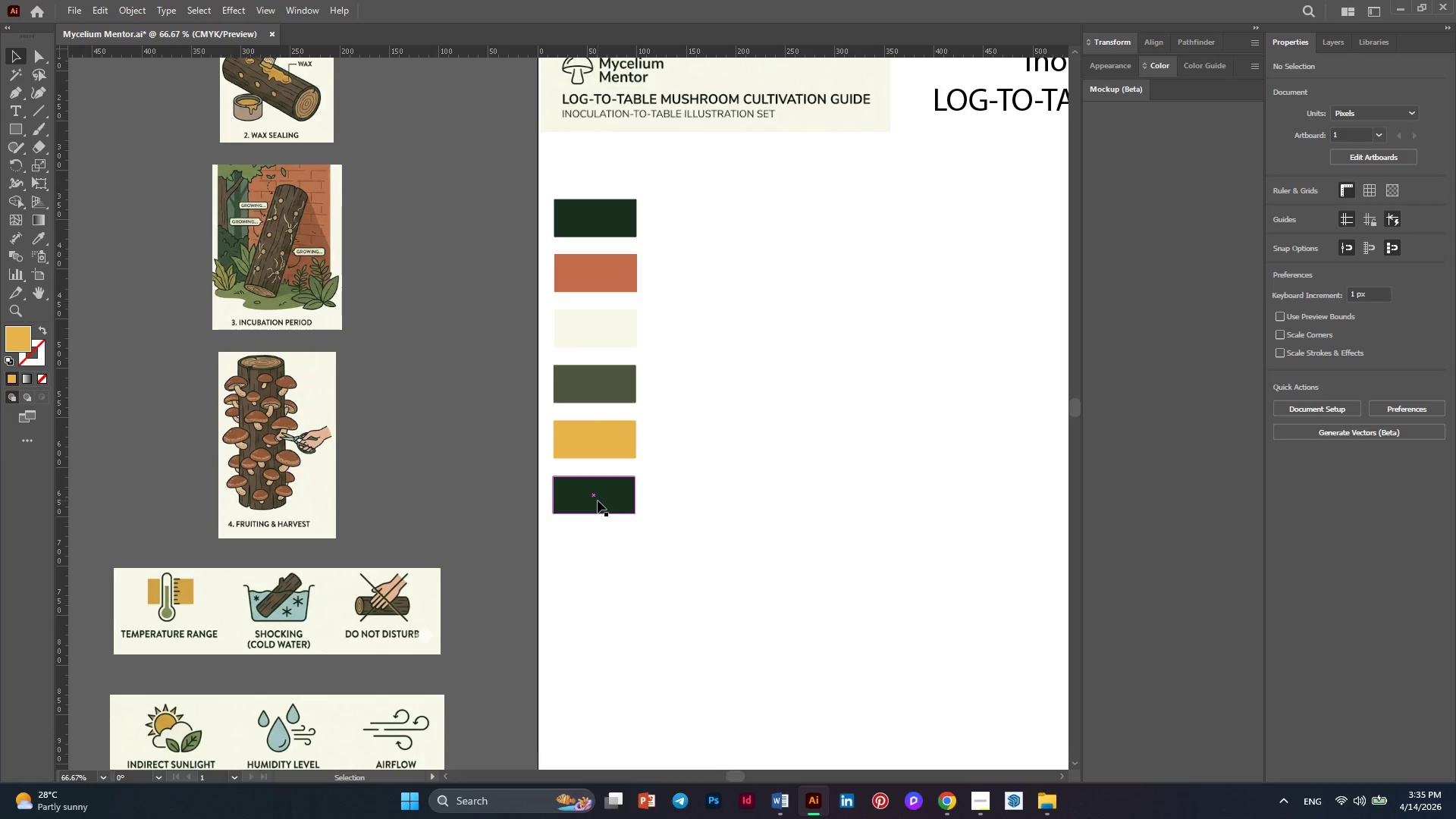 
left_click([598, 500])
 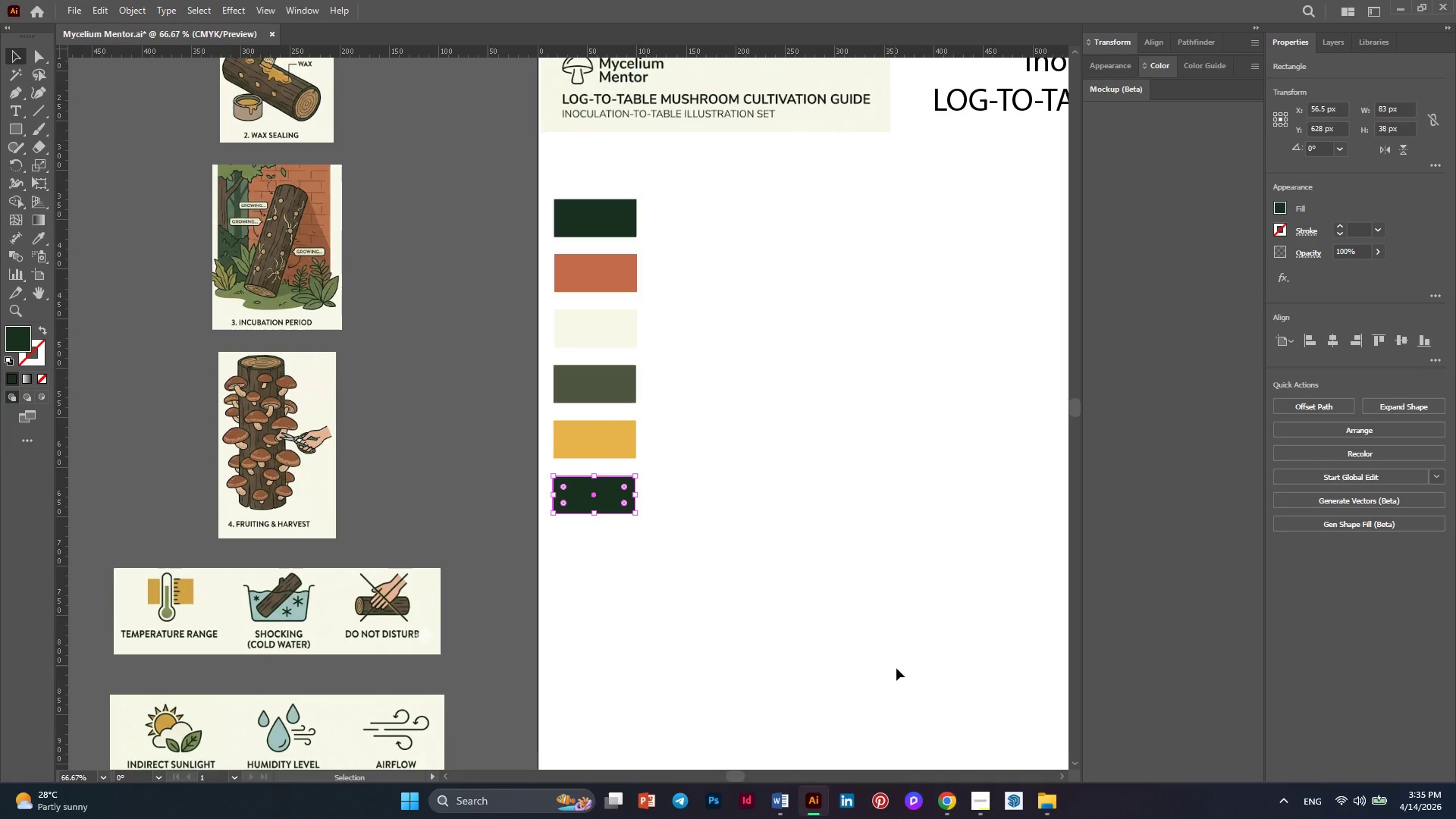 
mouse_move([926, 814])
 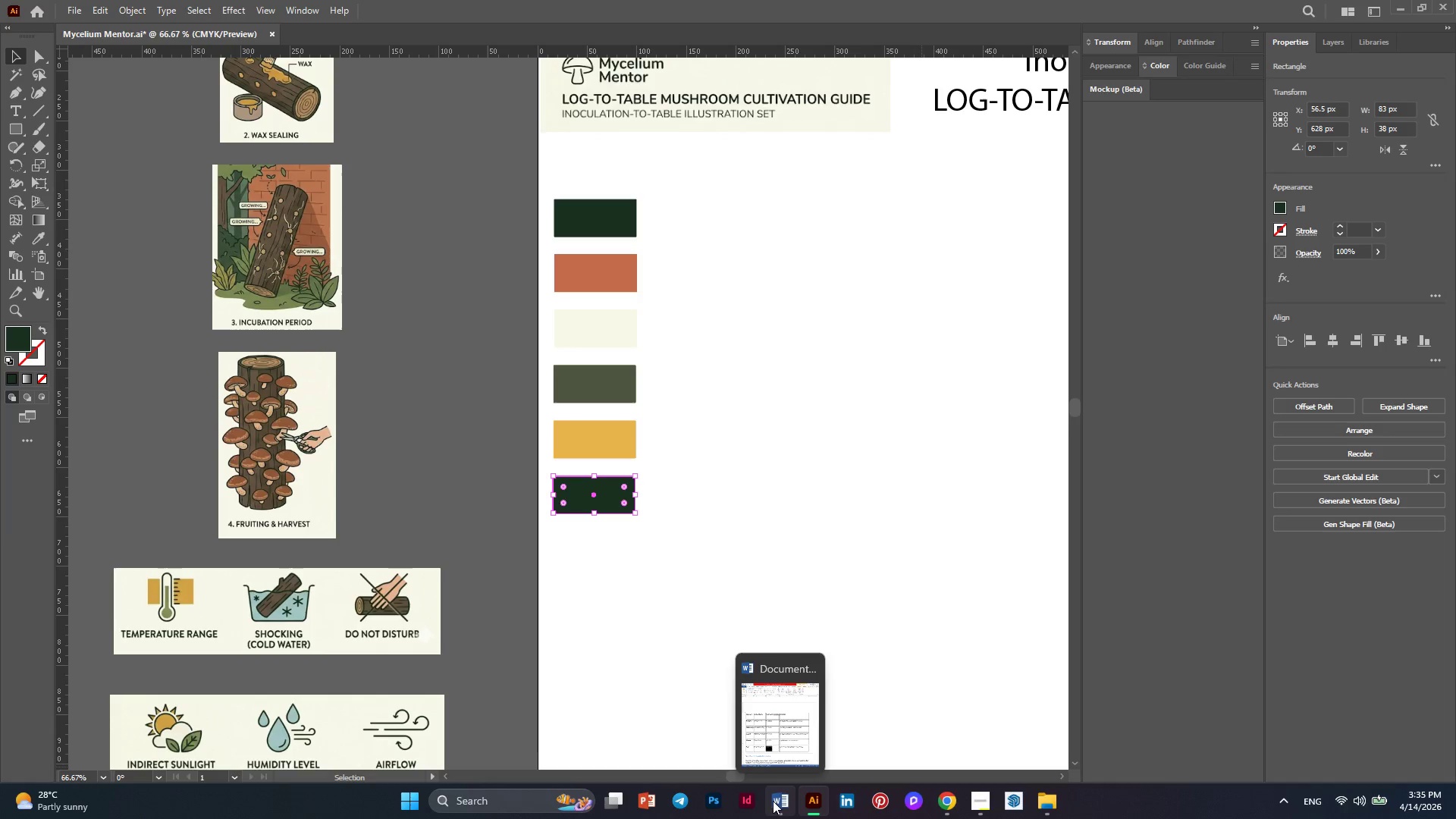 
mouse_move([781, 747])
 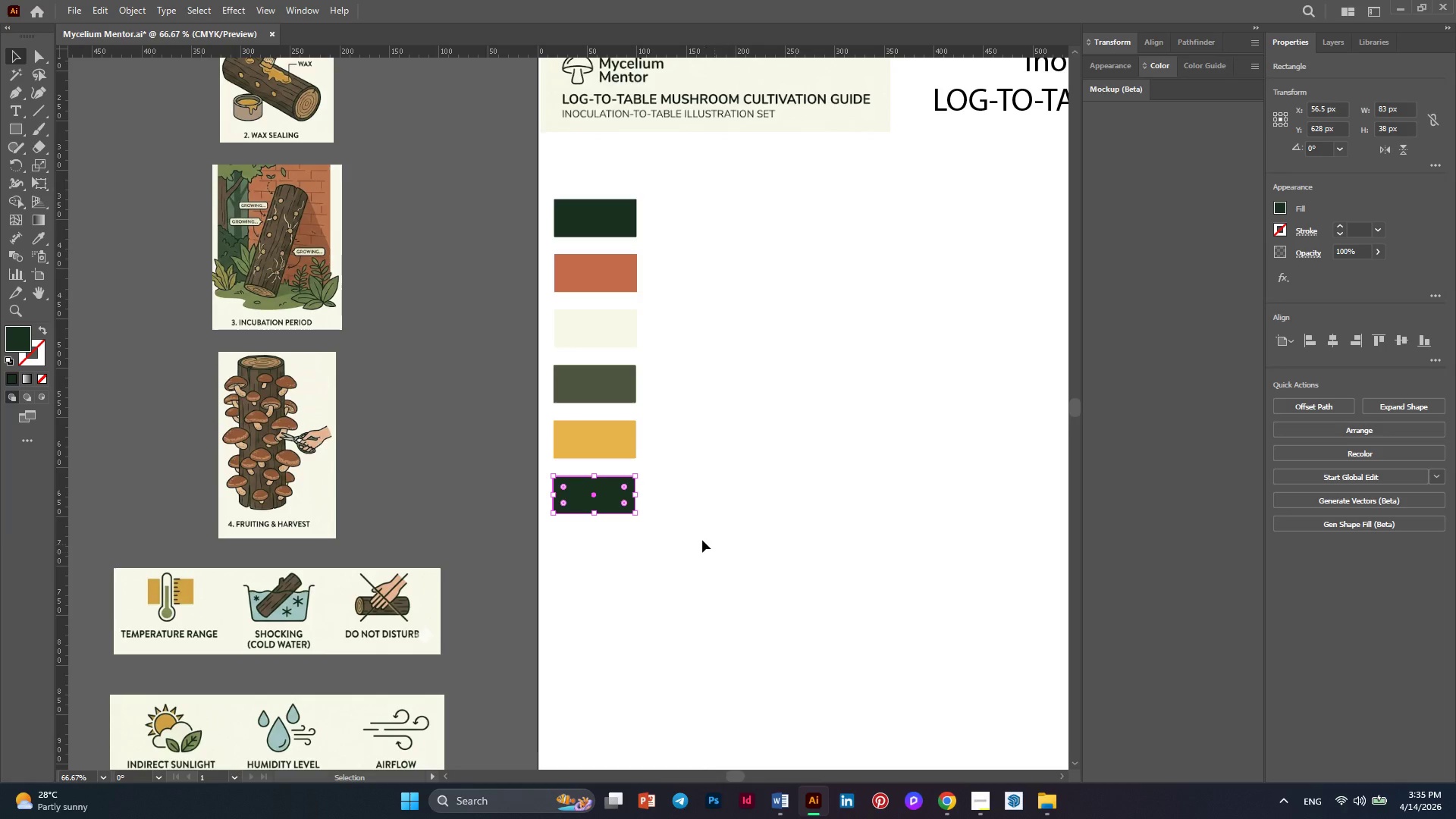 
left_click([732, 514])
 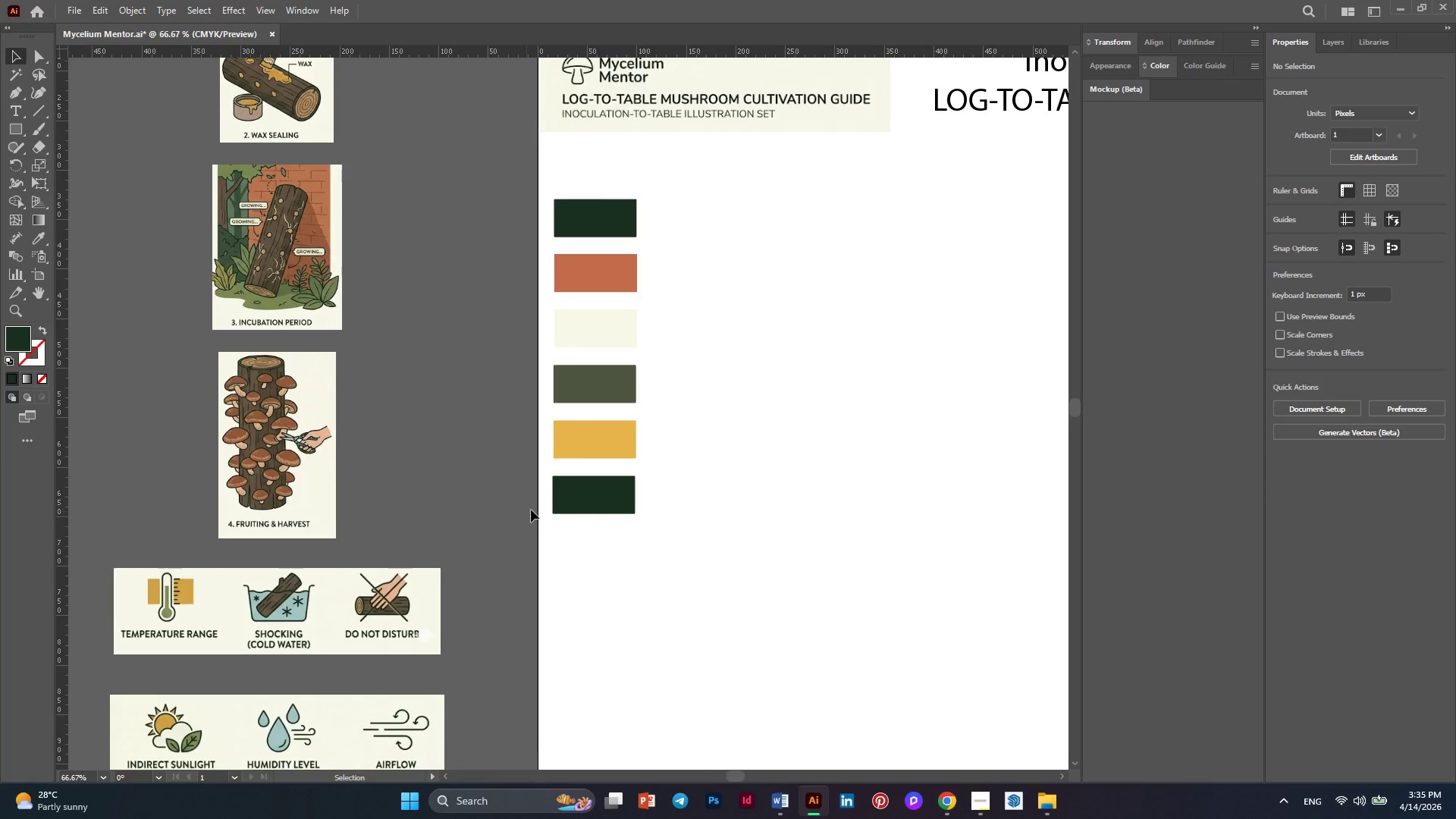 
left_click([585, 502])
 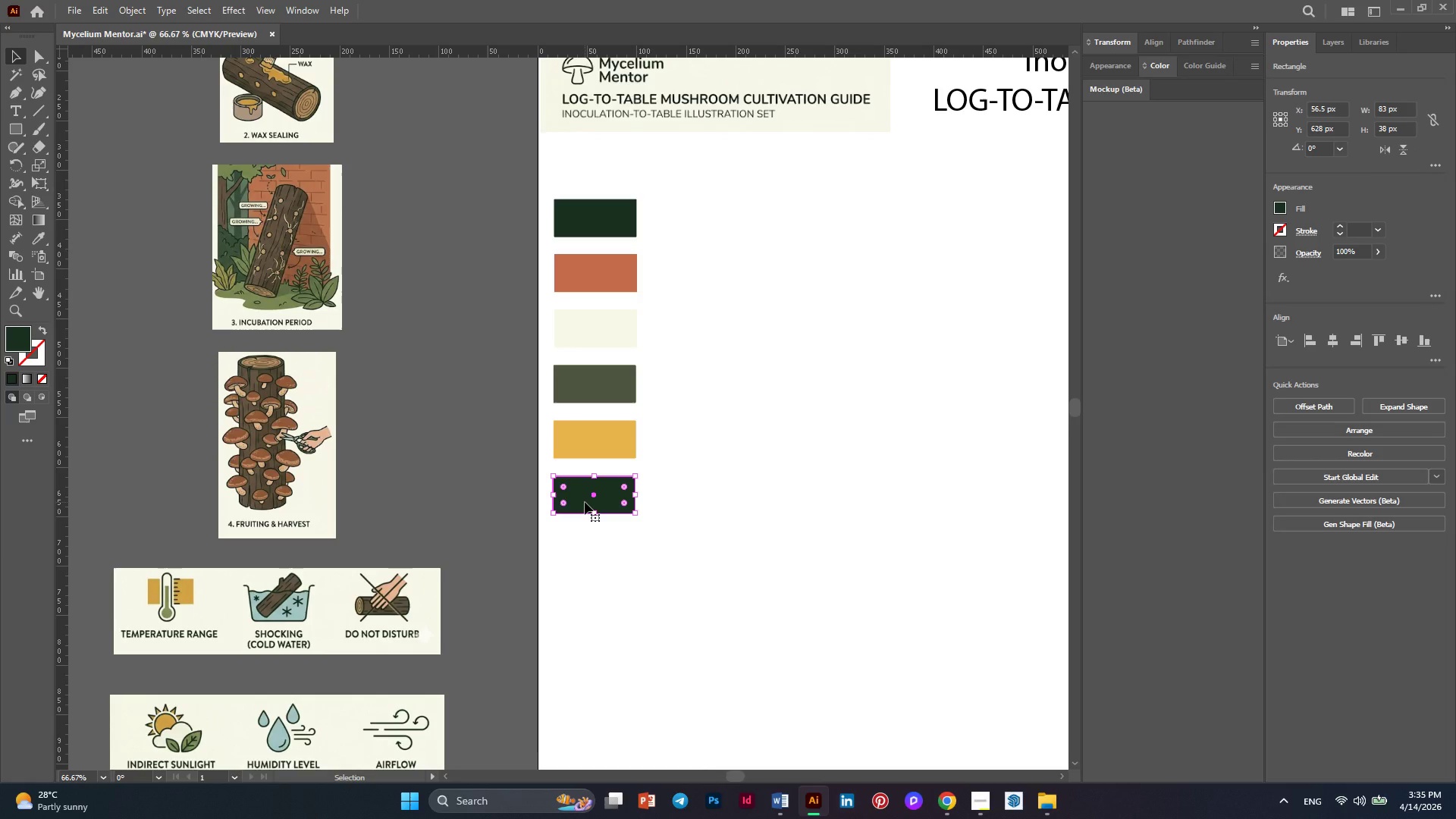 
key(Delete)
 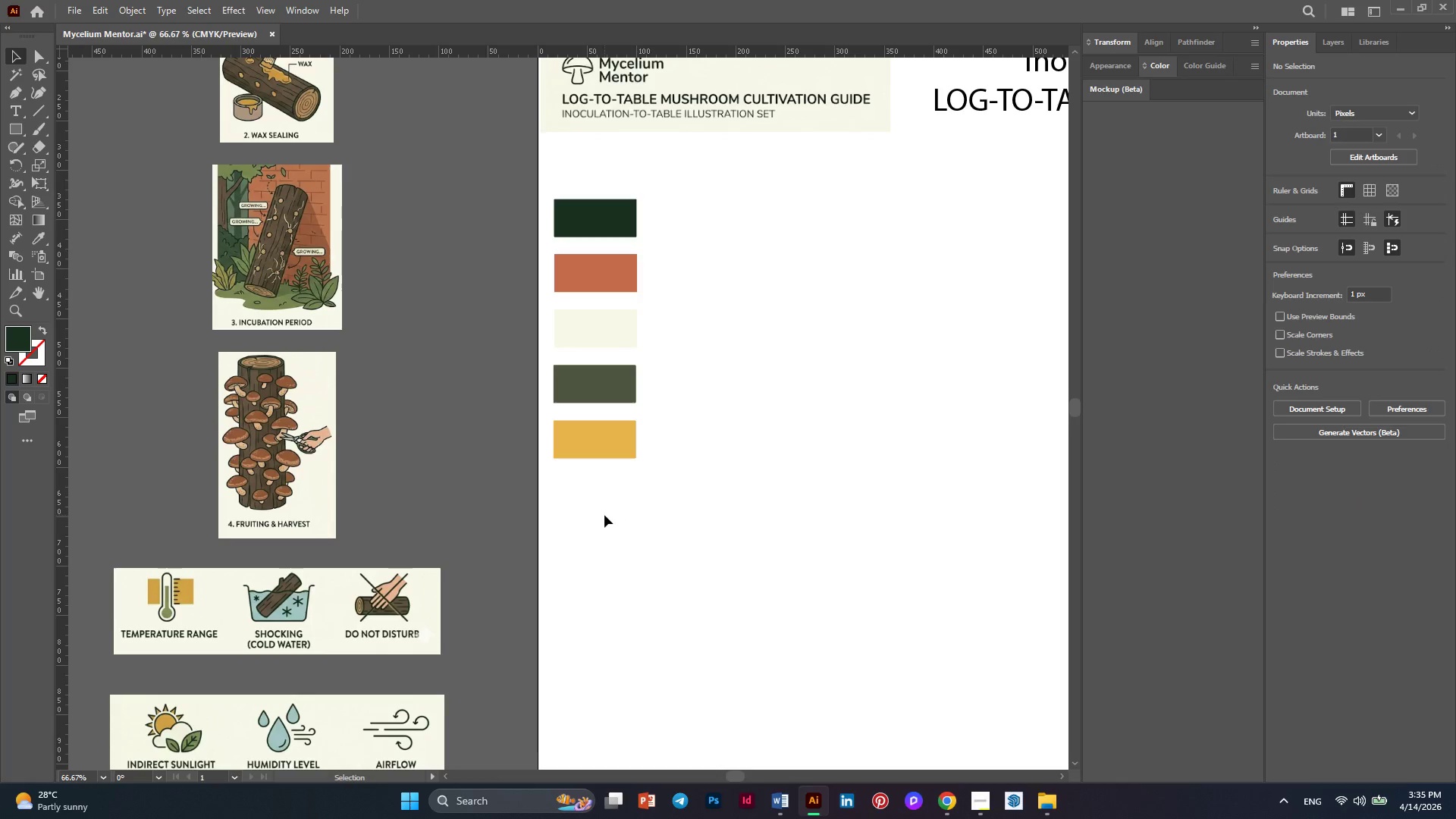 
left_click_drag(start_coordinate=[604, 515], to_coordinate=[563, 177])
 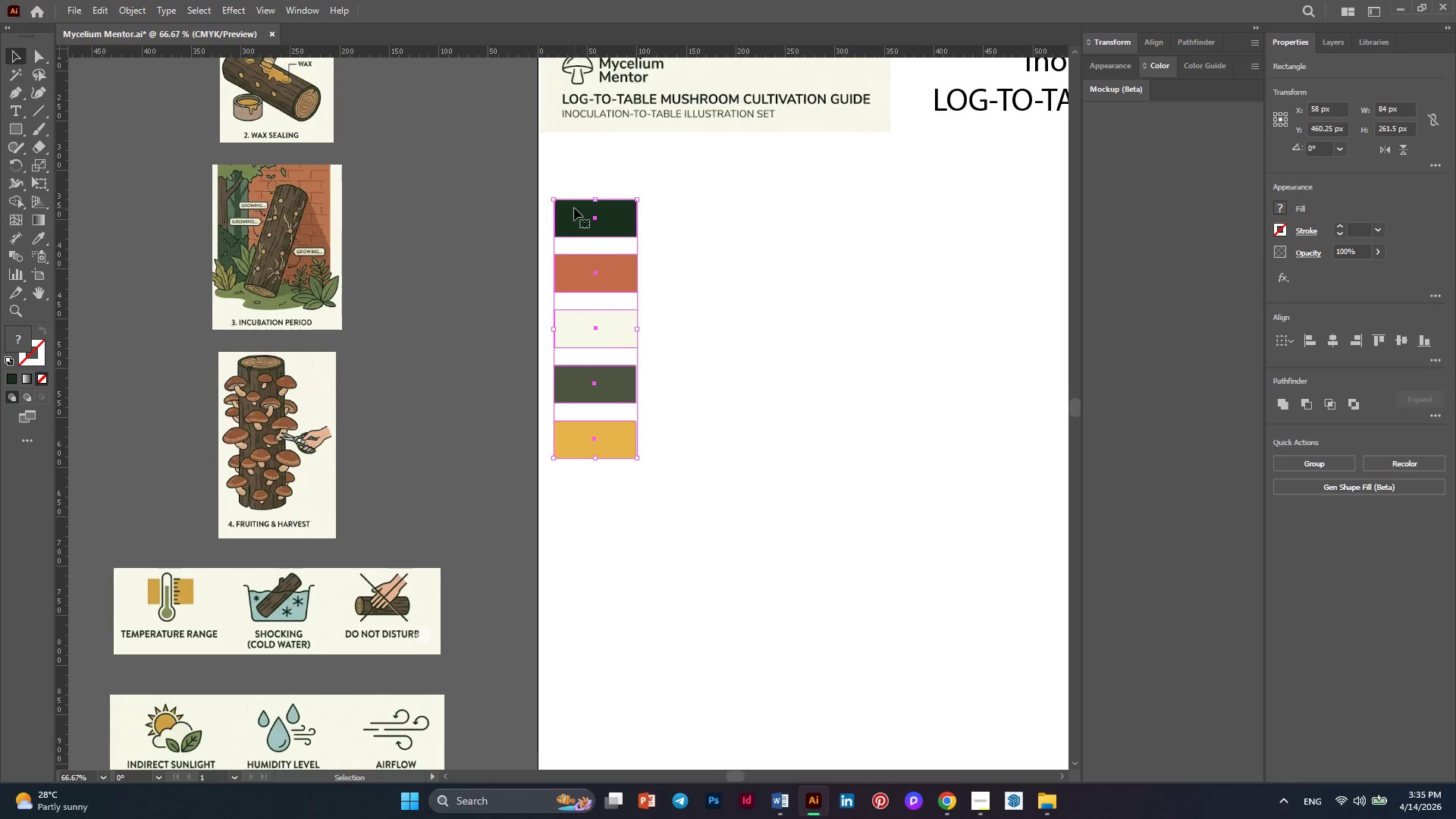 
left_click_drag(start_coordinate=[574, 208], to_coordinate=[431, 194])
 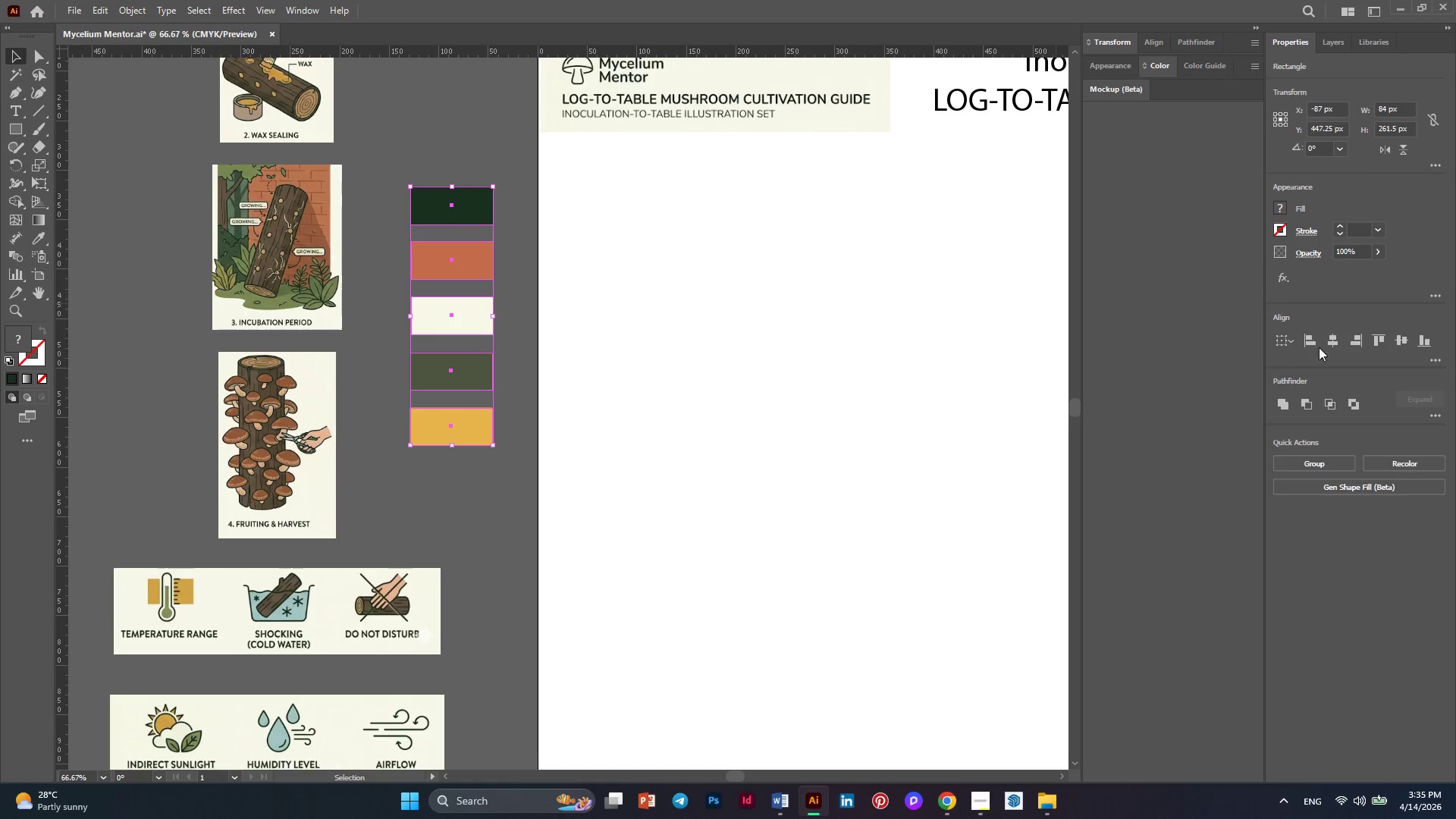 
left_click([1325, 345])
 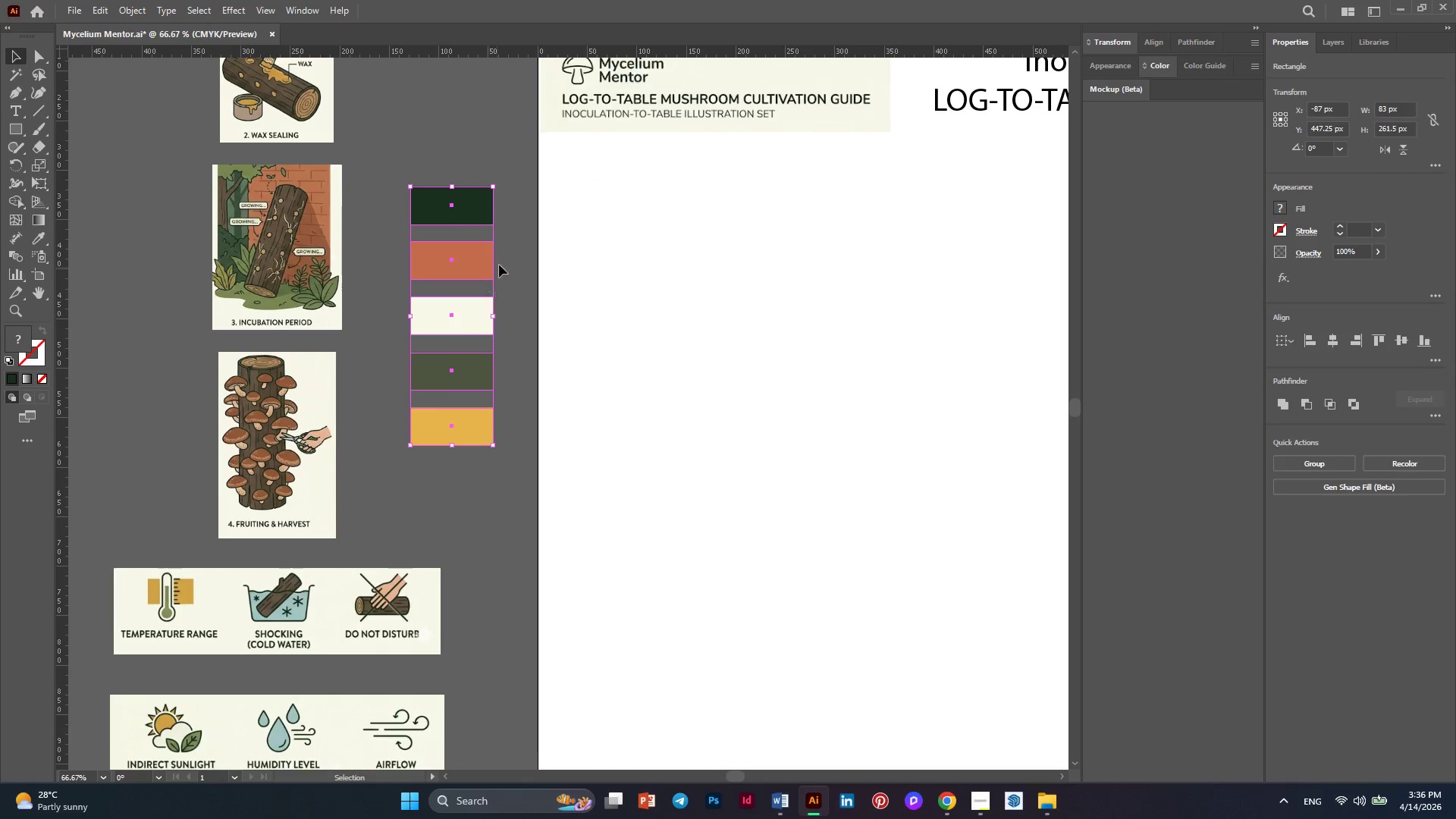 
left_click([519, 240])
 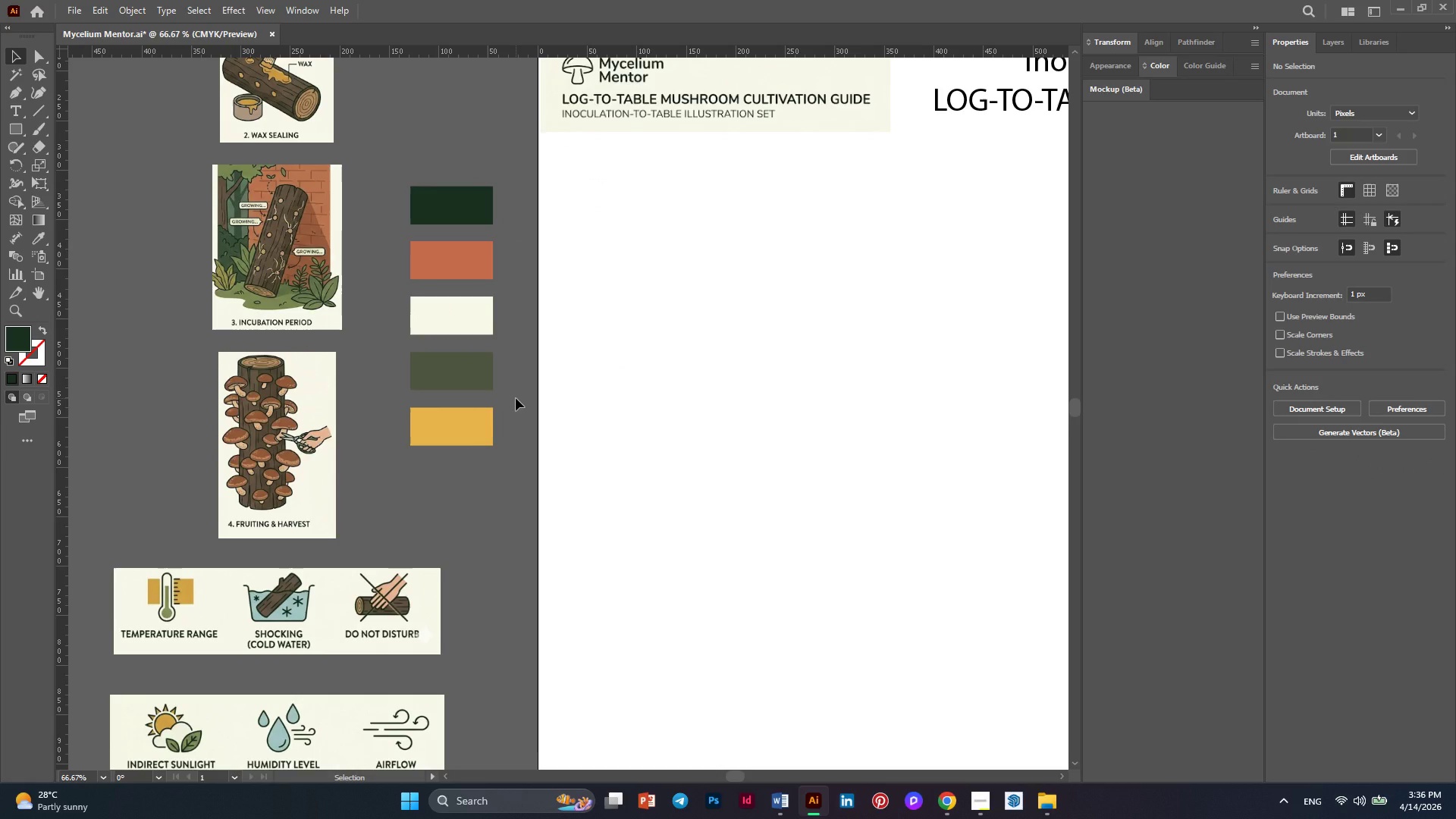 
hold_key(key=AltLeft, duration=0.34)
scroll: coordinate [516, 398], scroll_direction: down, amount: 2.0
 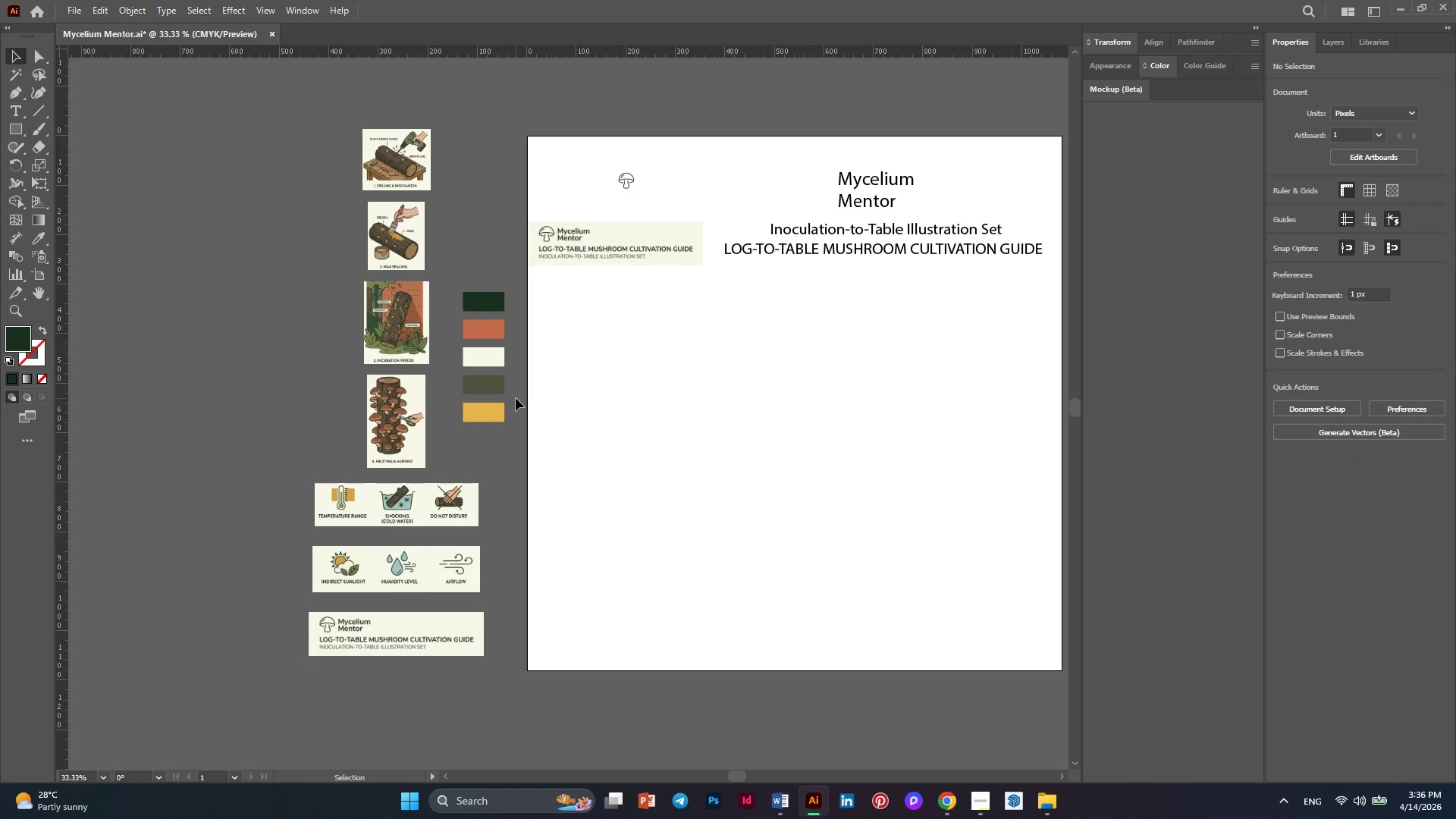 
hold_key(key=AltLeft, duration=0.64)
scroll: coordinate [516, 398], scroll_direction: up, amount: 1.0
 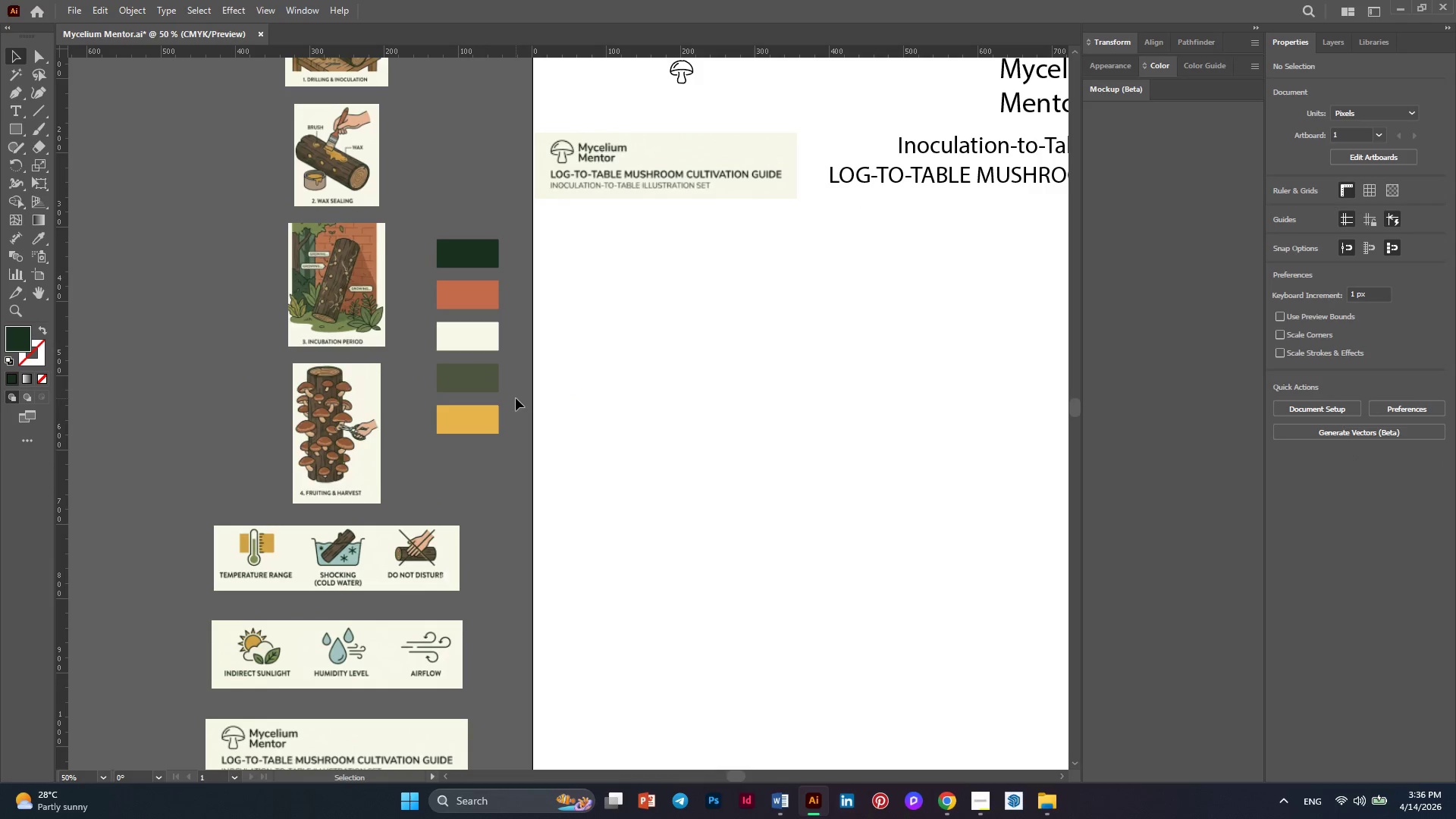 
key(Alt+AltLeft)
 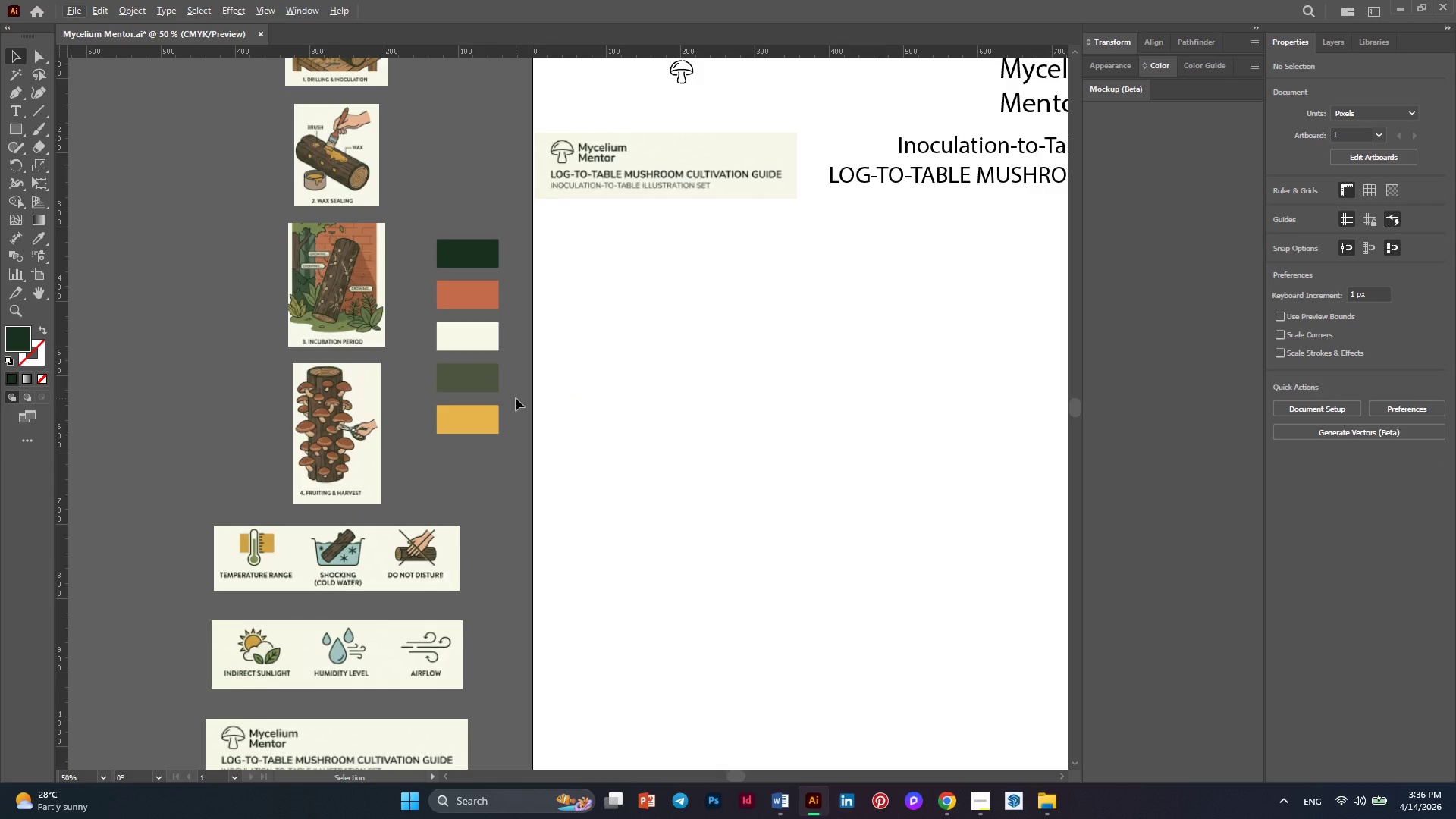 
key(Alt+AltLeft)
 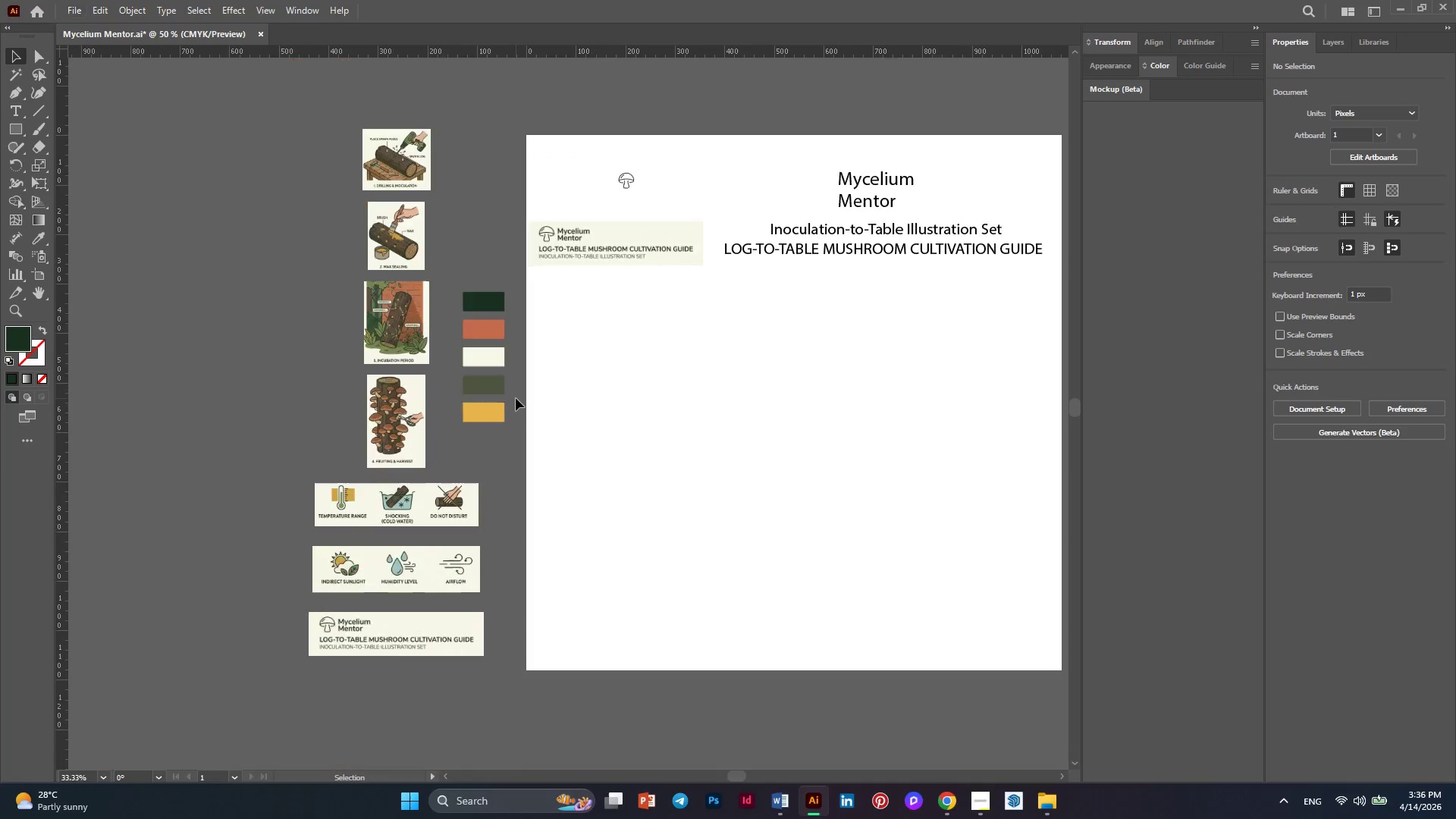 
scroll: coordinate [516, 398], scroll_direction: down, amount: 1.0
 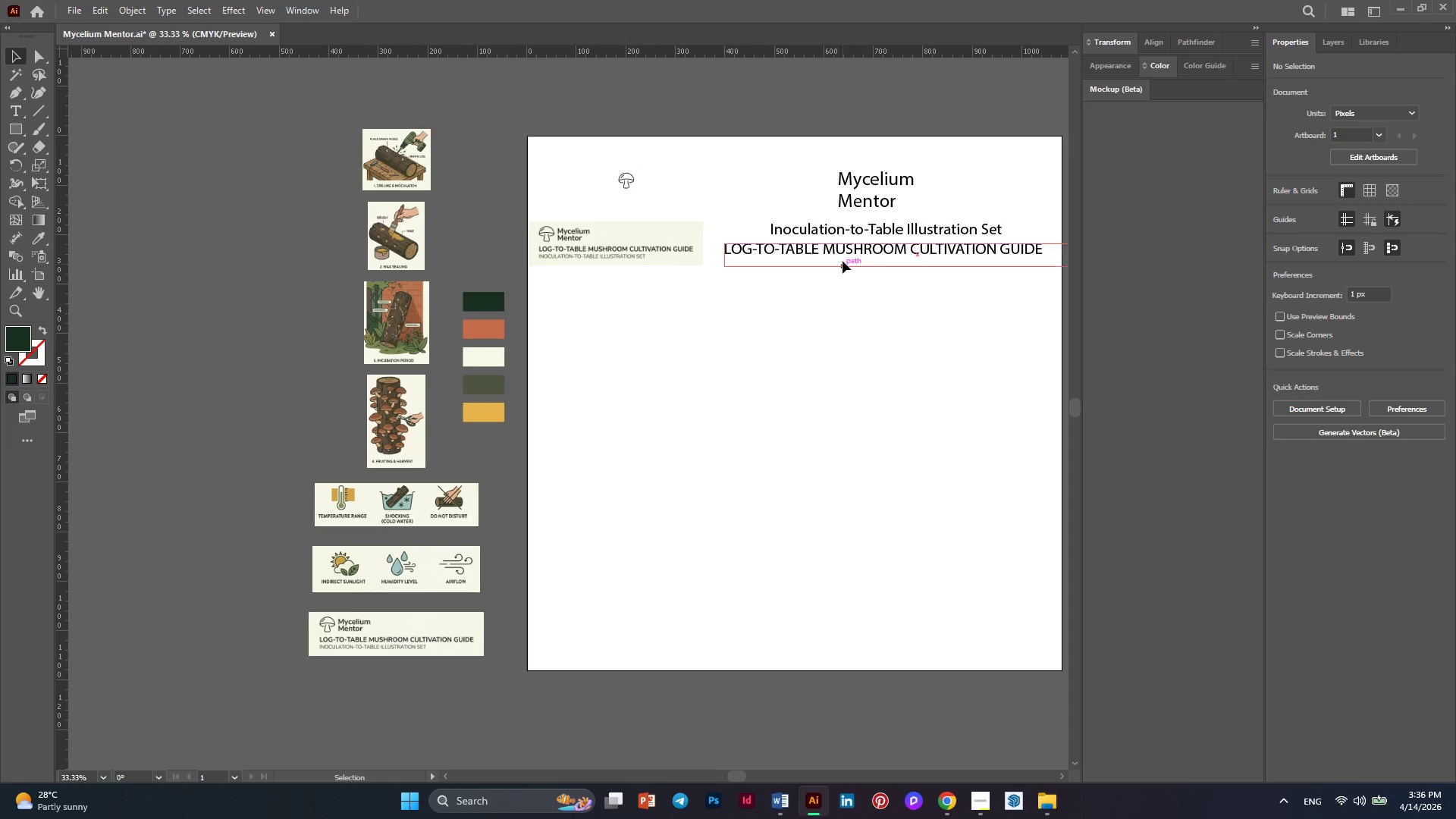 
left_click_drag(start_coordinate=[843, 257], to_coordinate=[843, 266])
 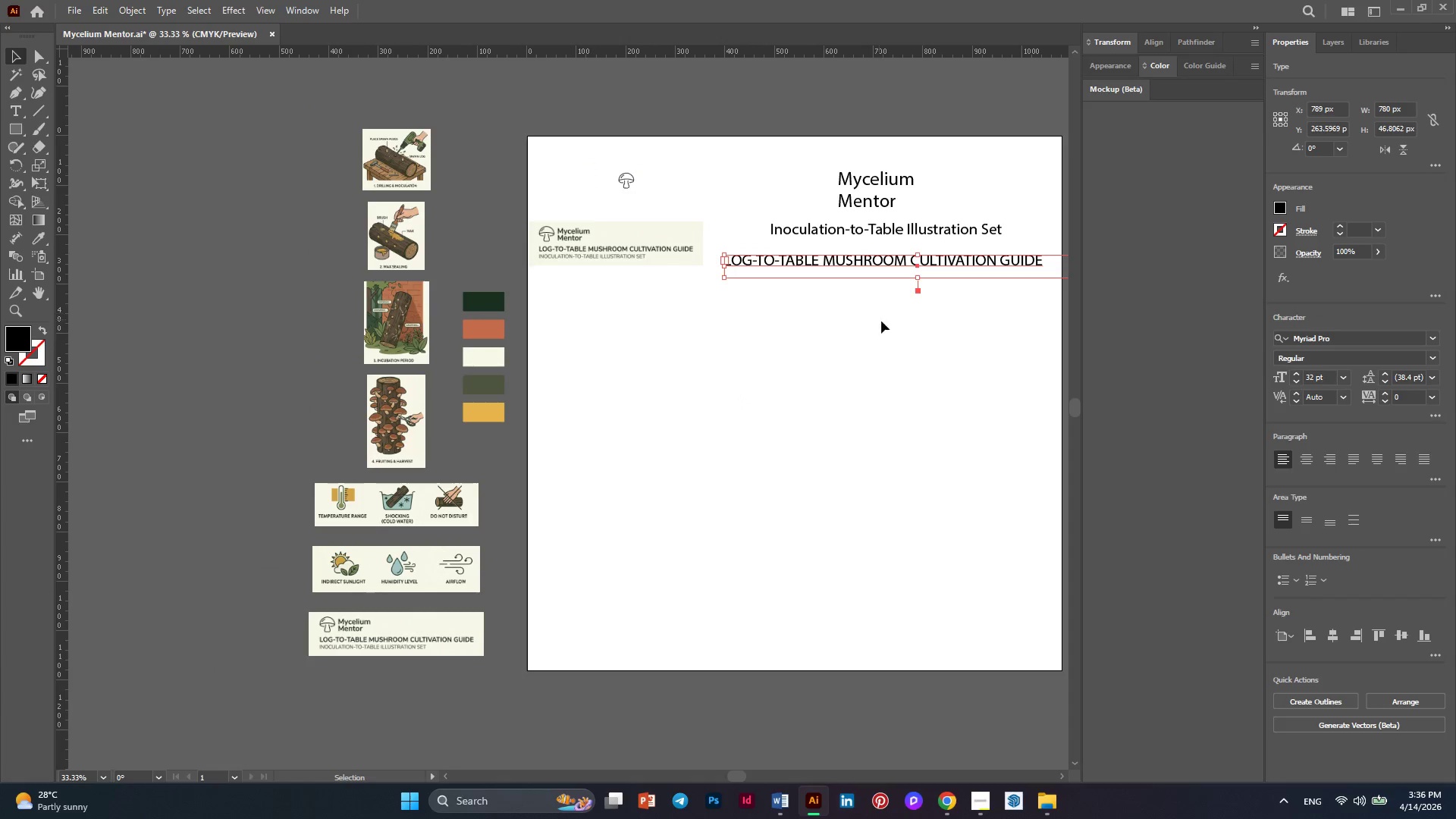 
left_click([891, 328])
 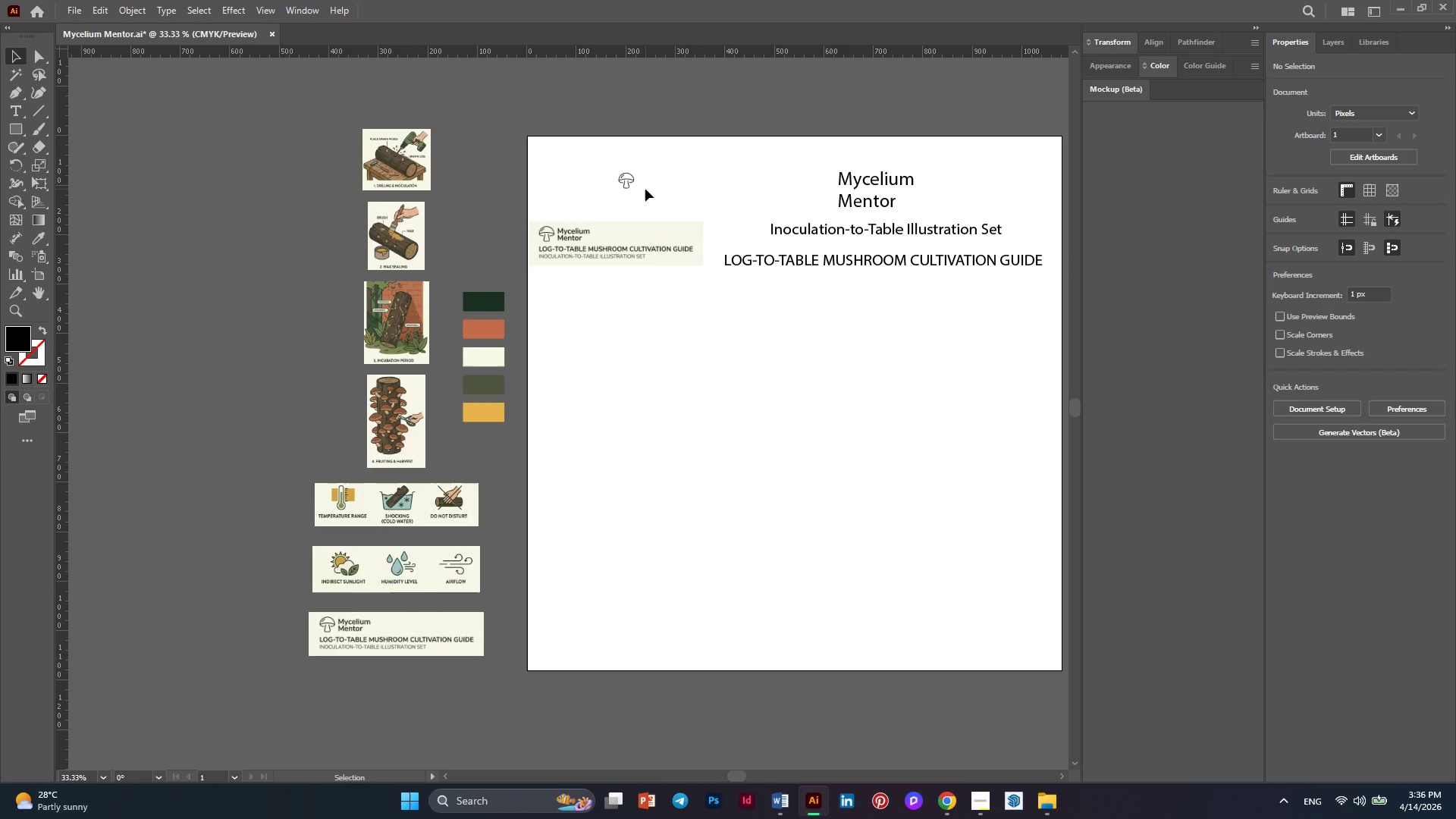 
hold_key(key=AltLeft, duration=0.48)
scroll: coordinate [746, 149], scroll_direction: up, amount: 6.0
 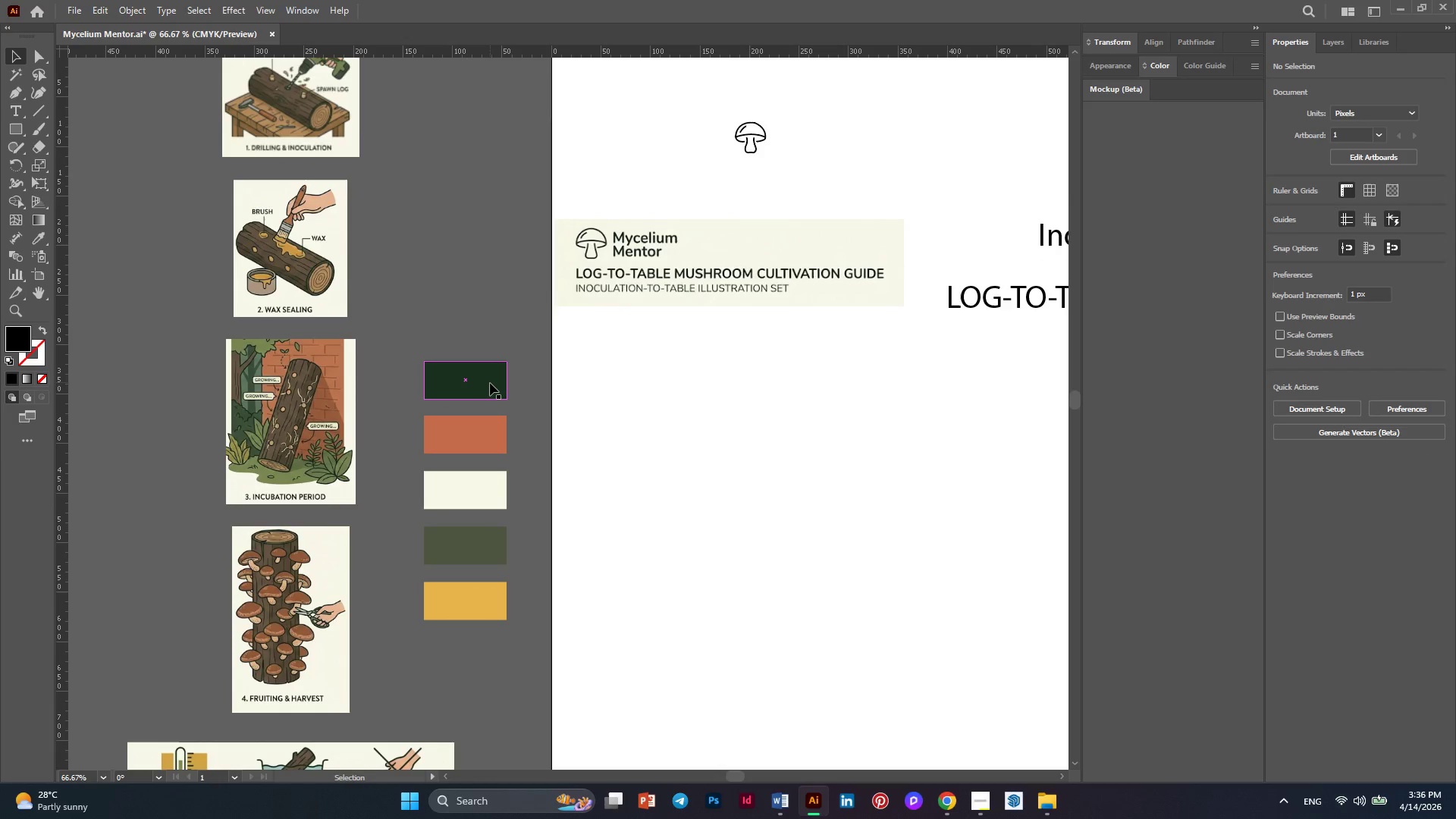 
left_click([490, 383])
 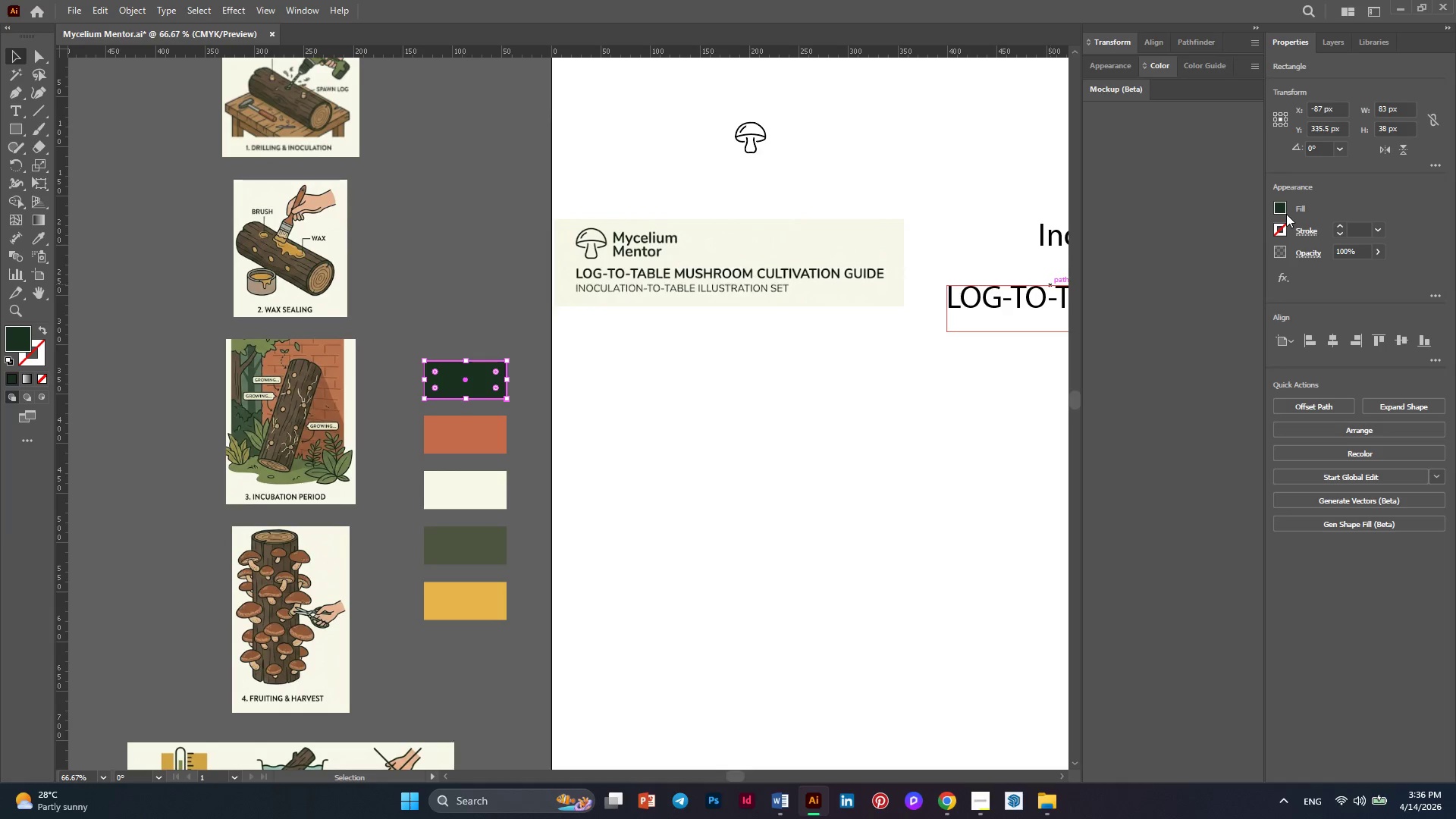 
left_click([1282, 210])
 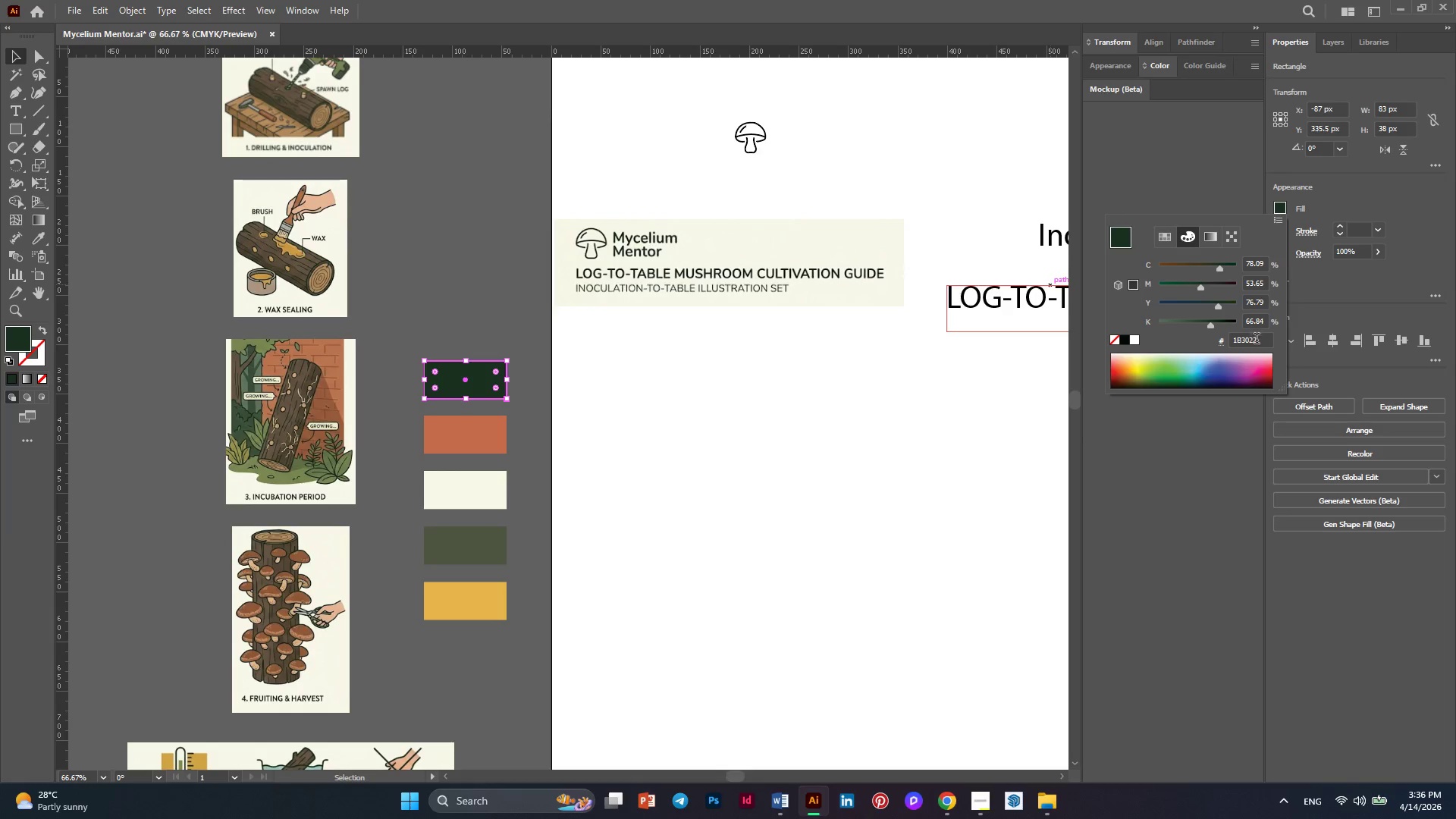 
left_click_drag(start_coordinate=[1257, 341], to_coordinate=[1236, 341])
 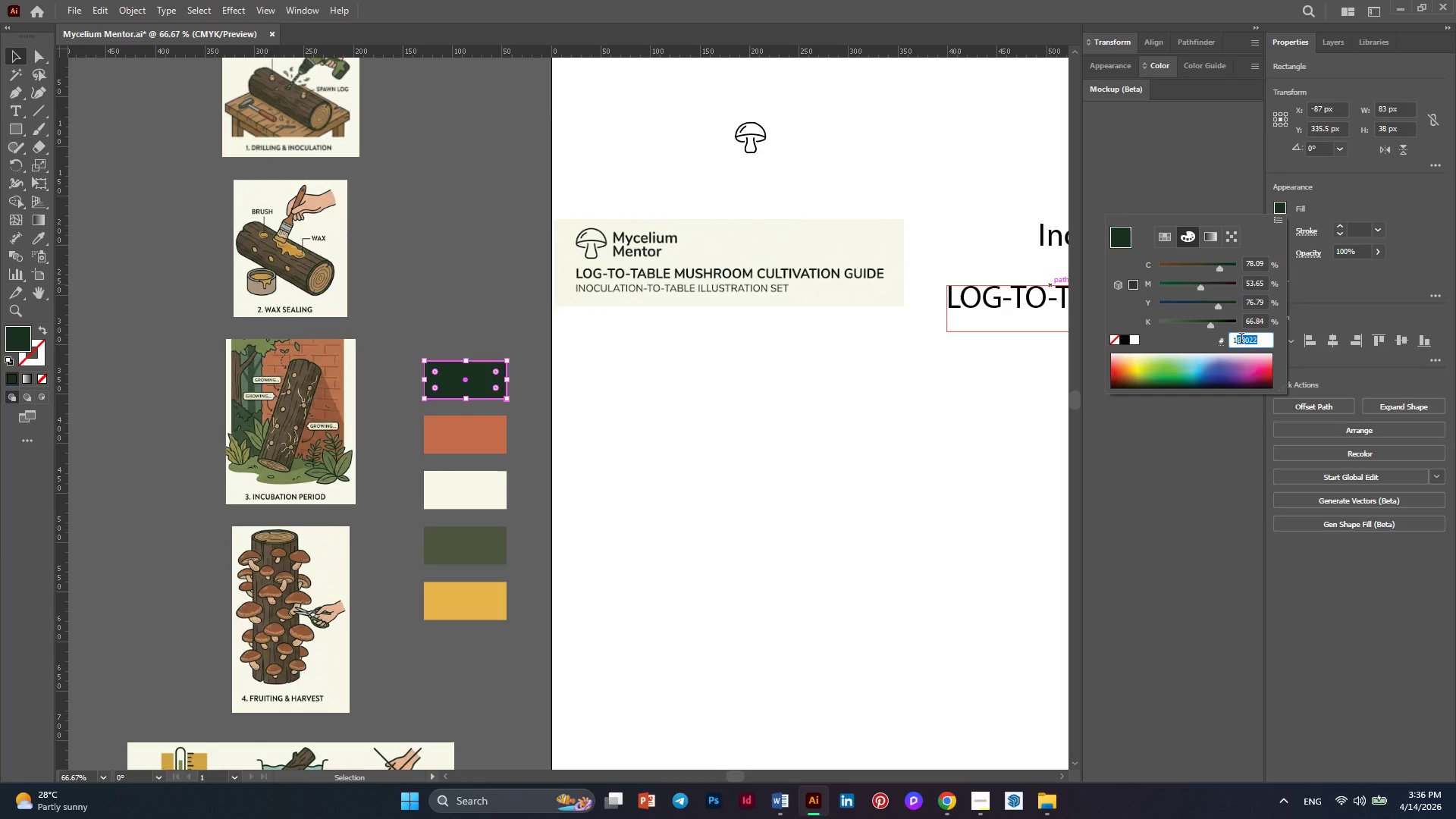 
right_click([1241, 340])
 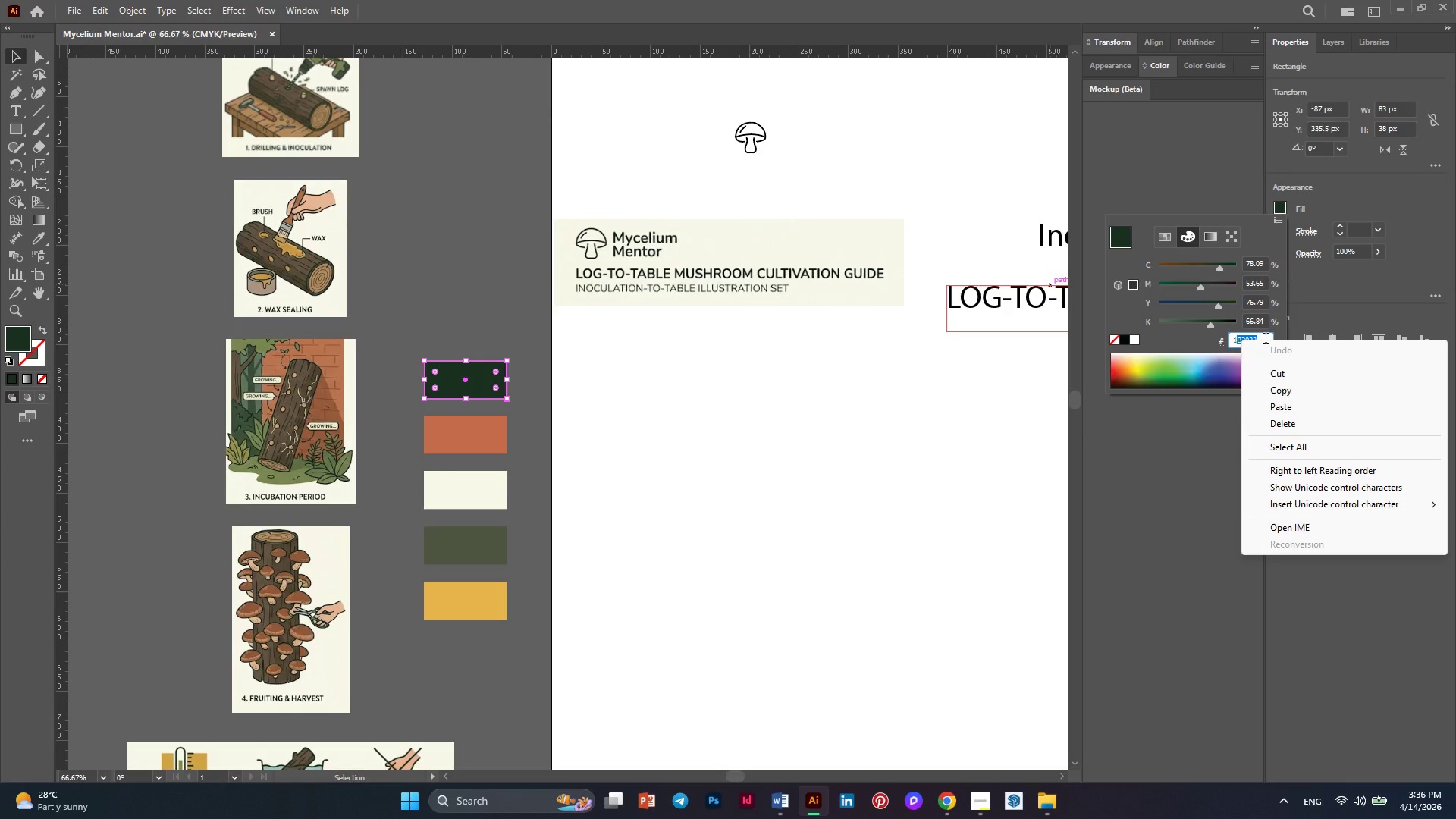 
left_click([1266, 339])
 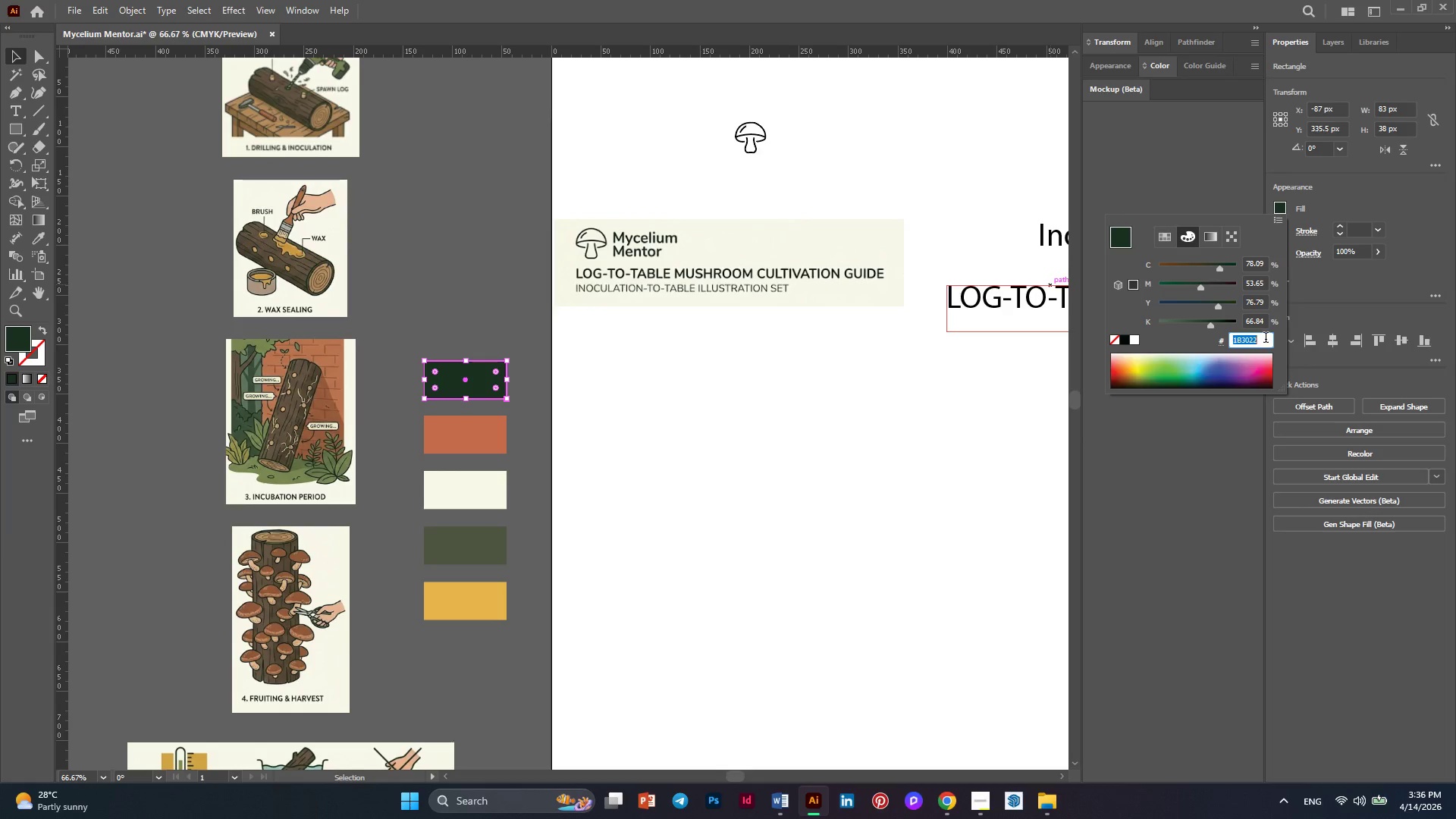 
left_click_drag(start_coordinate=[1266, 339], to_coordinate=[1236, 340])
 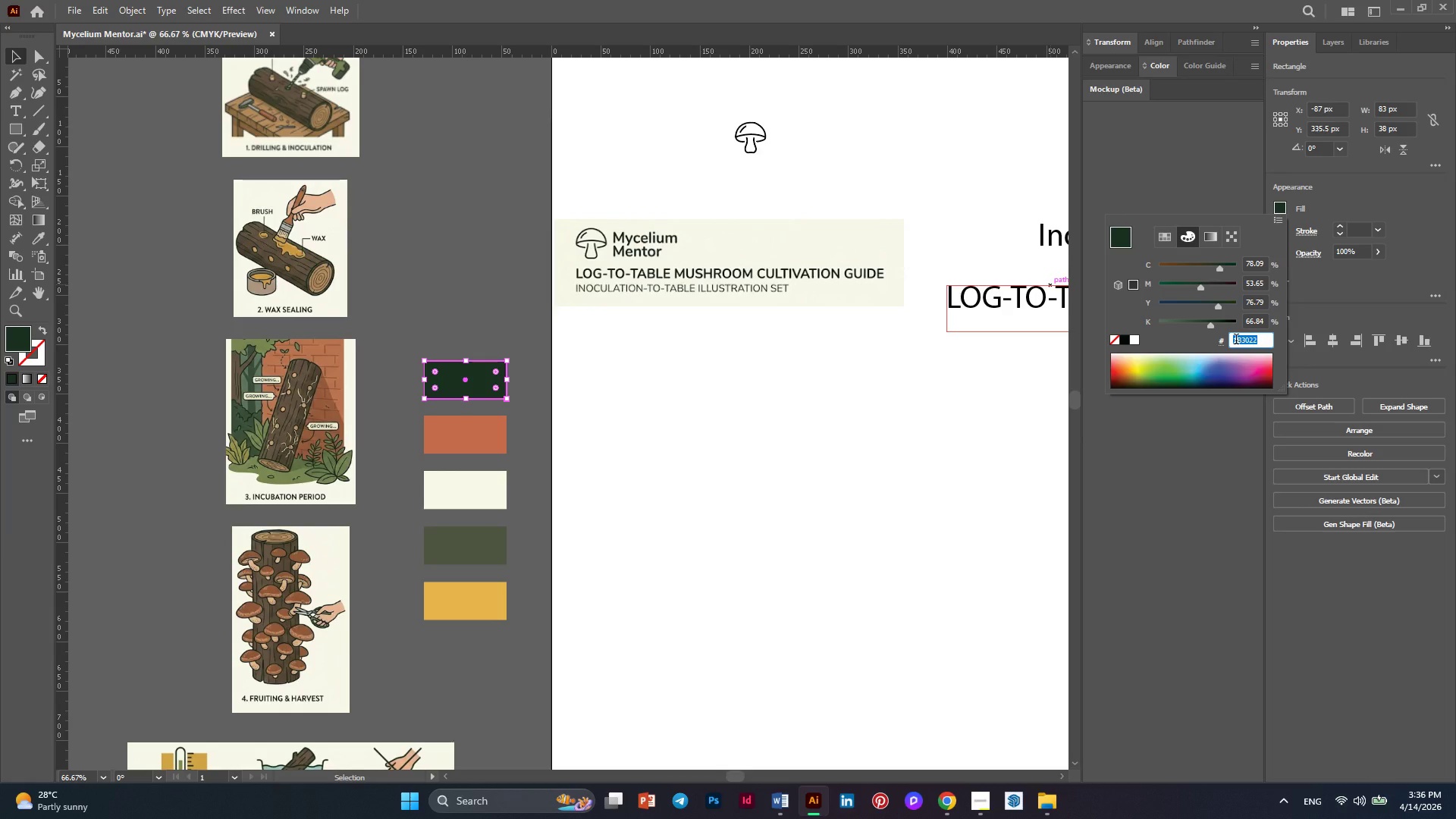 
key(Control+X)
 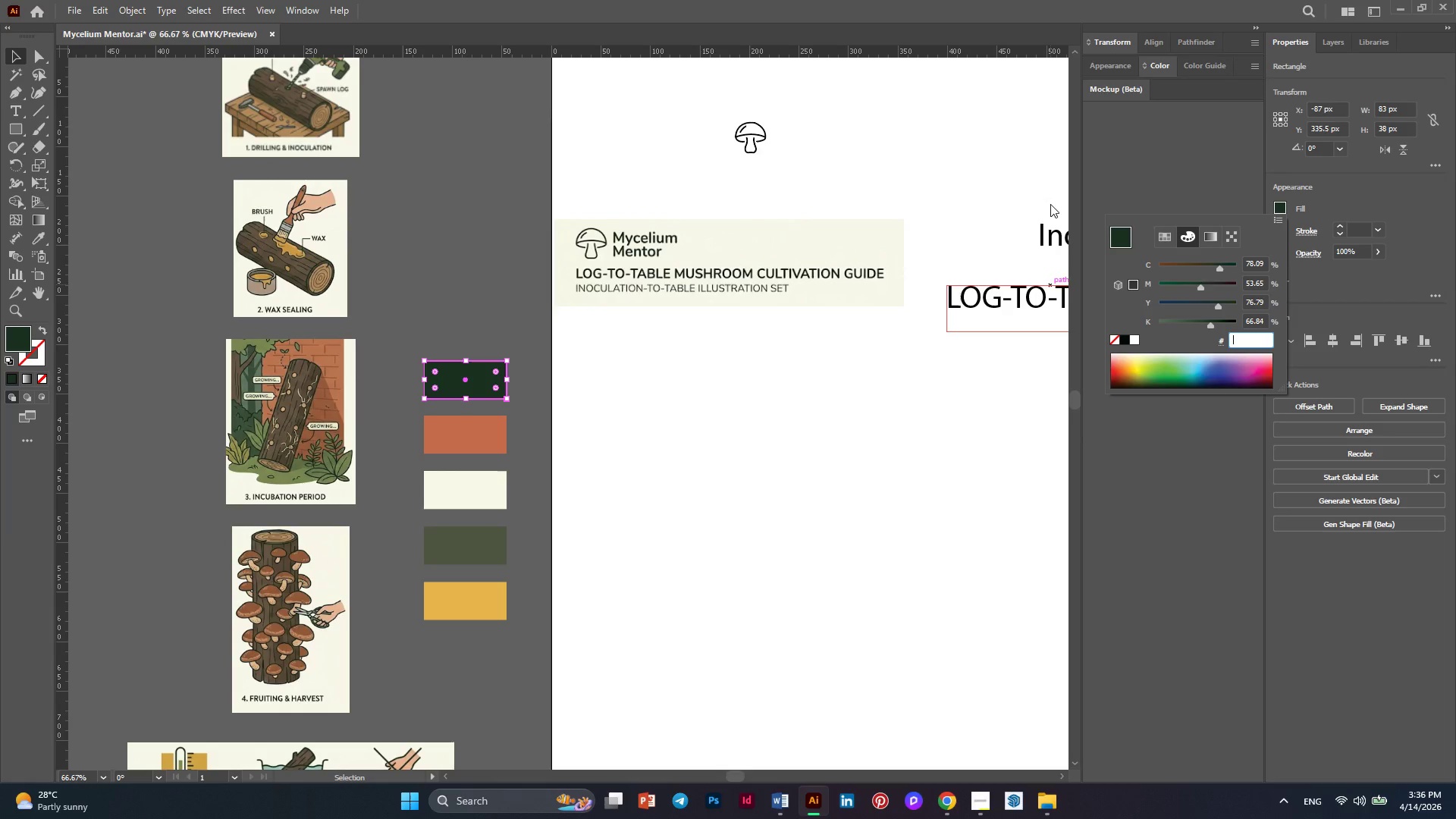 
left_click([760, 136])
 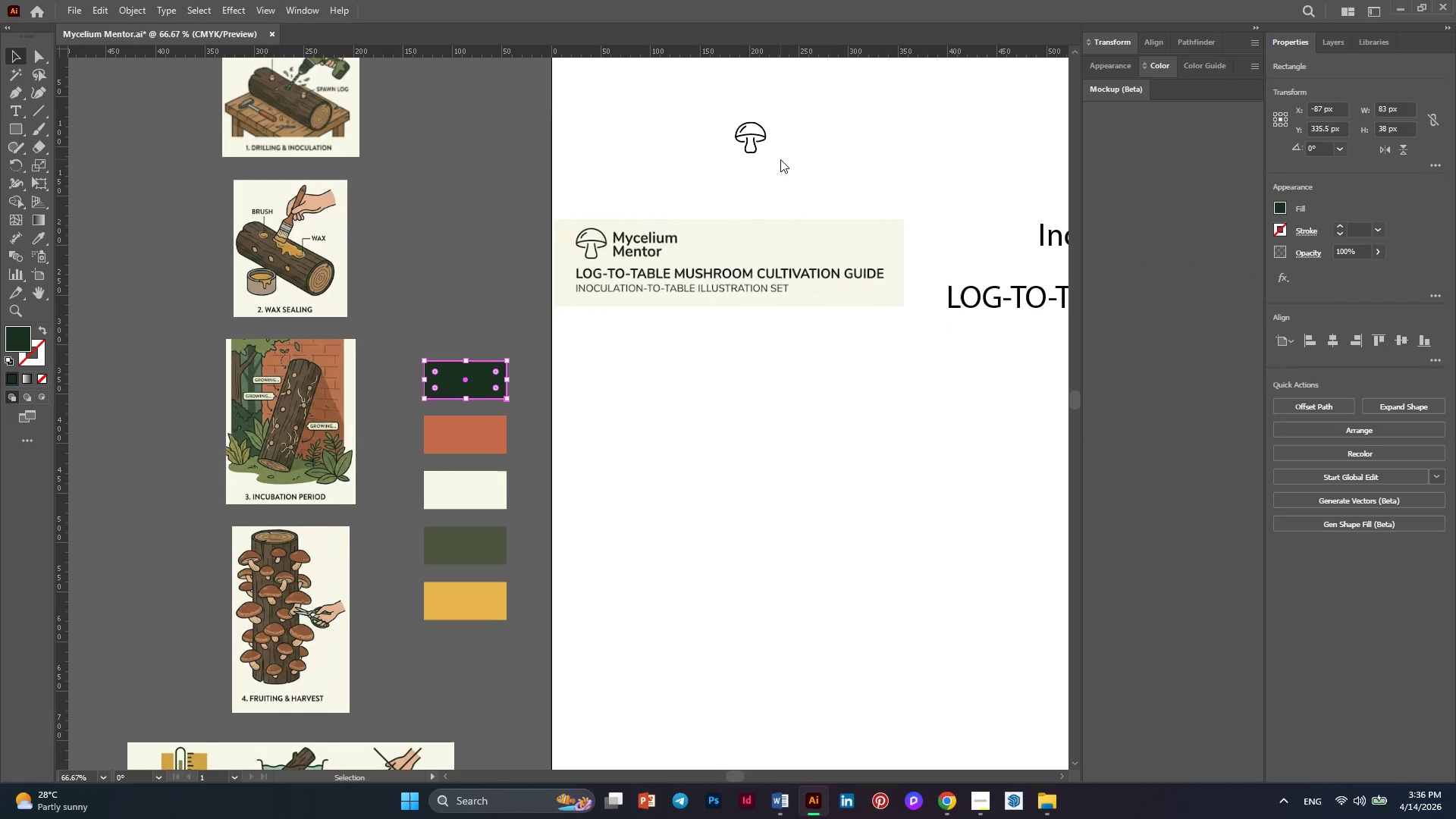 
hold_key(key=AltLeft, duration=0.38)
scroll: coordinate [774, 196], scroll_direction: up, amount: 10.0
 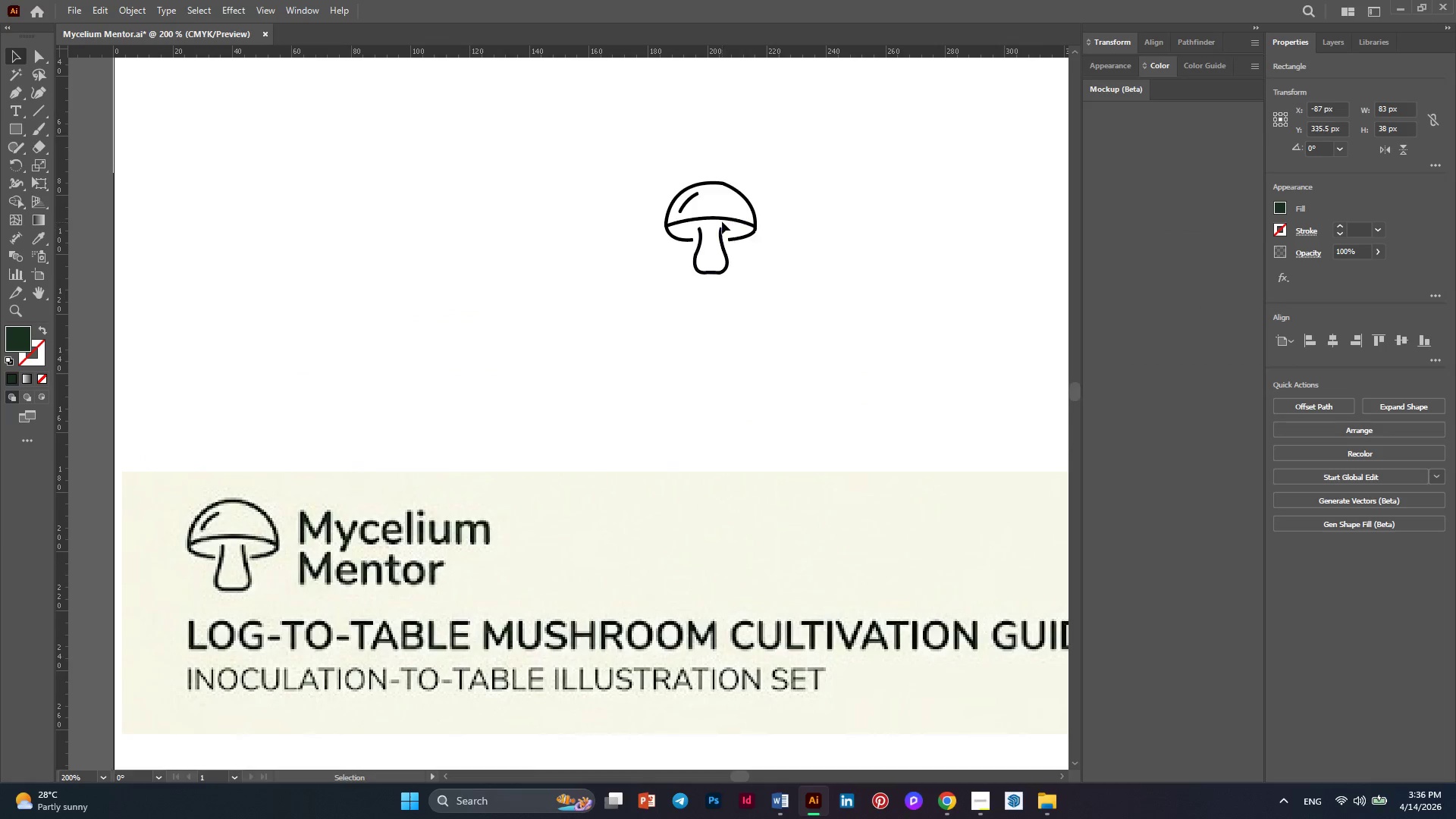 
left_click([721, 220])
 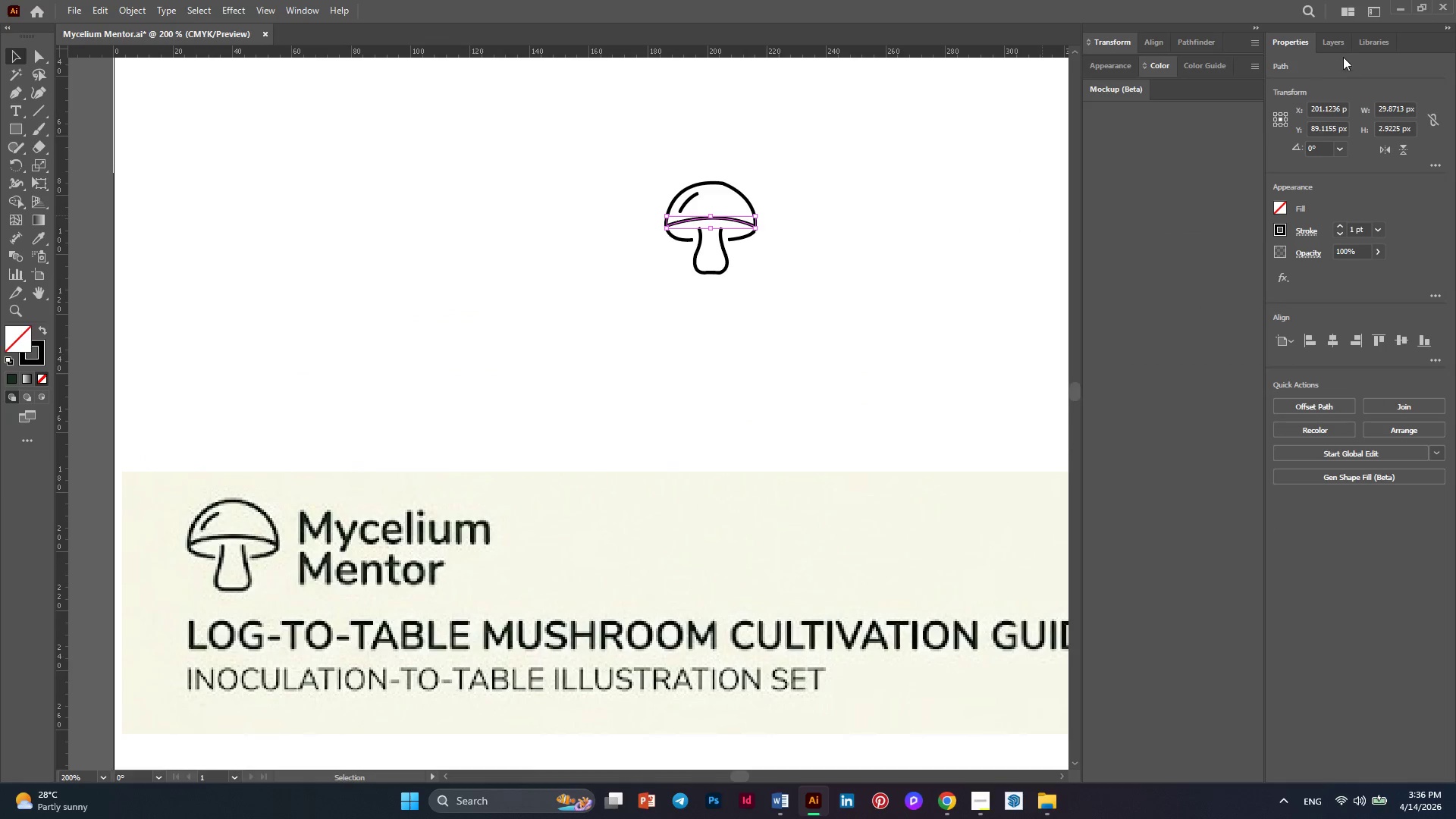 
left_click([1341, 45])
 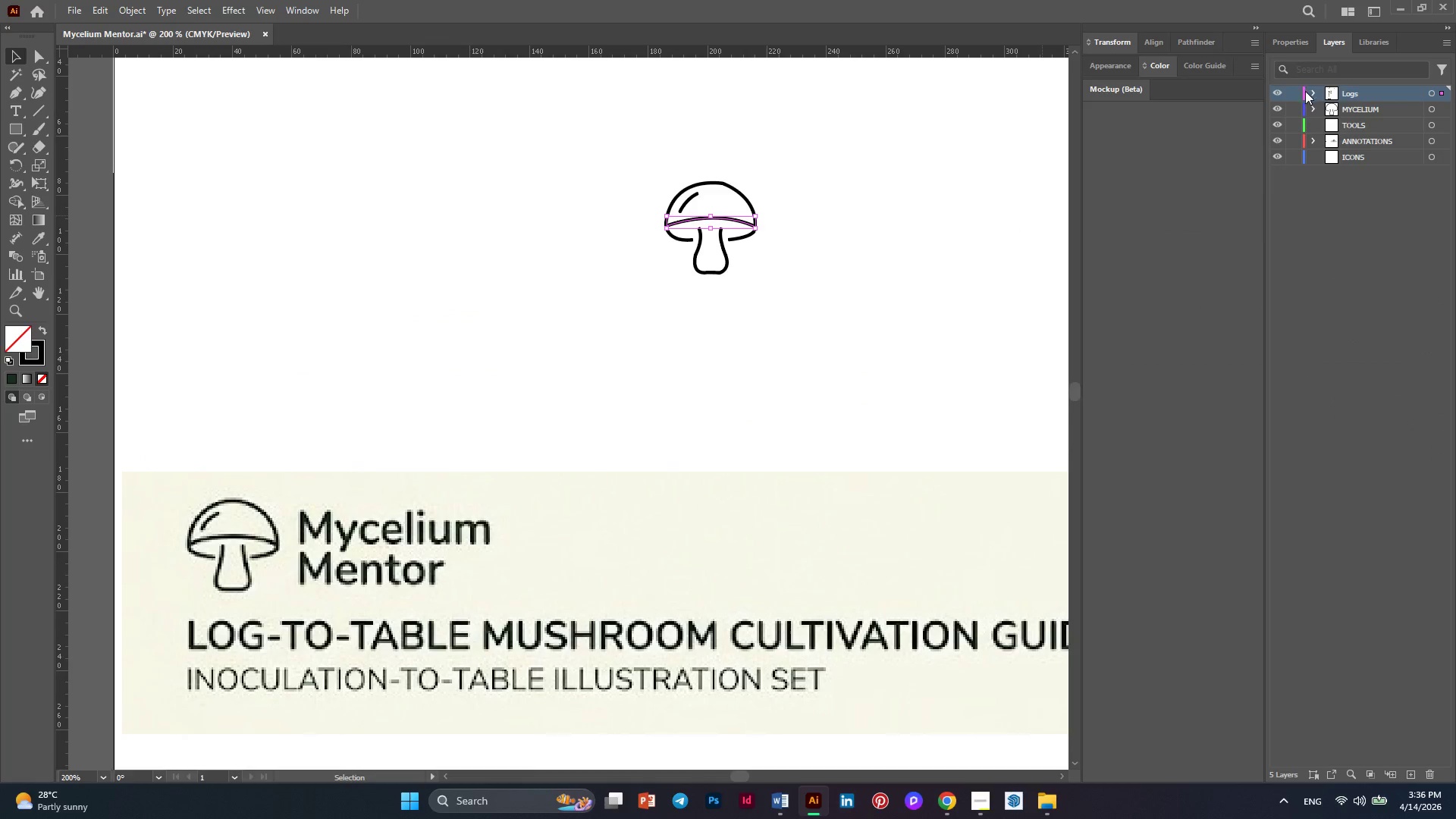 
left_click([1308, 93])
 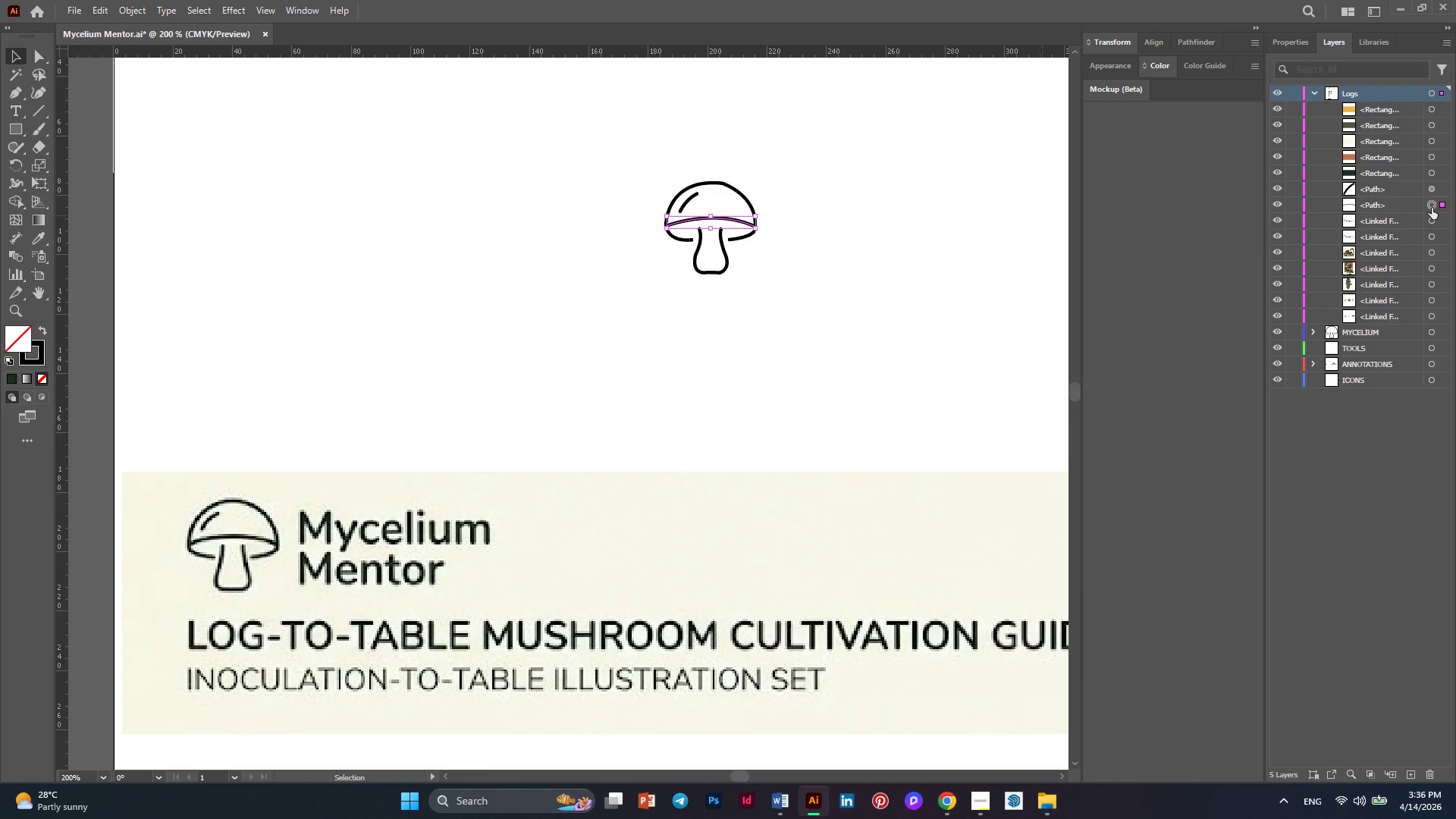 
left_click_drag(start_coordinate=[1432, 206], to_coordinate=[1438, 332])
 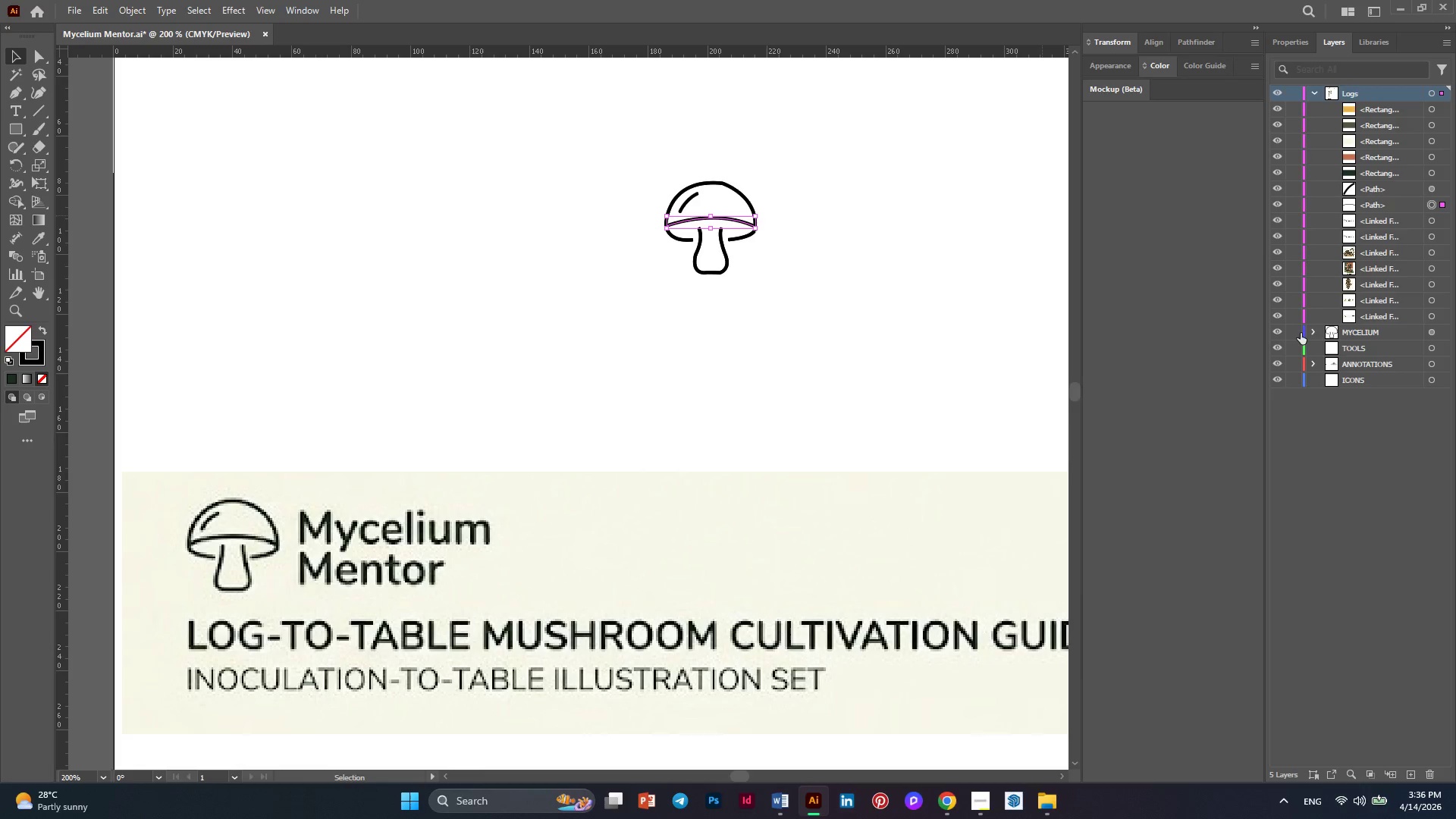 
left_click([1309, 333])
 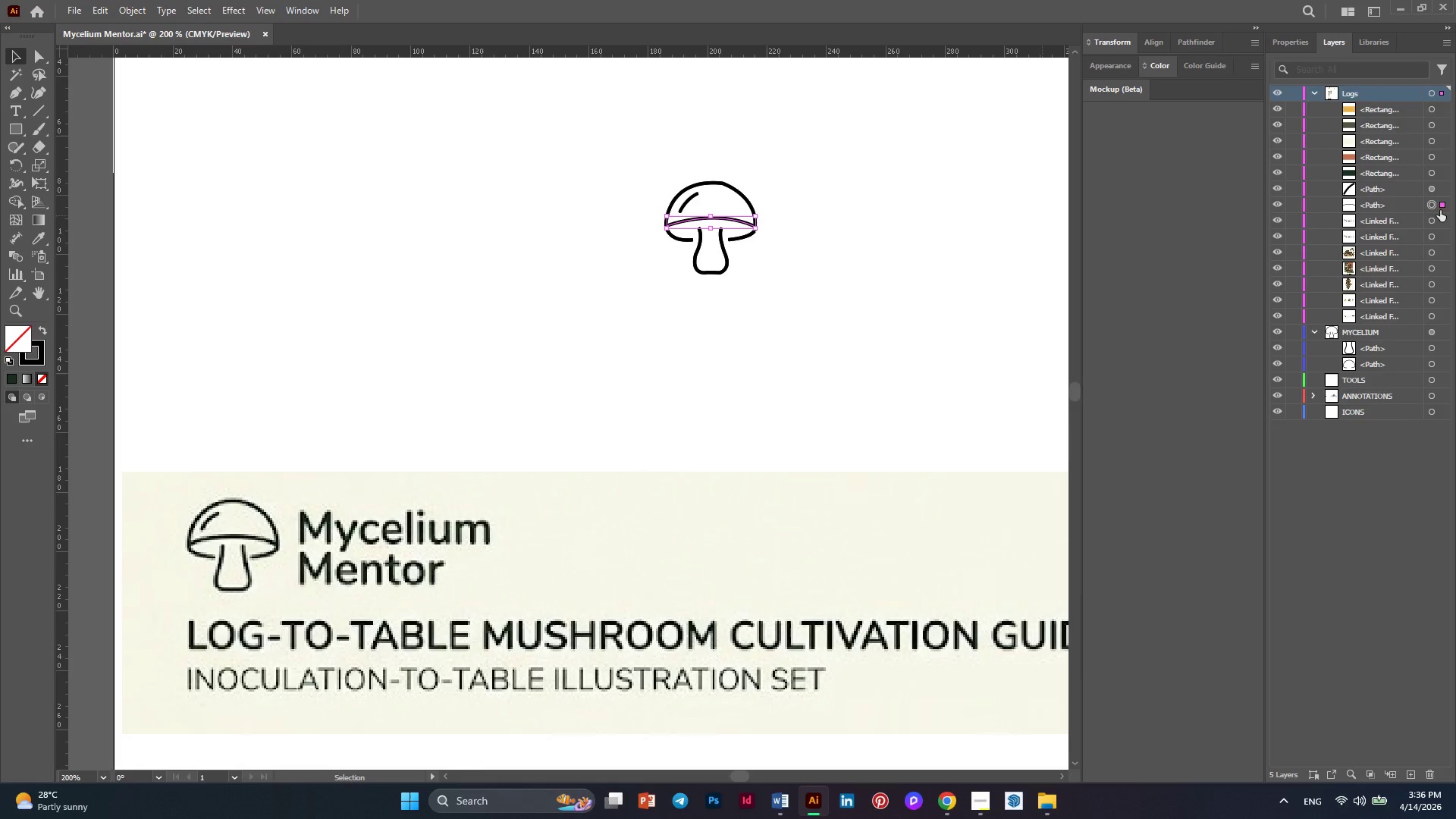 
left_click_drag(start_coordinate=[1439, 203], to_coordinate=[1390, 352])
 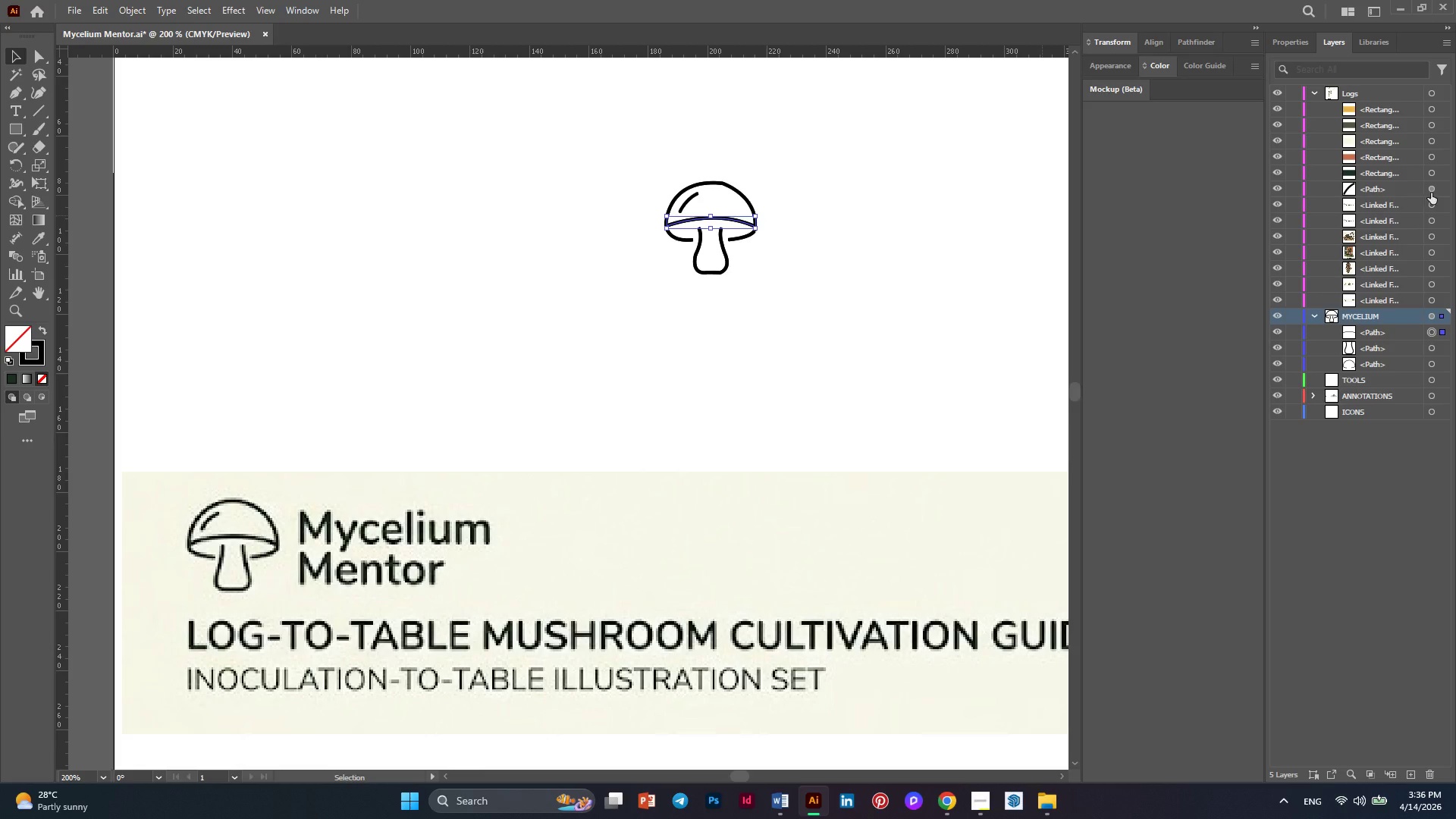 
left_click([1433, 189])
 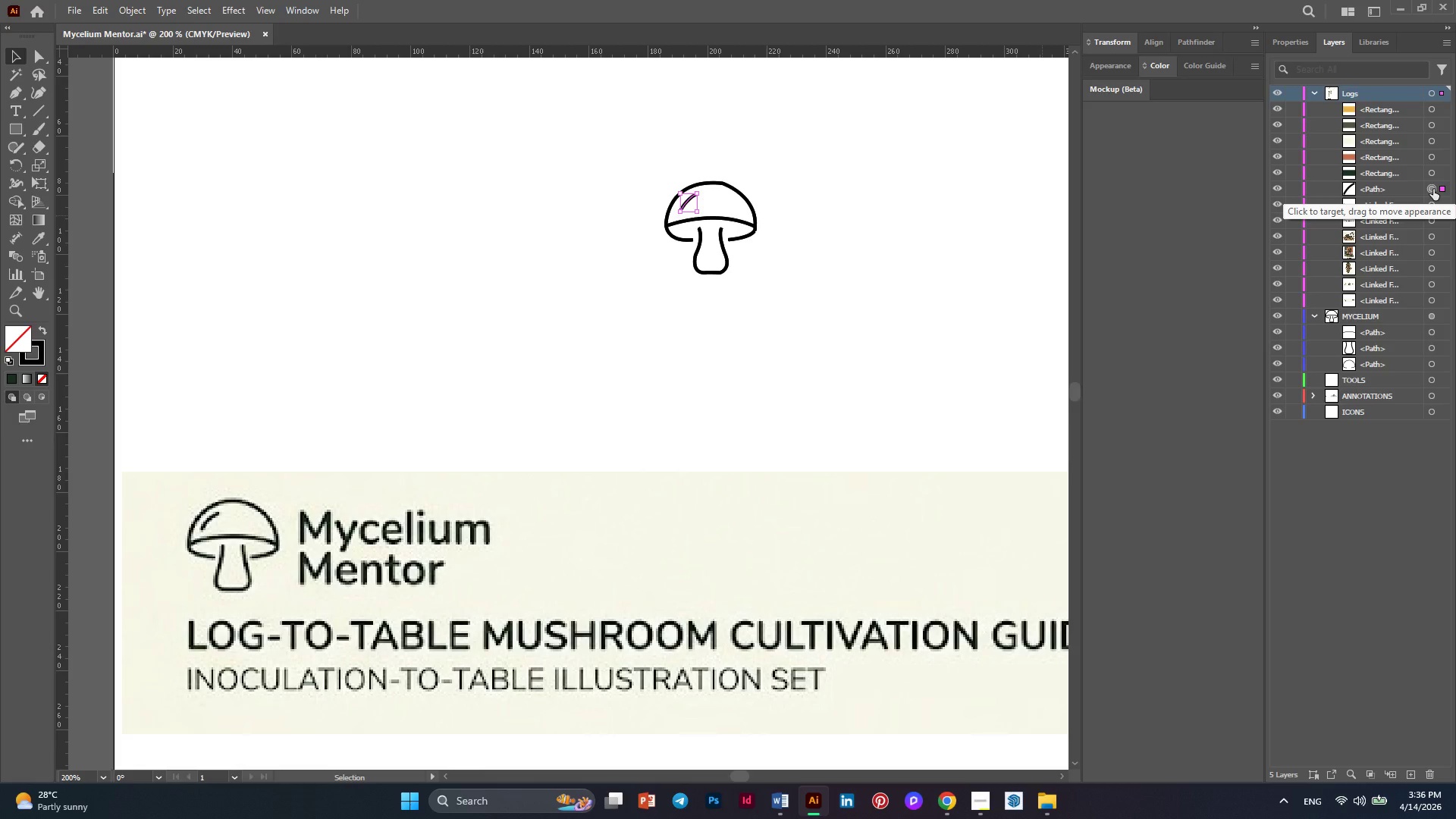 
left_click_drag(start_coordinate=[1433, 189], to_coordinate=[1448, 330])
 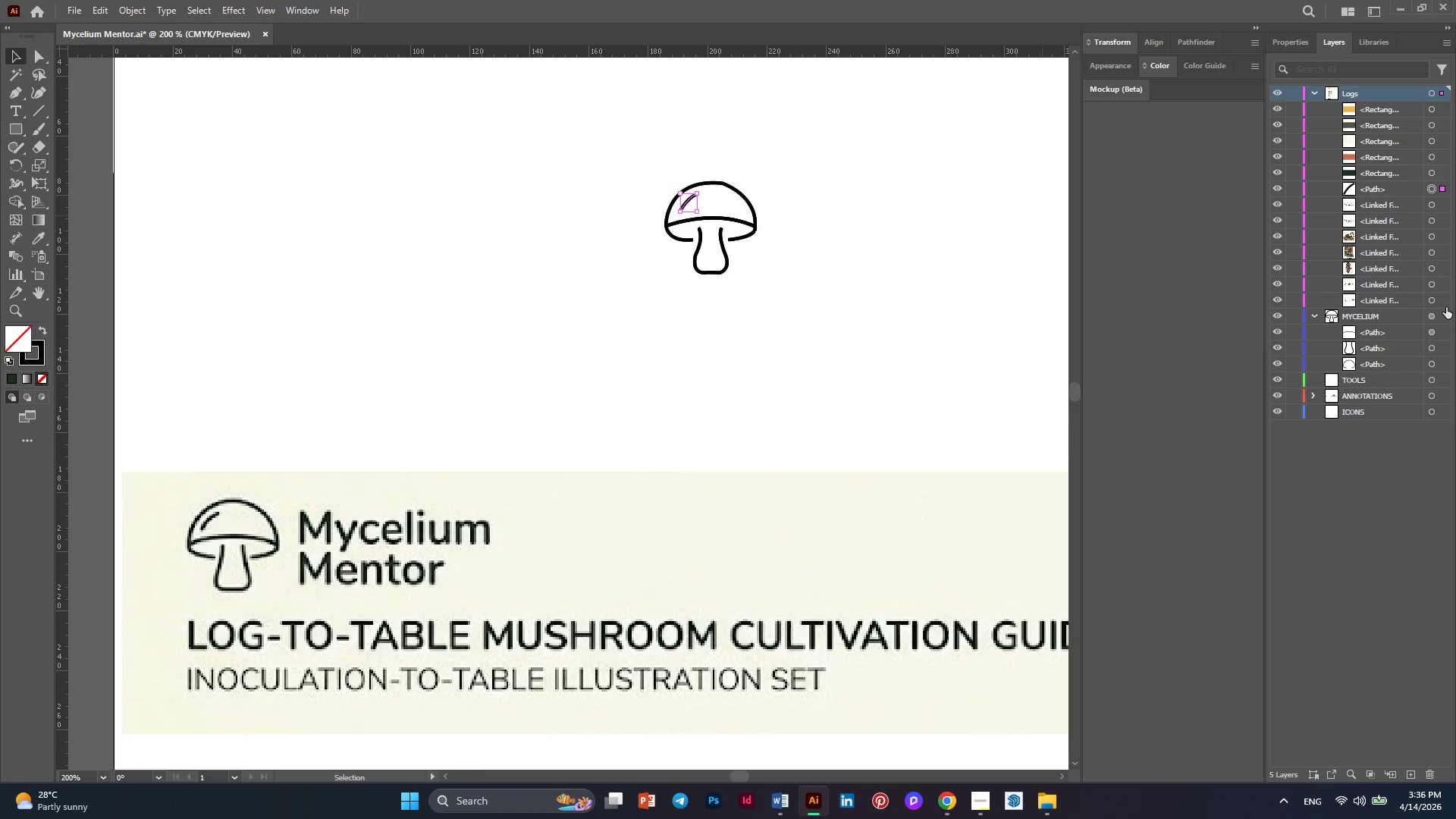 
mouse_move([1434, 288])
 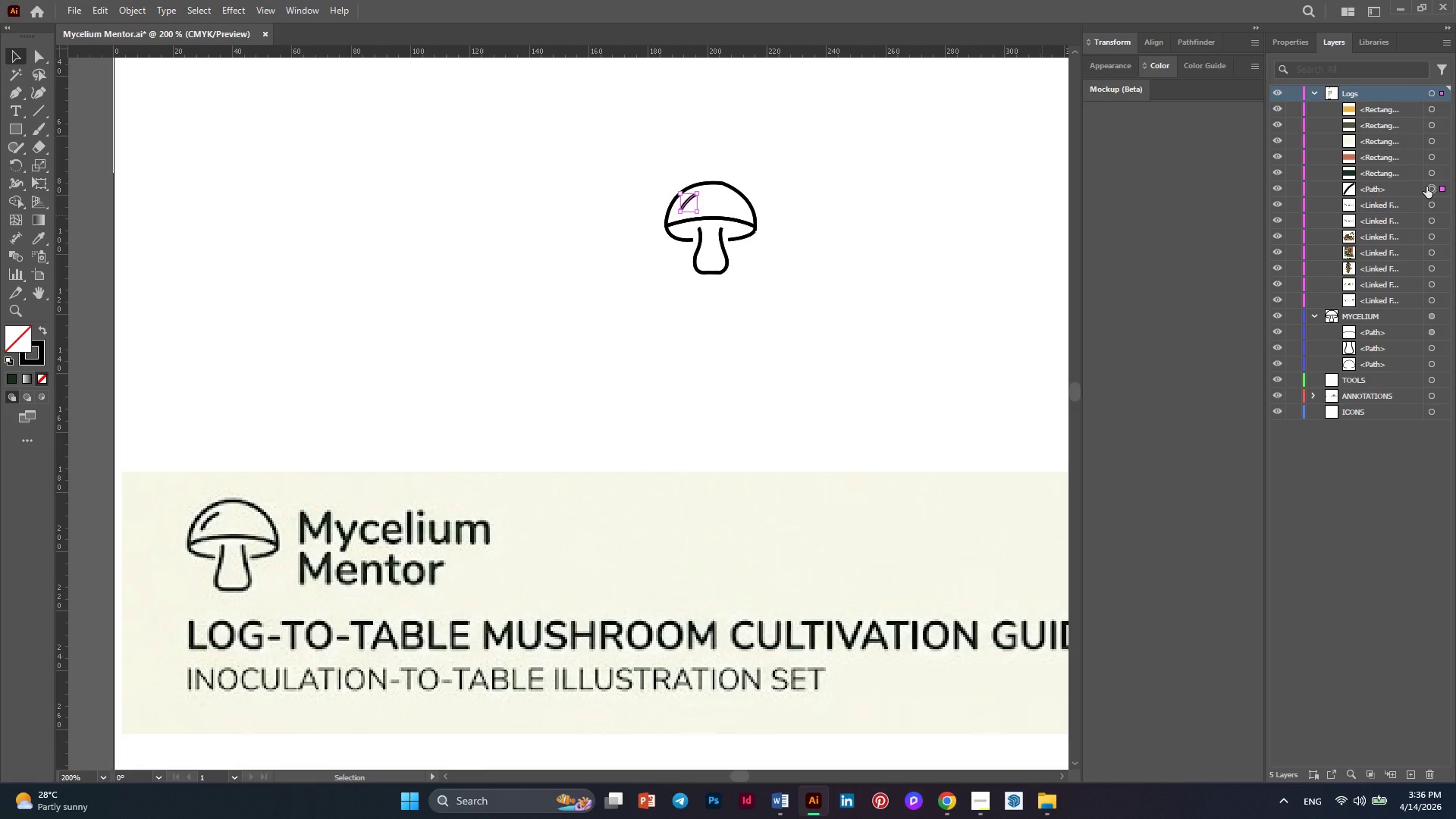 
left_click_drag(start_coordinate=[1428, 189], to_coordinate=[1437, 335])
 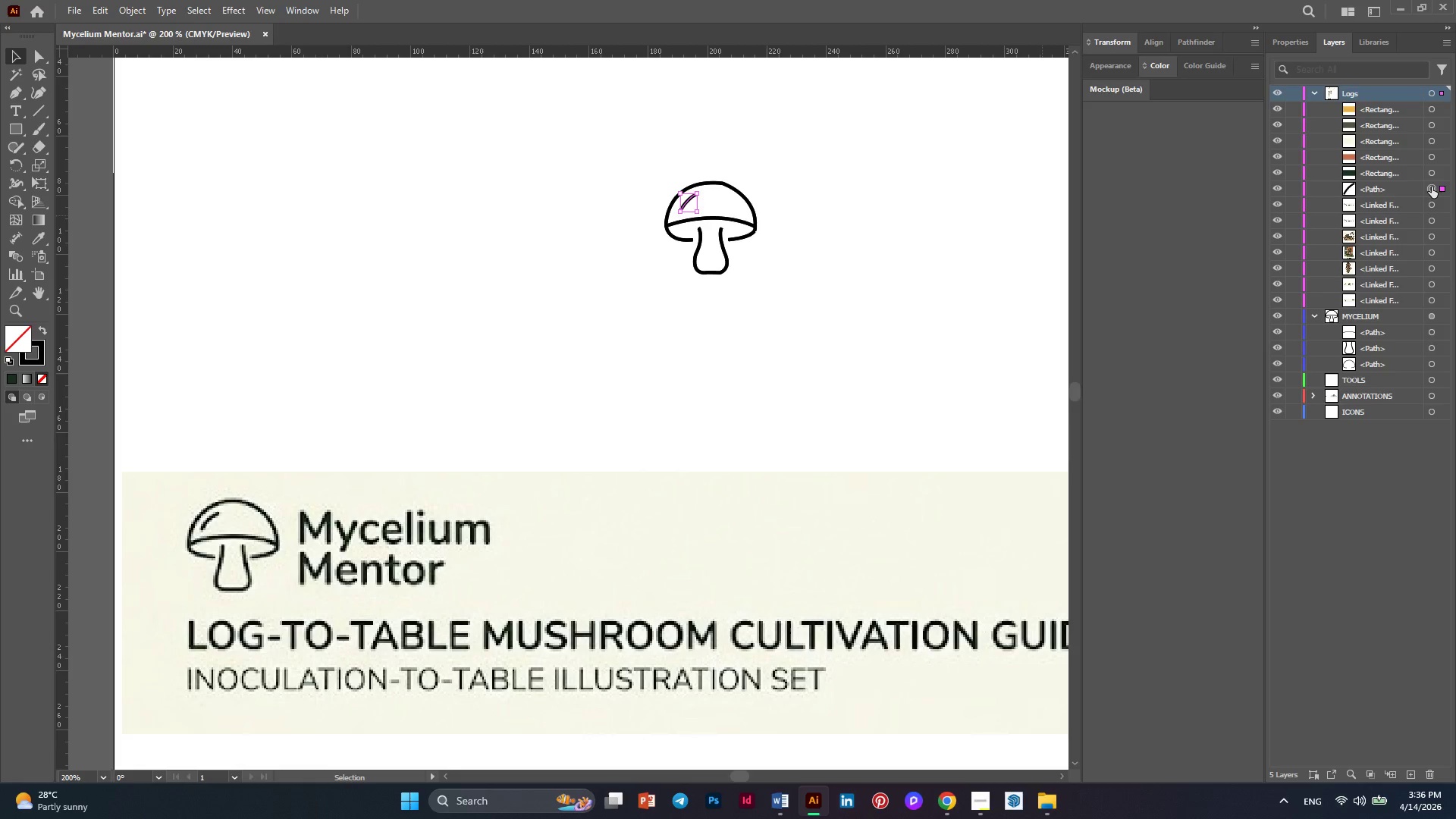 
left_click_drag(start_coordinate=[1432, 187], to_coordinate=[1434, 335])
 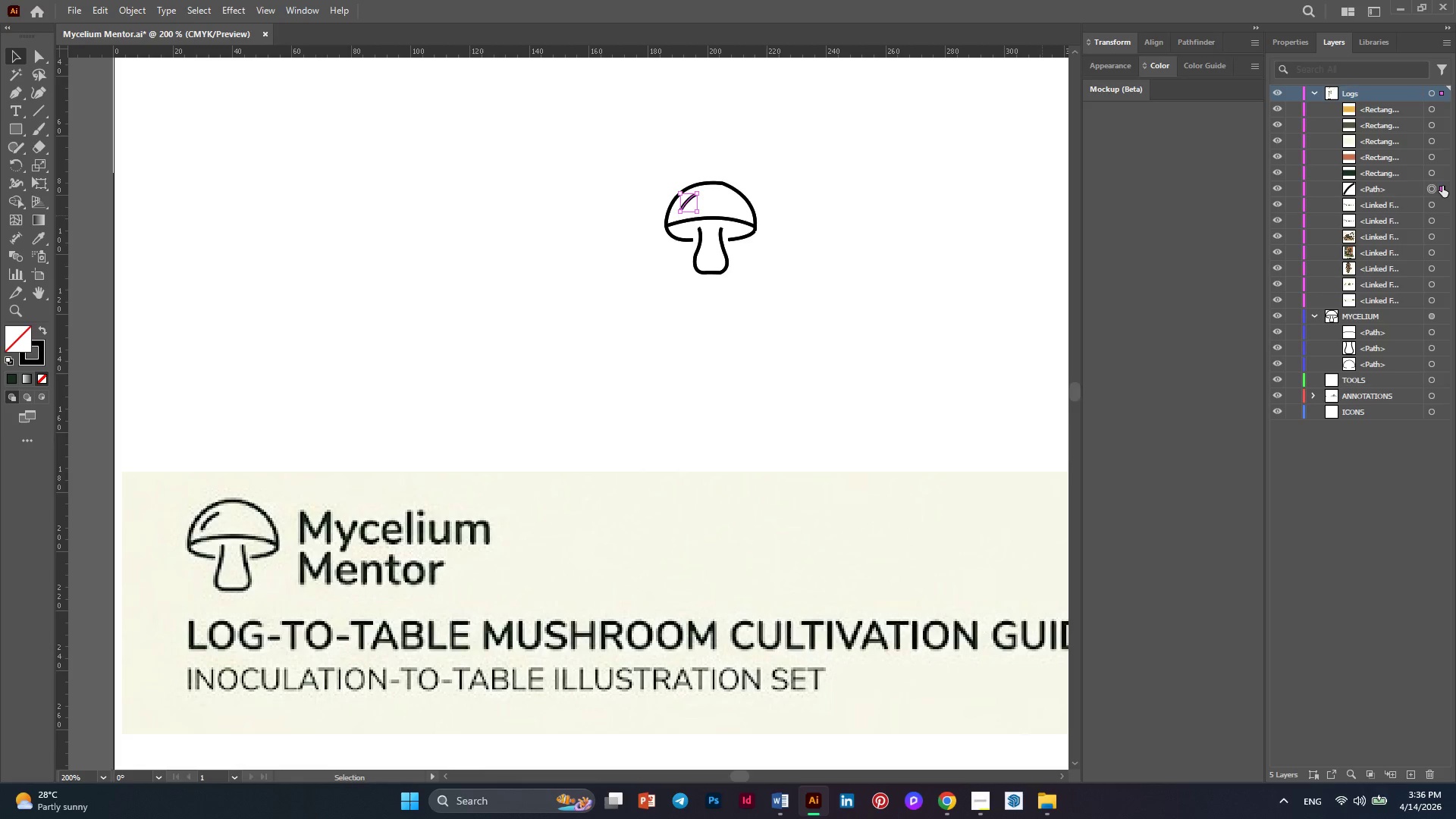 
left_click_drag(start_coordinate=[1442, 186], to_coordinate=[1445, 334])
 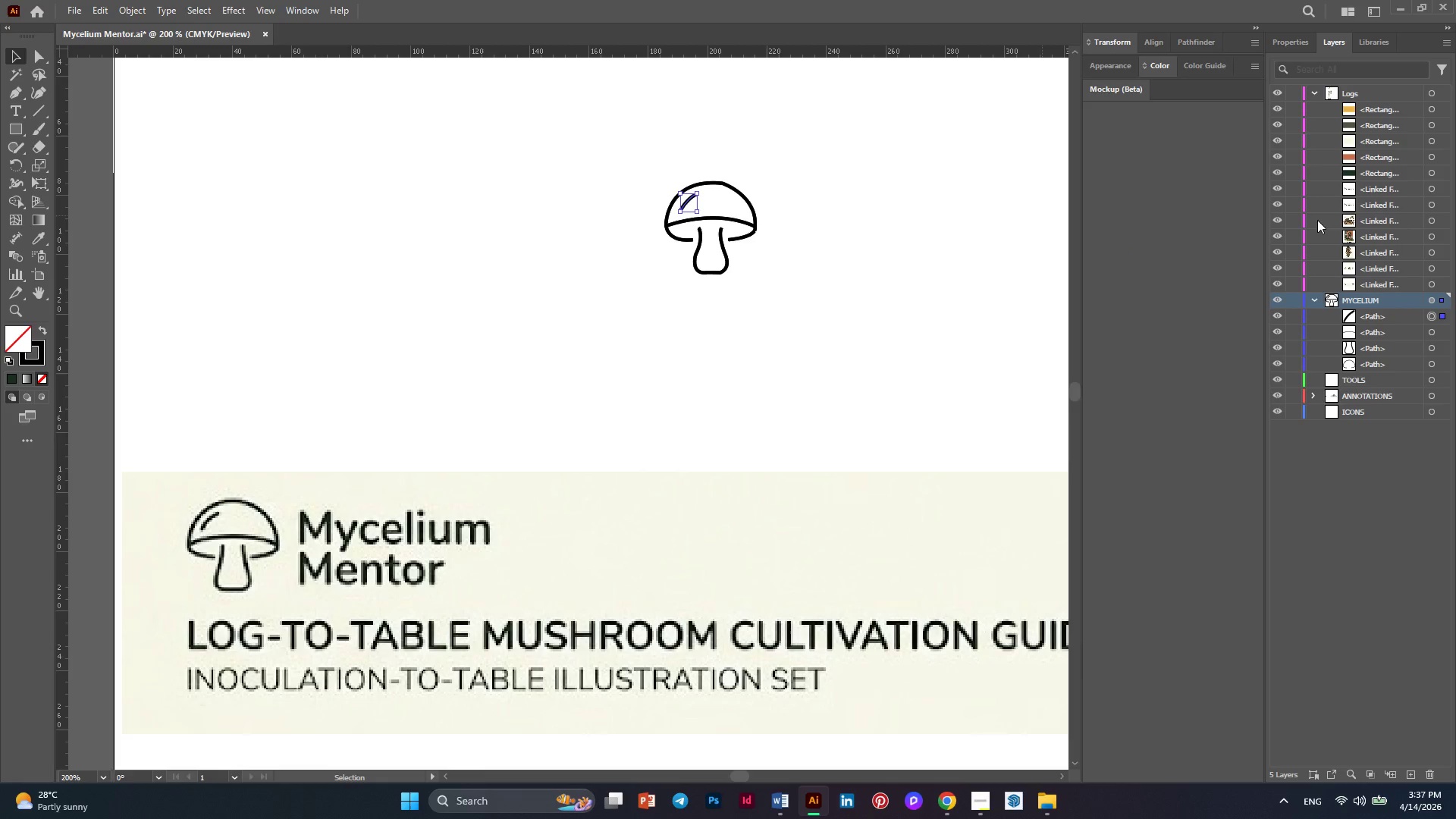 
left_click([707, 220])
 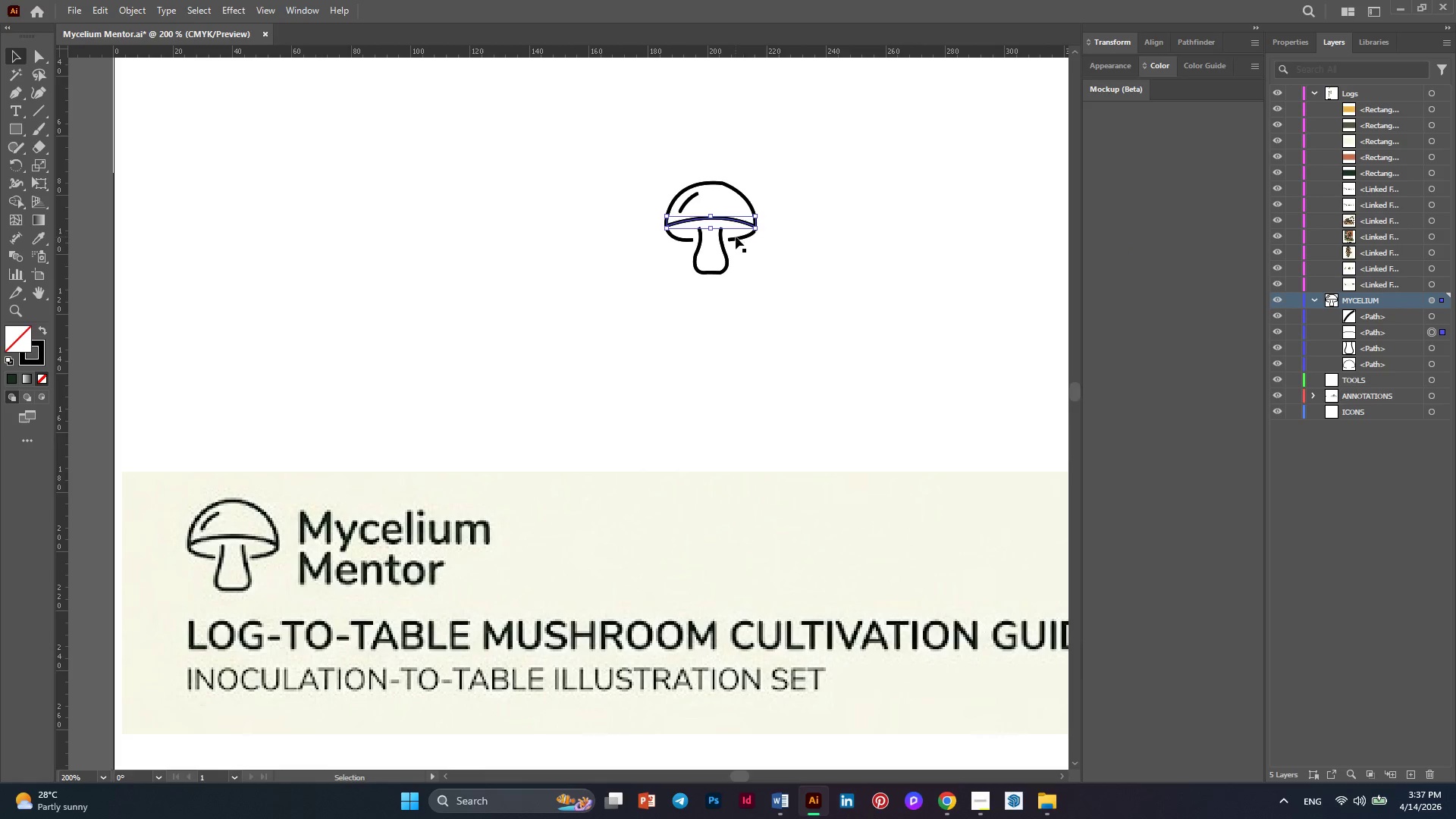 
left_click([736, 237])
 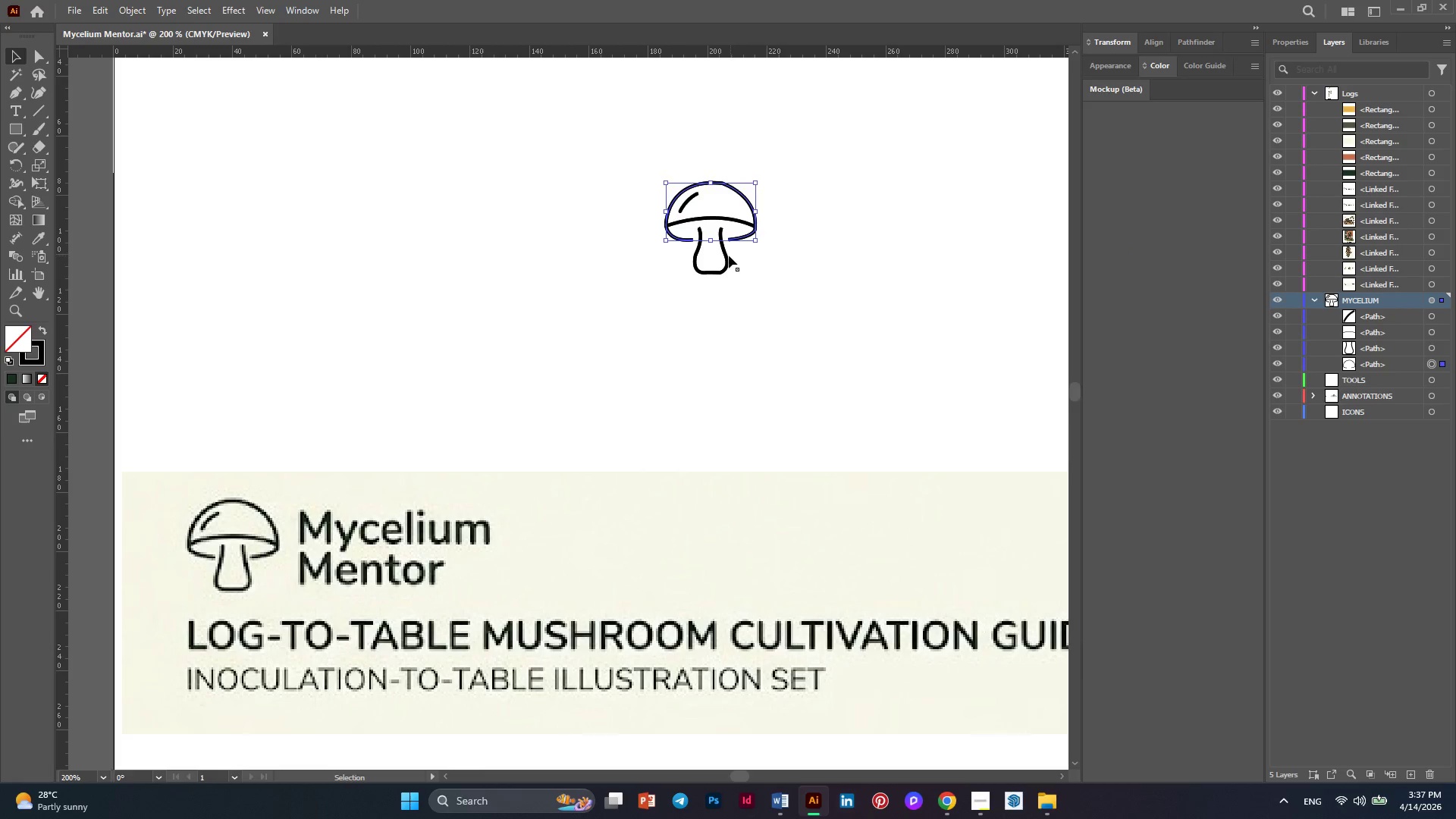 
left_click([727, 258])
 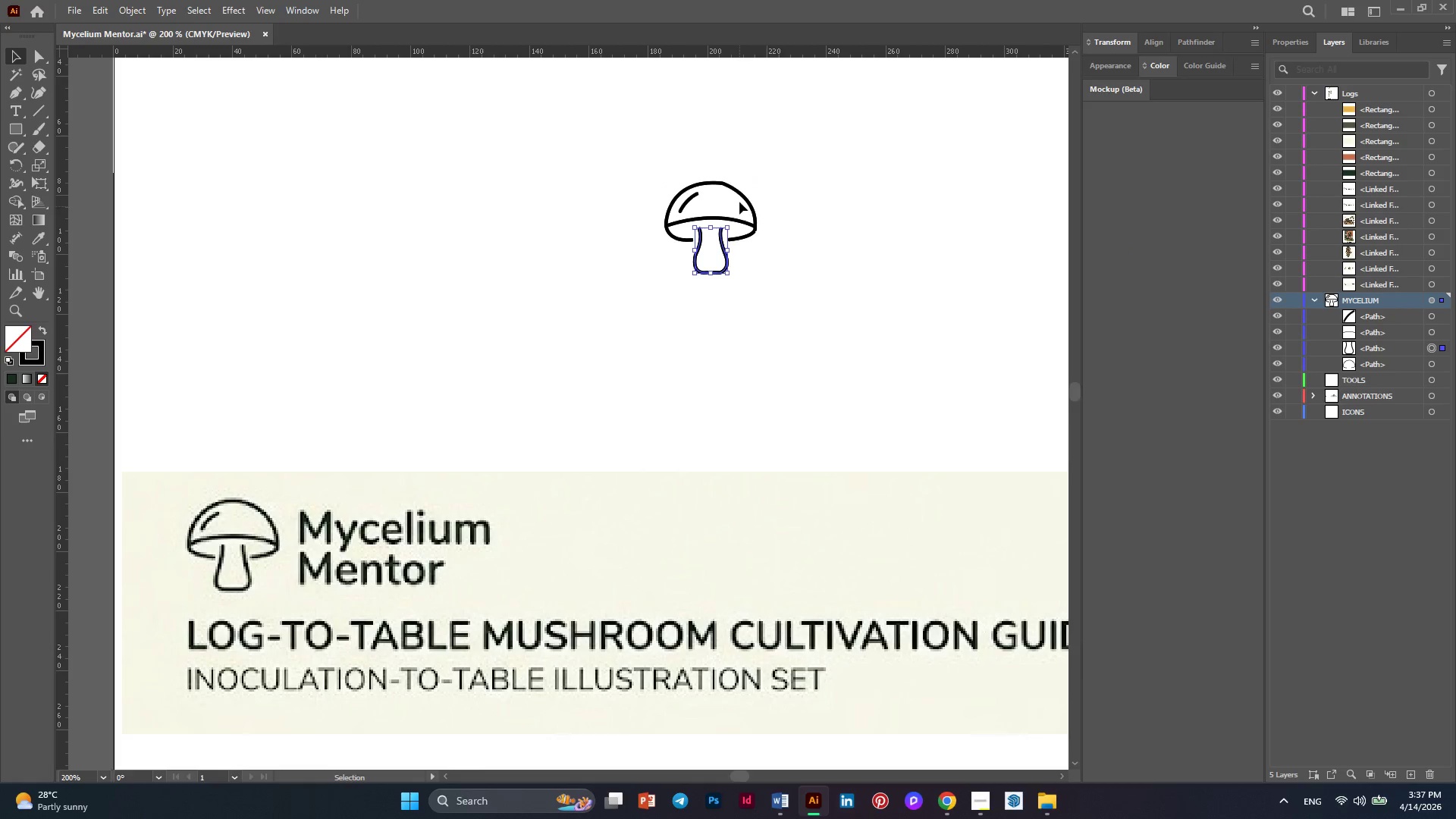 
left_click([739, 192])
 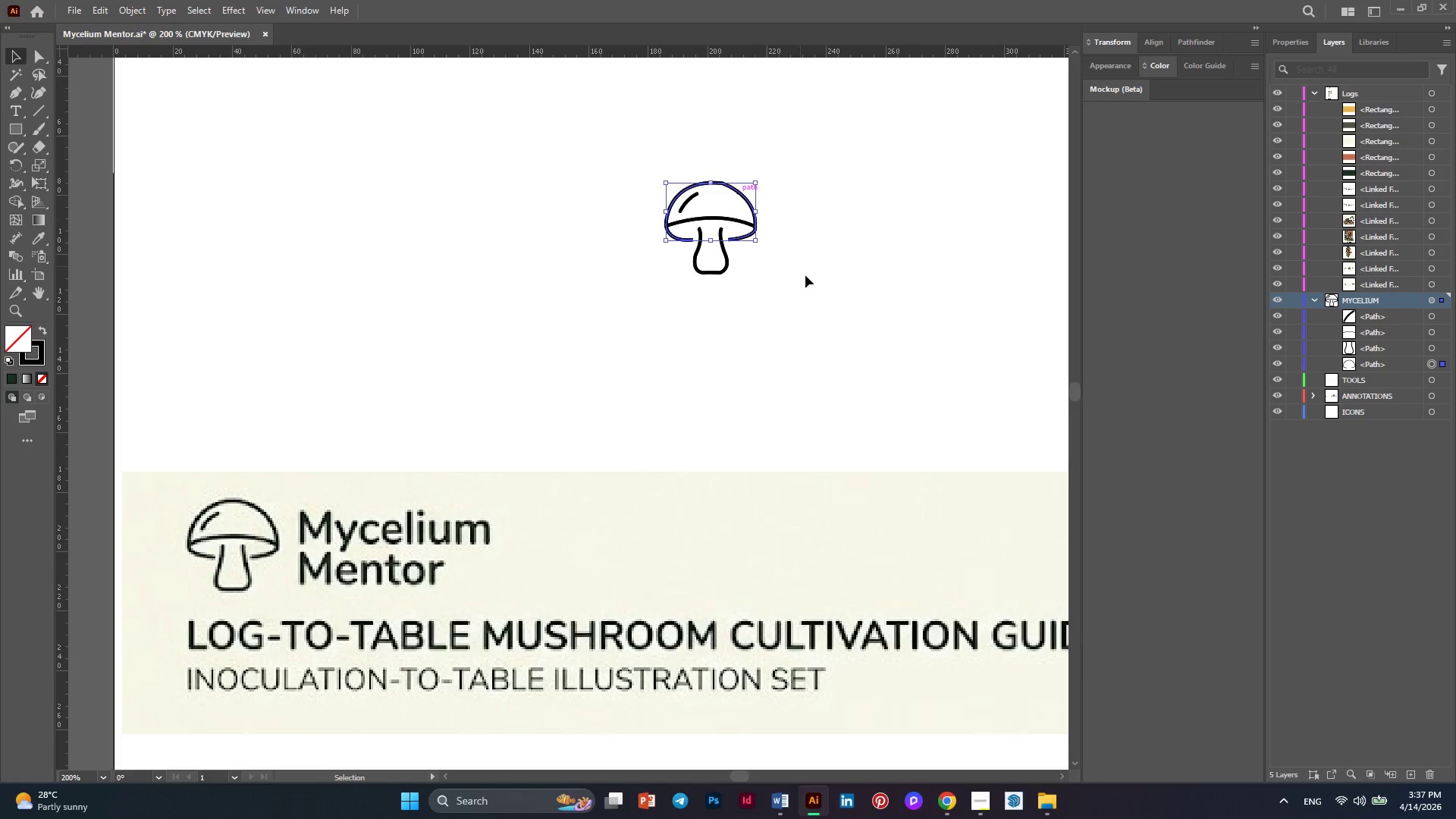 
left_click([815, 319])
 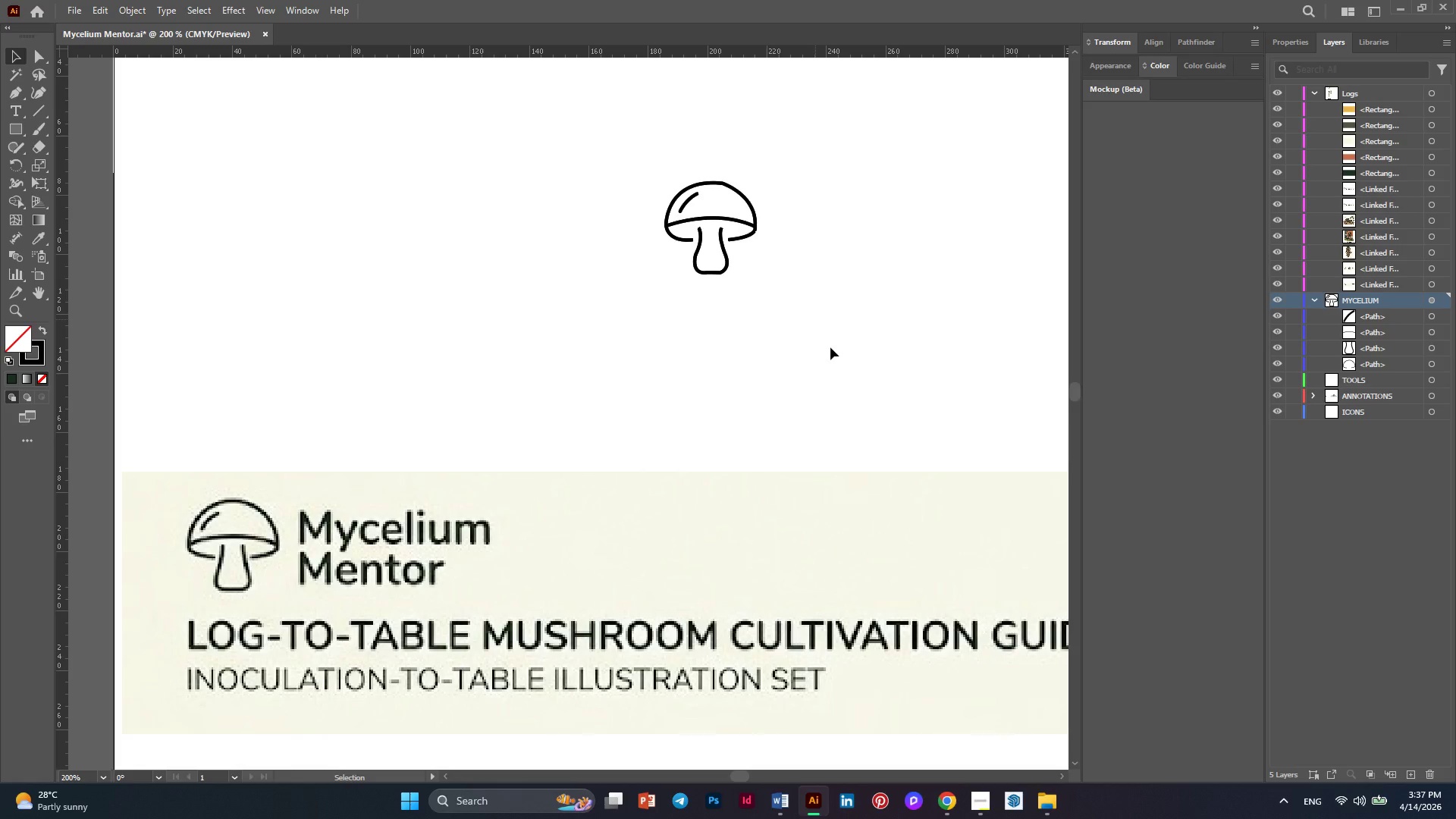 
left_click_drag(start_coordinate=[830, 349], to_coordinate=[610, 147])
 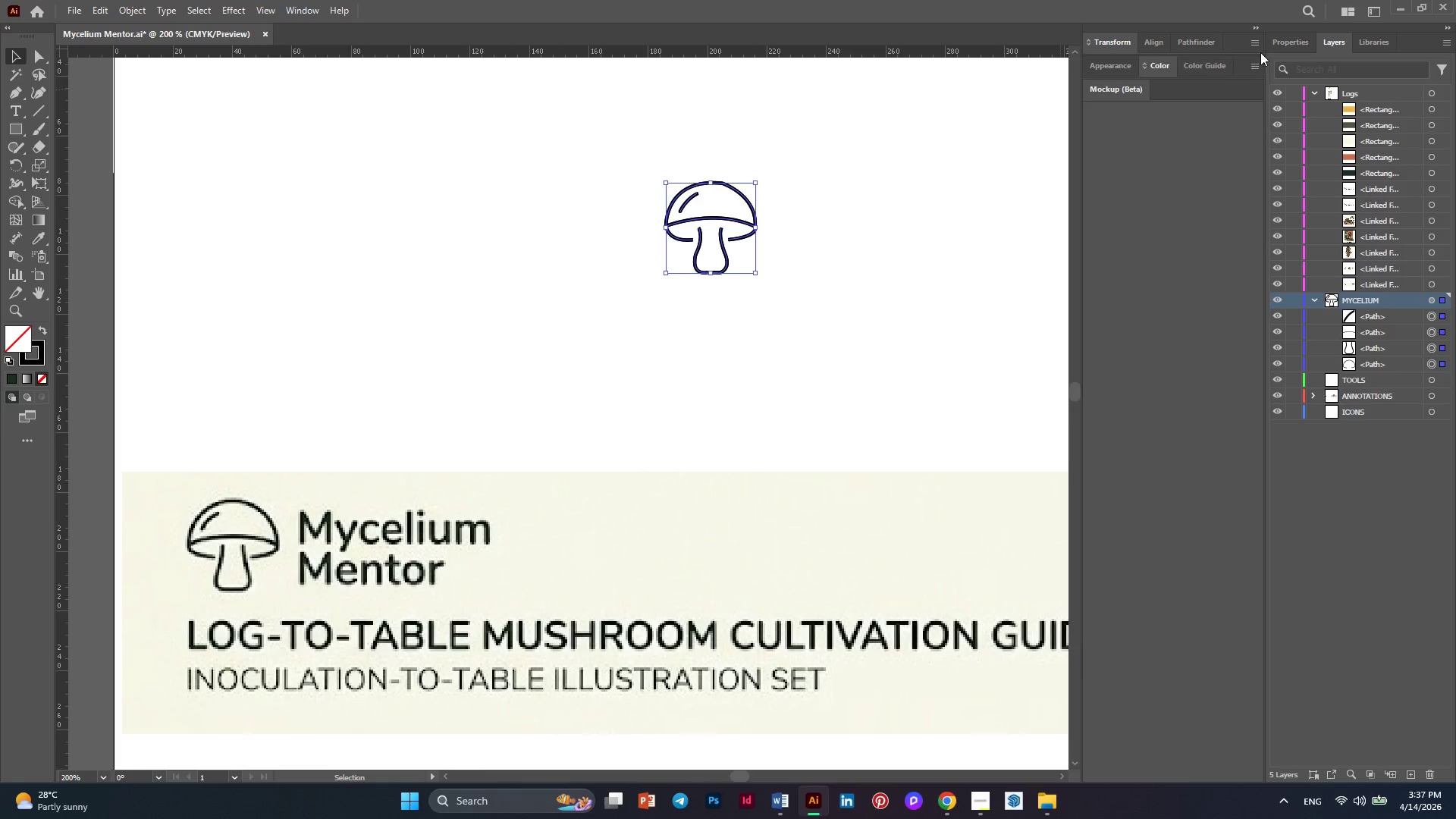 
left_click([1279, 45])
 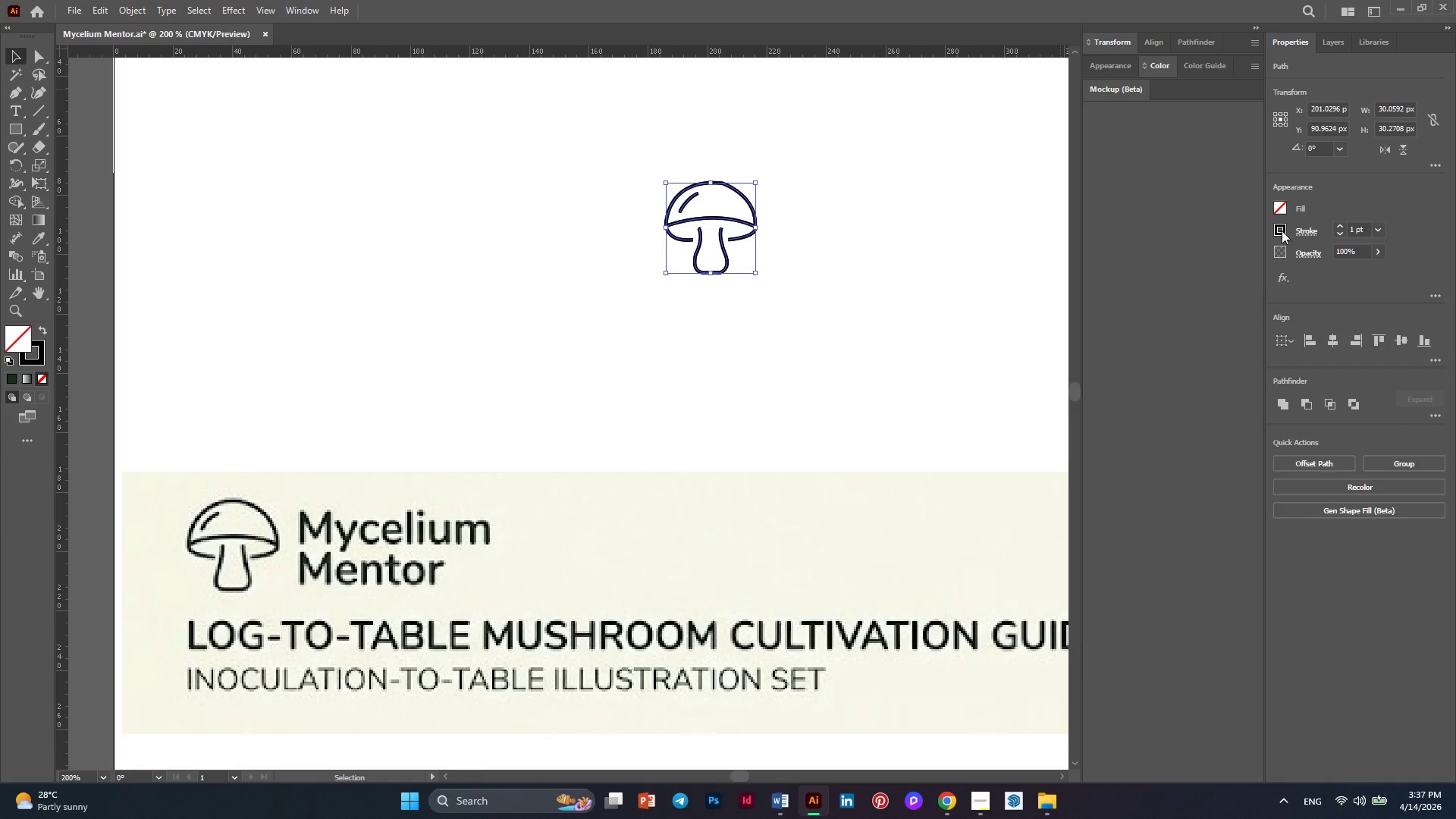 
left_click([1279, 235])
 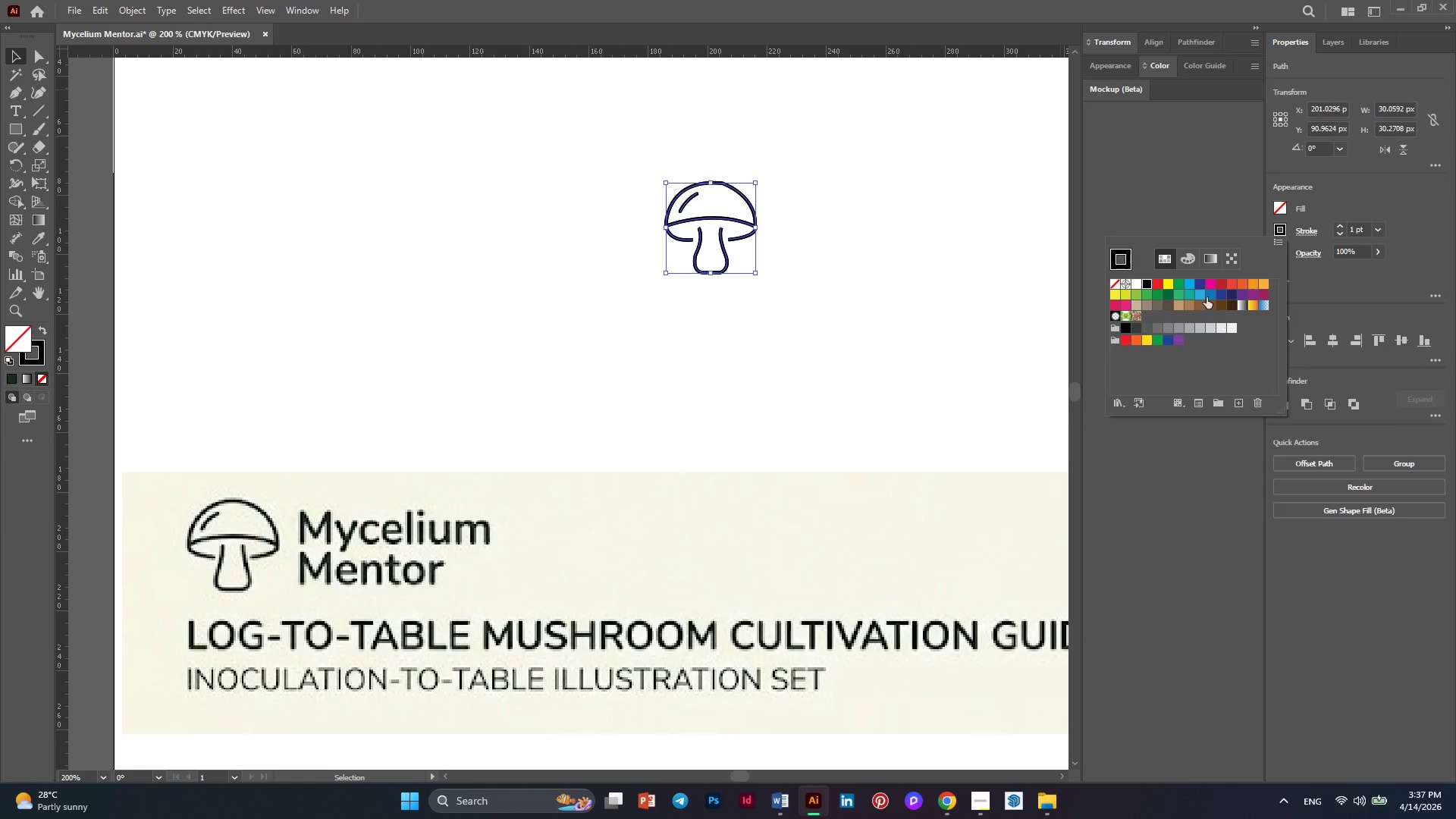 
left_click([1193, 263])
 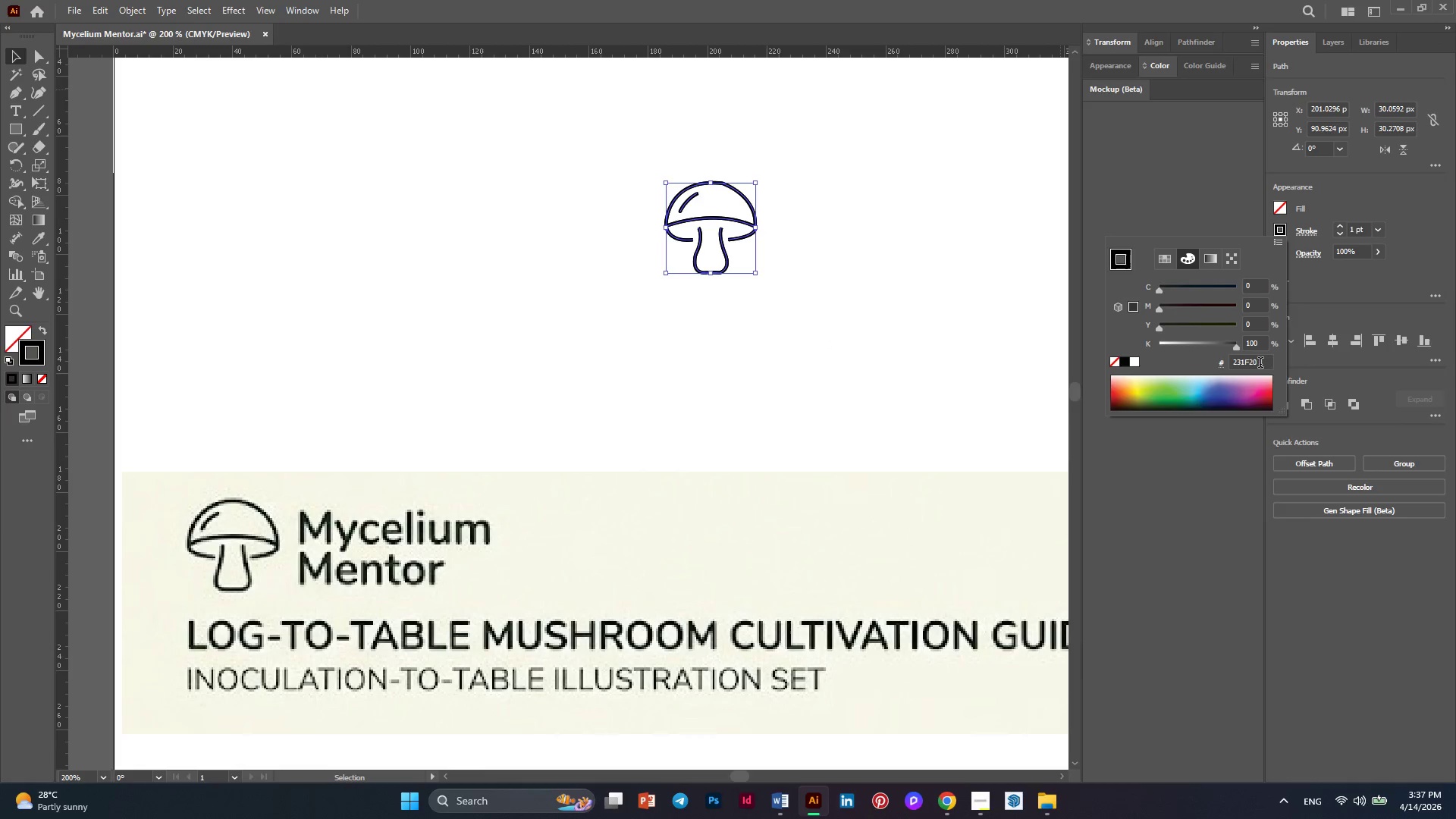 
left_click_drag(start_coordinate=[1261, 363], to_coordinate=[1232, 363])
 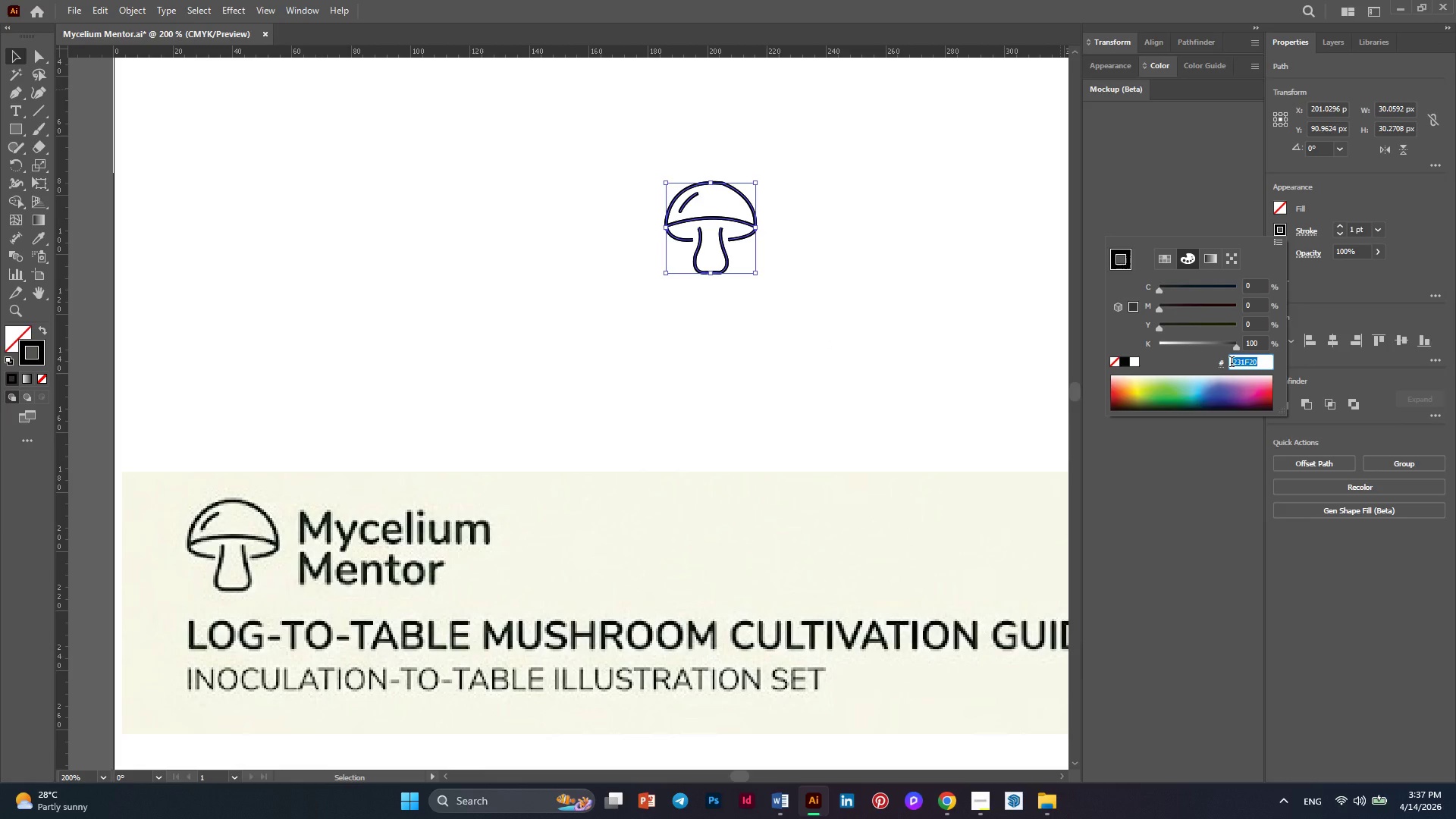 
key(Control+V)
 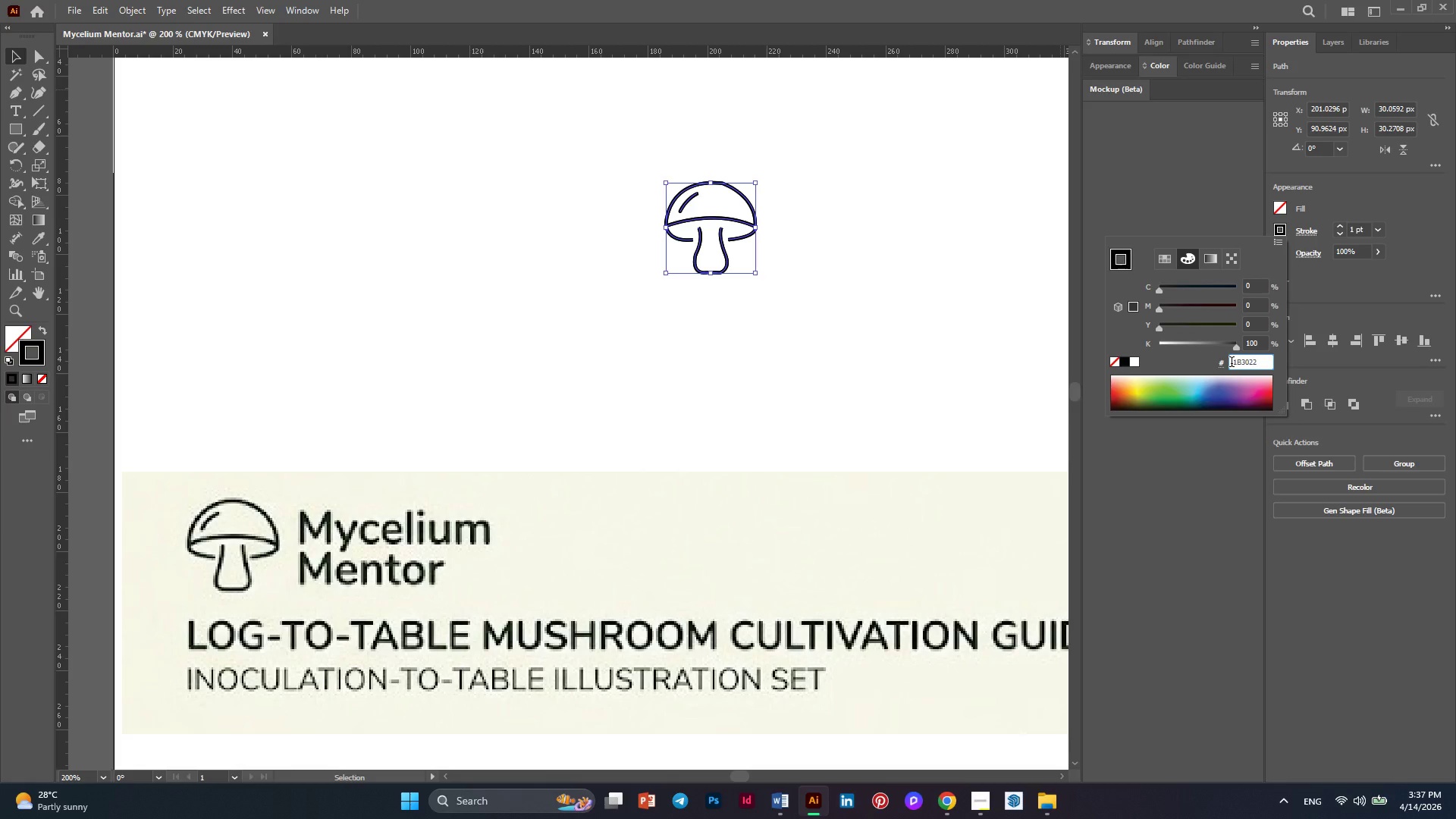 
key(Enter)
 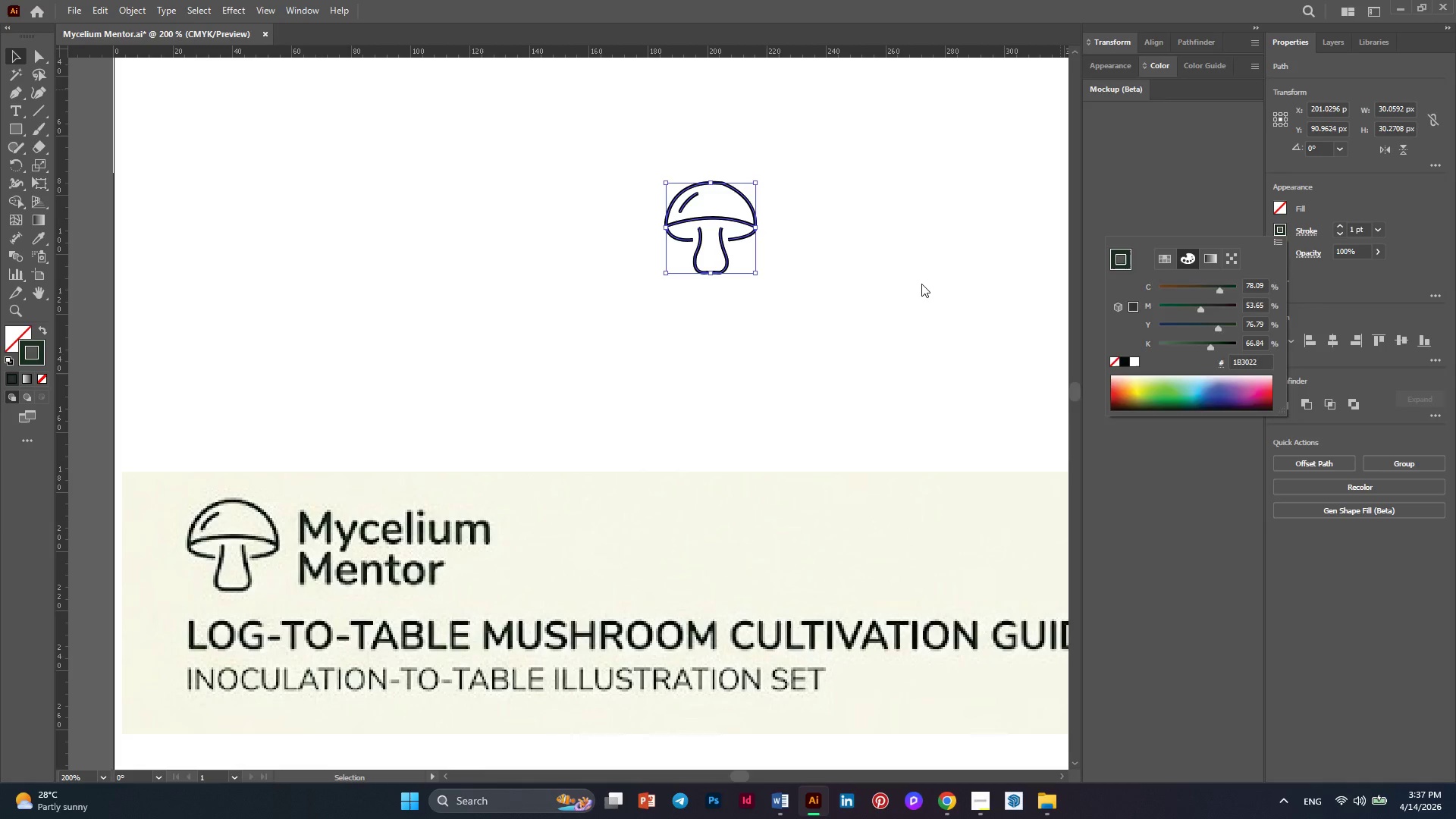 
left_click([921, 283])
 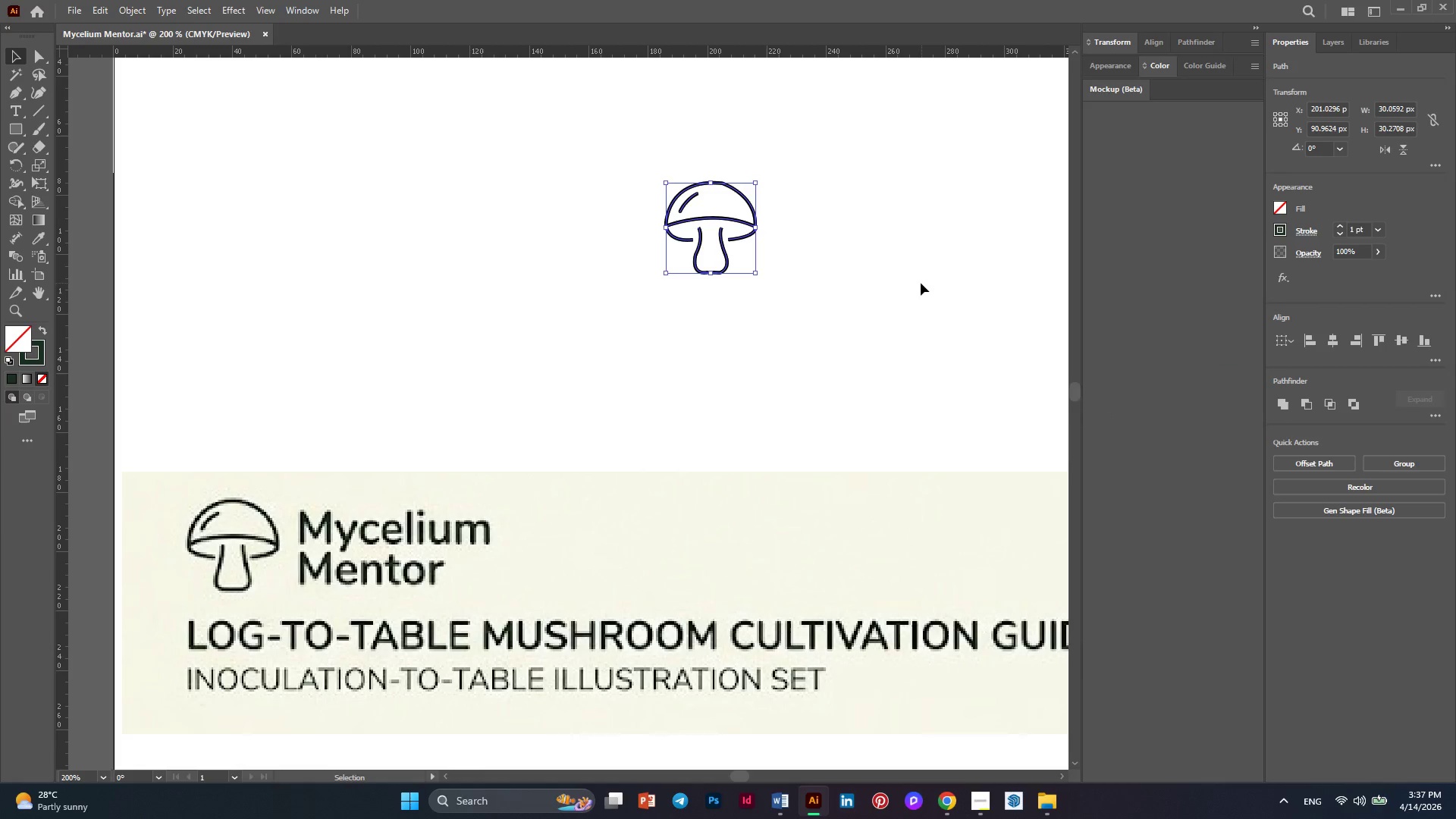 
left_click([918, 285])
 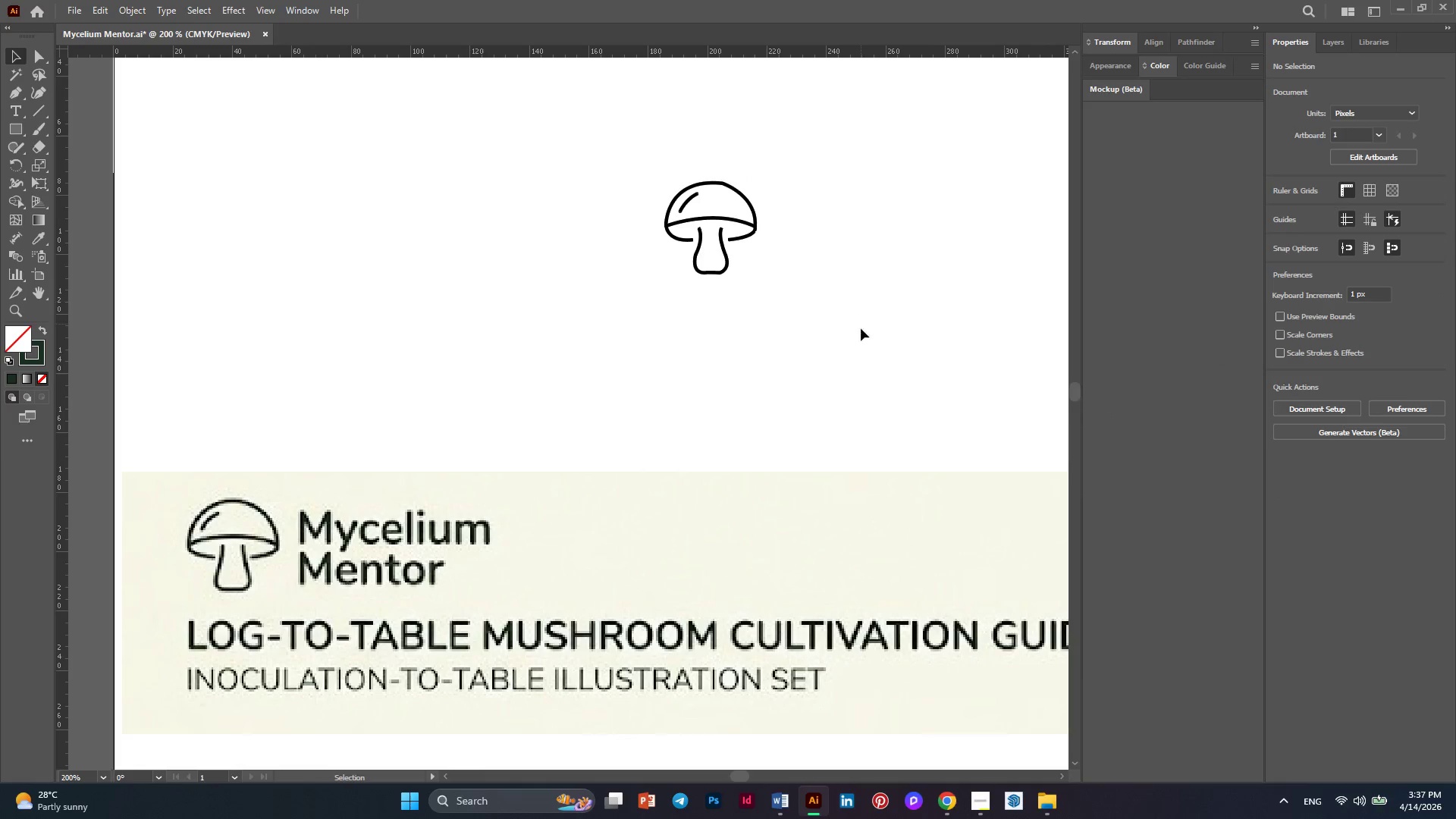 
left_click_drag(start_coordinate=[858, 366], to_coordinate=[576, 146])
 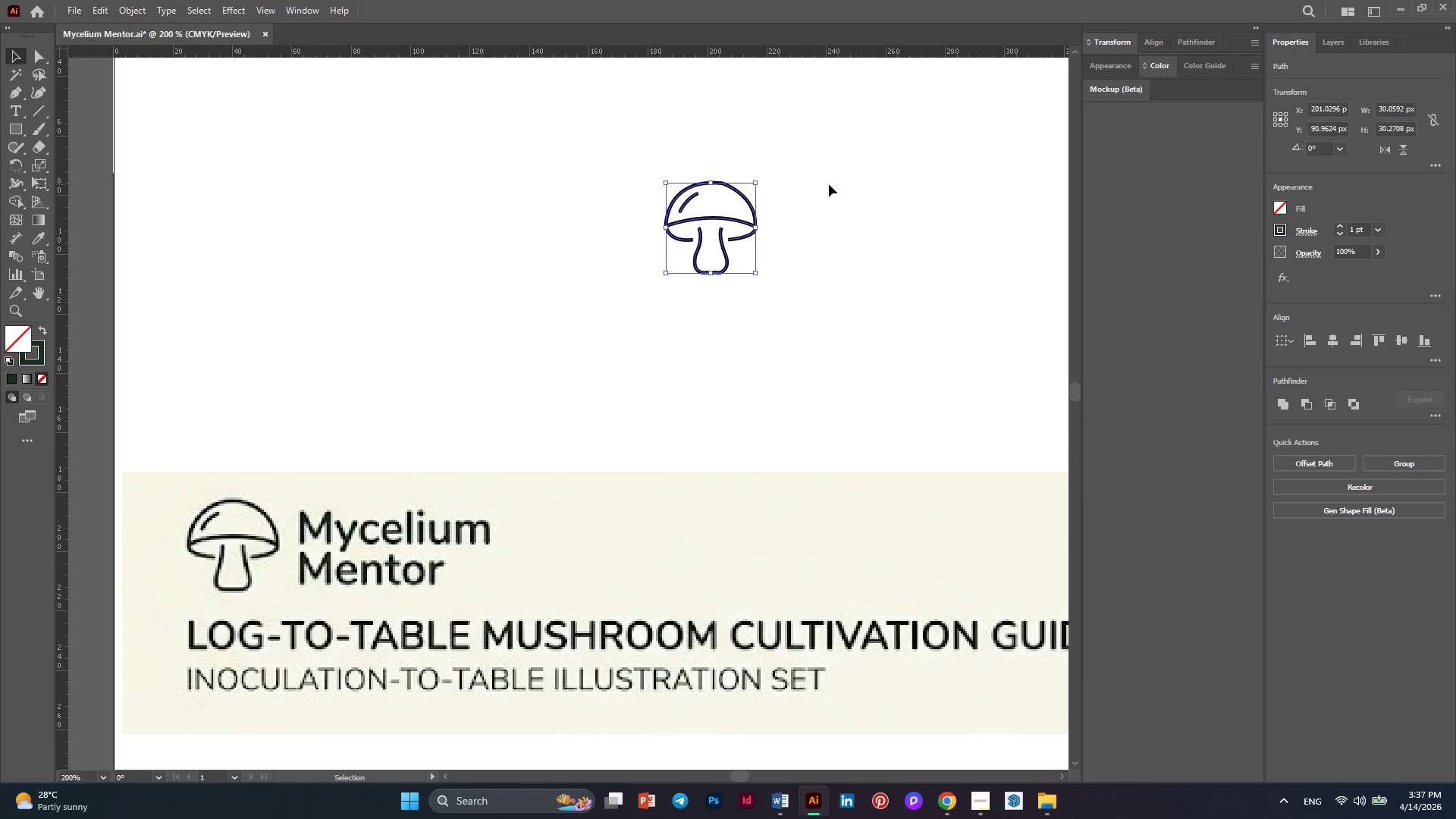 
left_click([834, 182])
 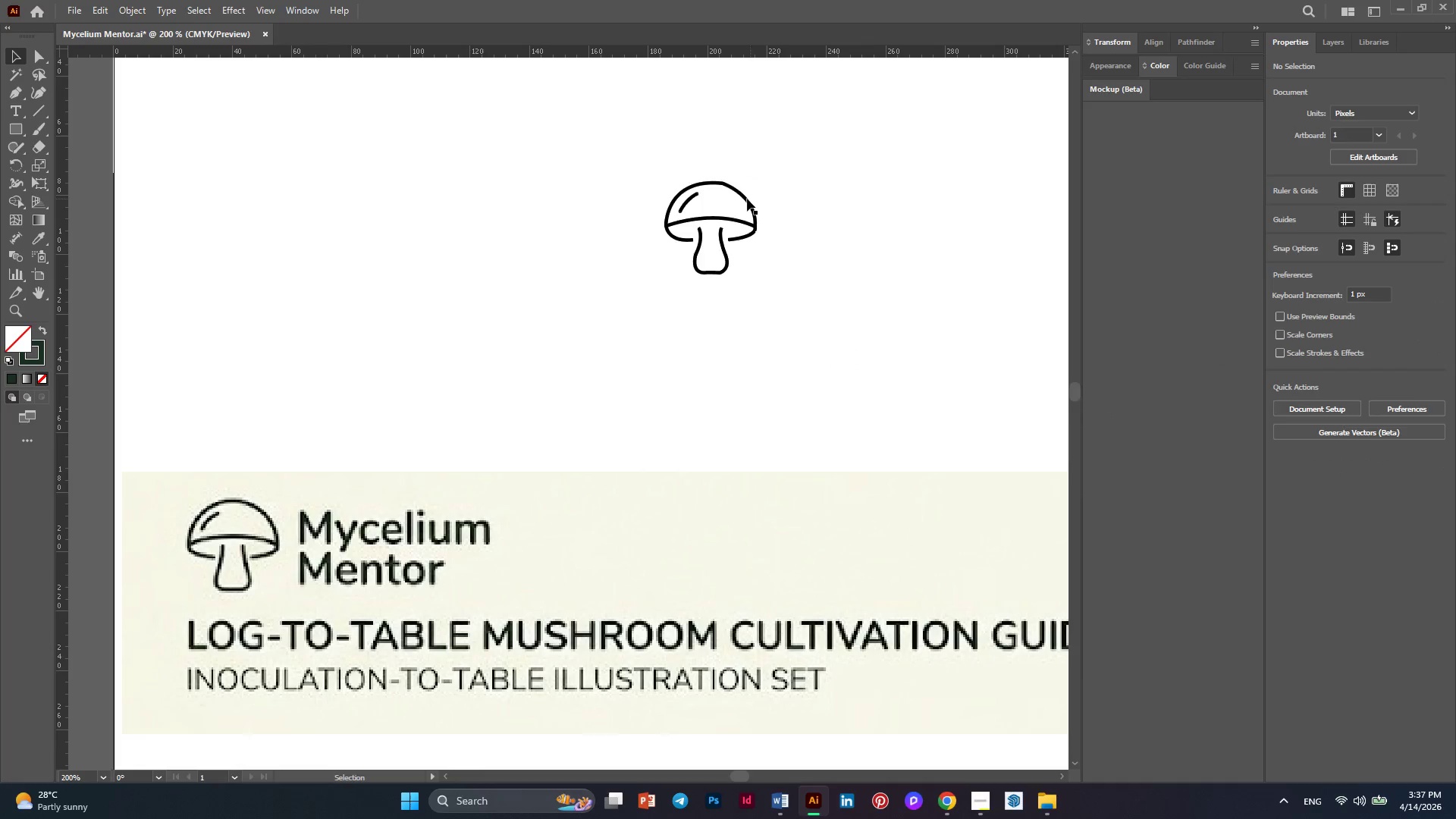 
left_click([746, 199])
 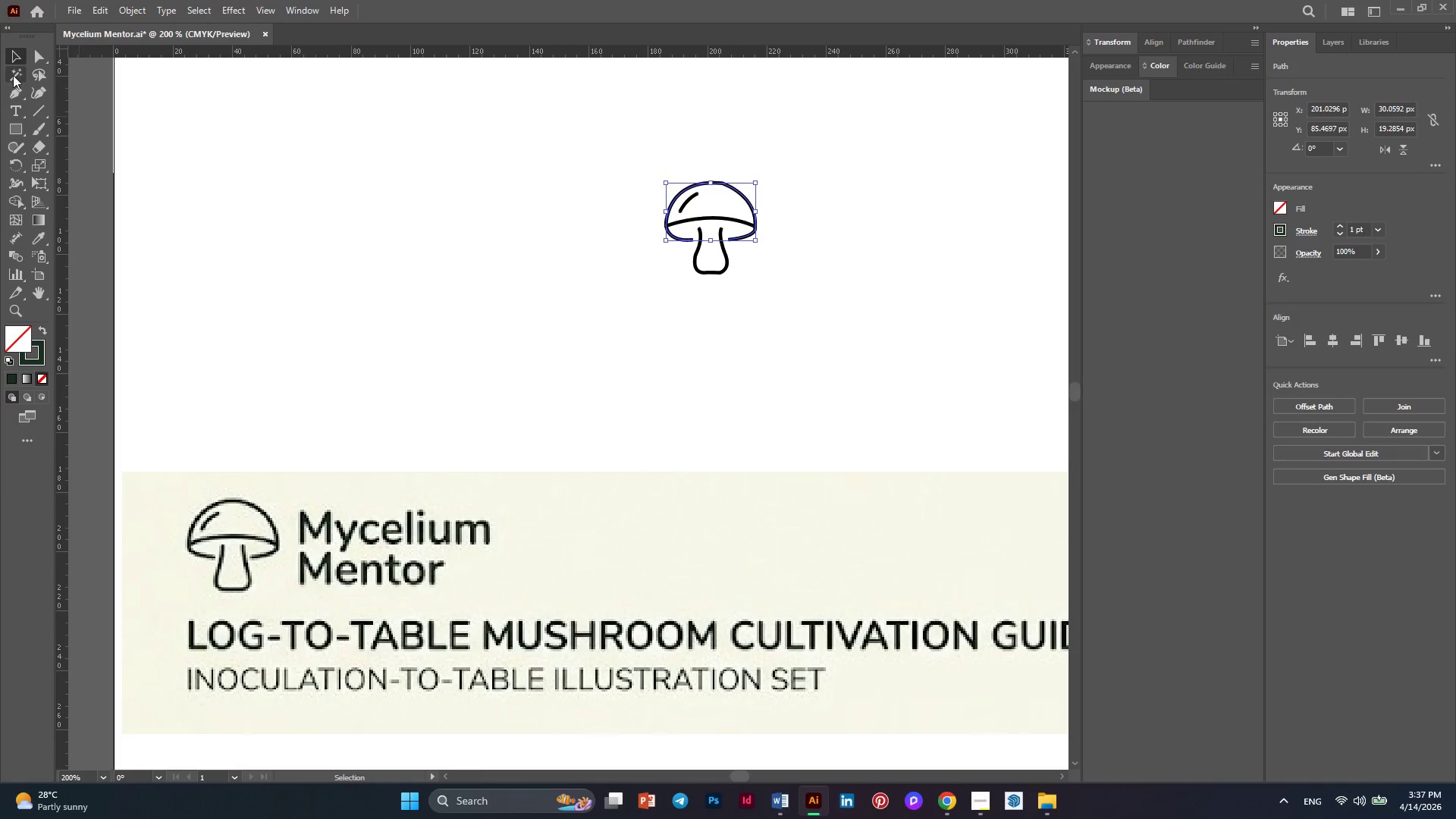 
left_click([29, 61])
 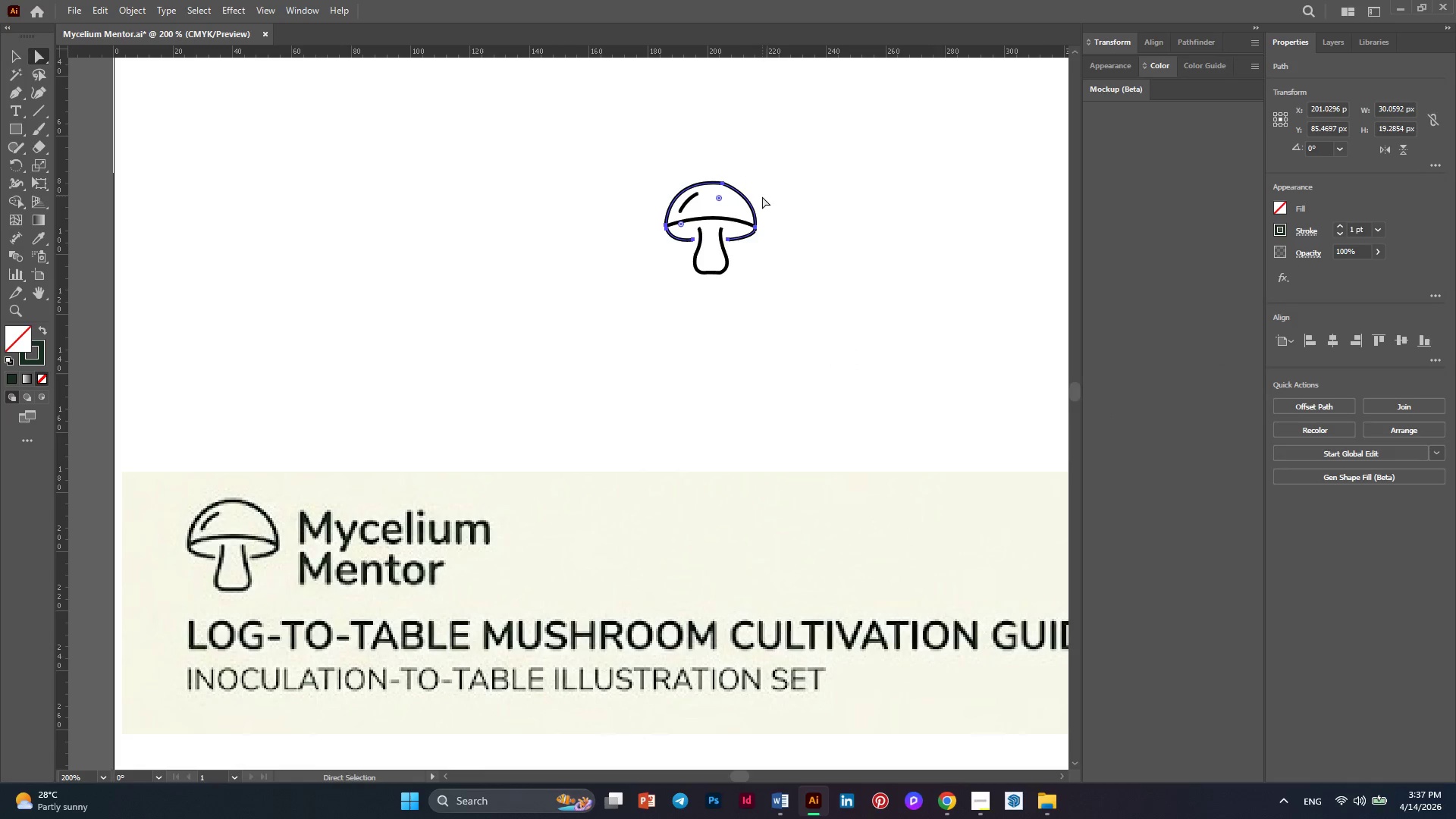 
hold_key(key=AltLeft, duration=0.38)
scroll: coordinate [773, 196], scroll_direction: up, amount: 4.0
 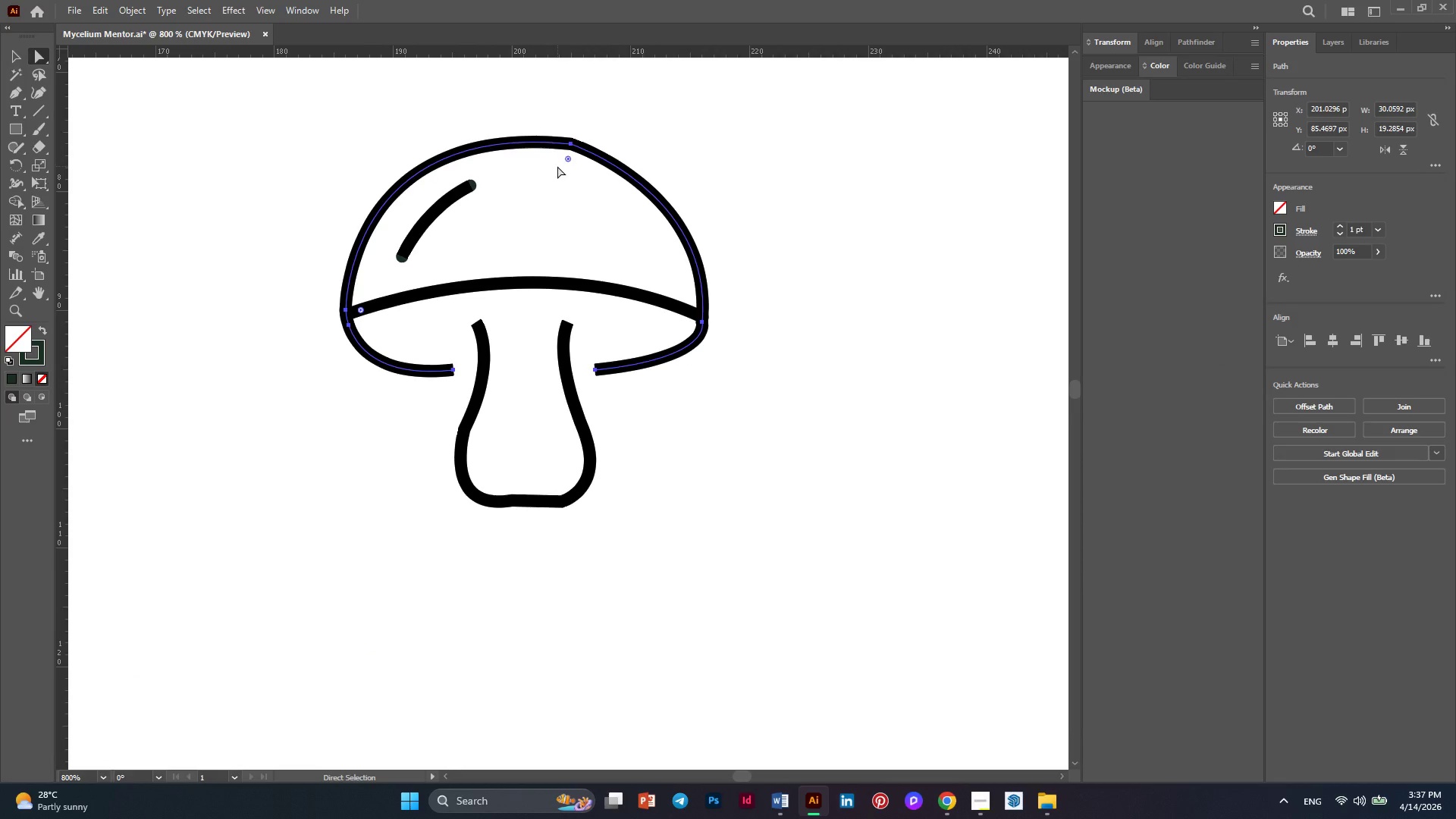 
left_click_drag(start_coordinate=[570, 158], to_coordinate=[526, 370])
 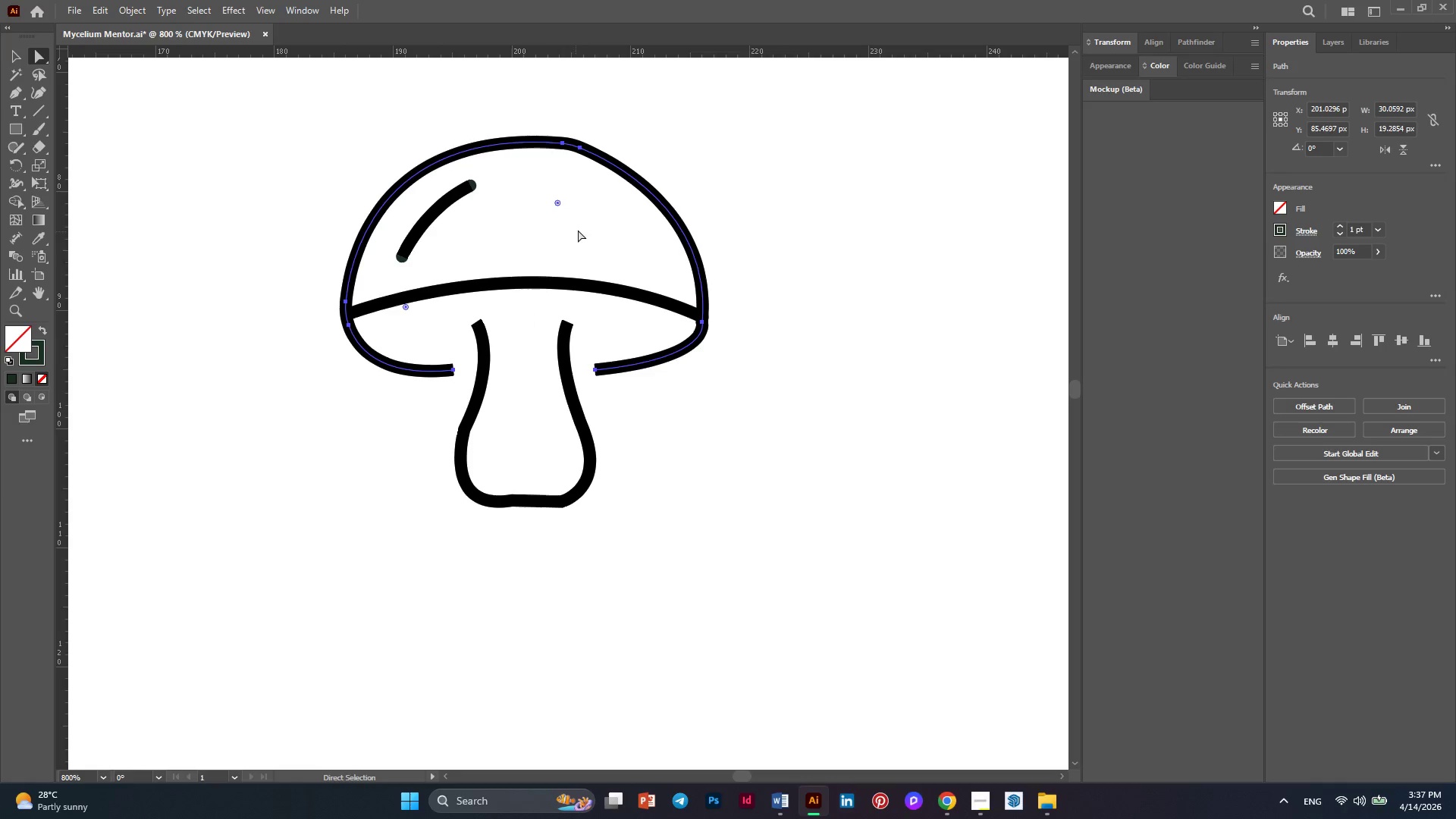 
left_click([580, 230])
 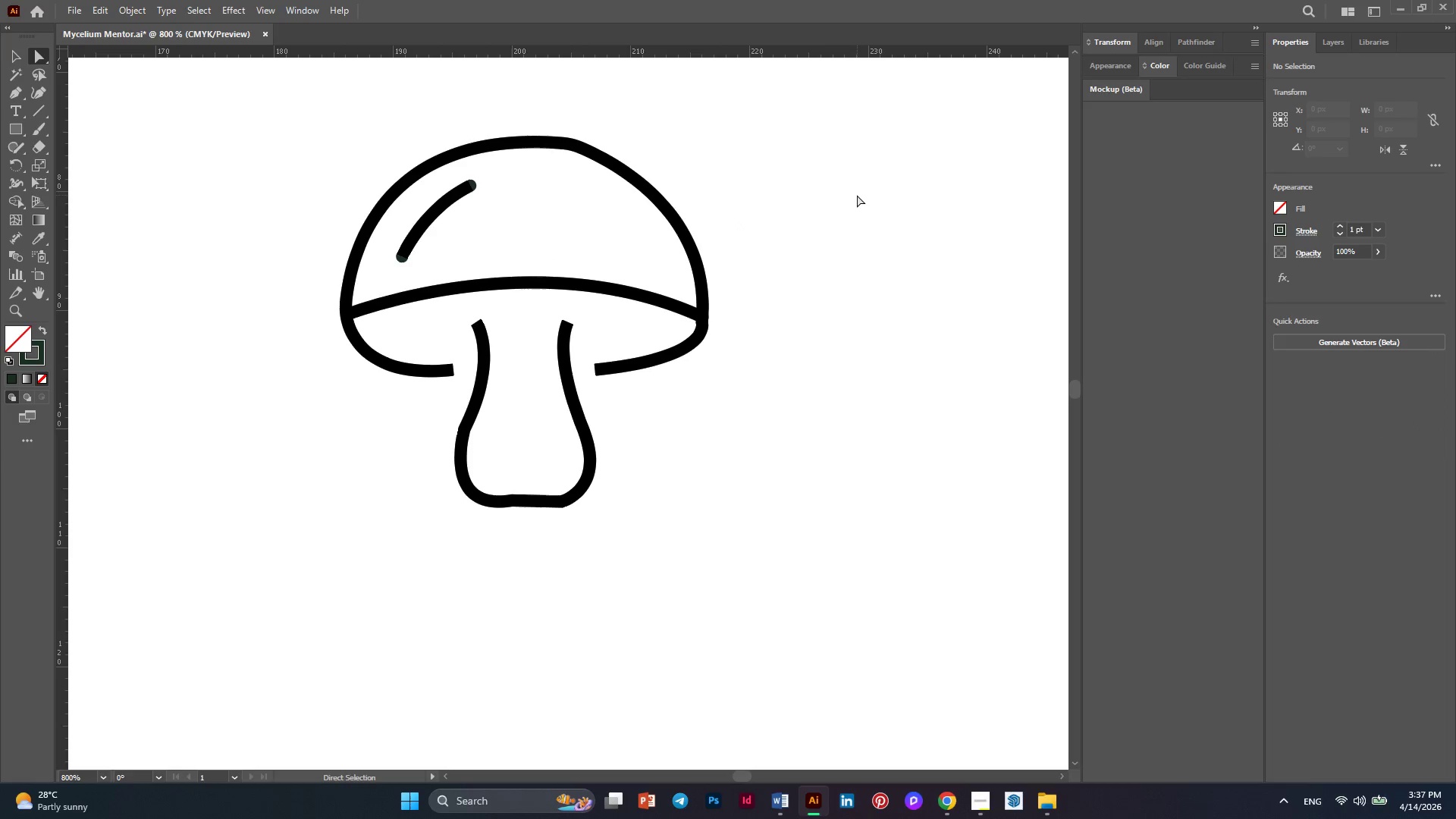 
key(Alt+AltLeft)
 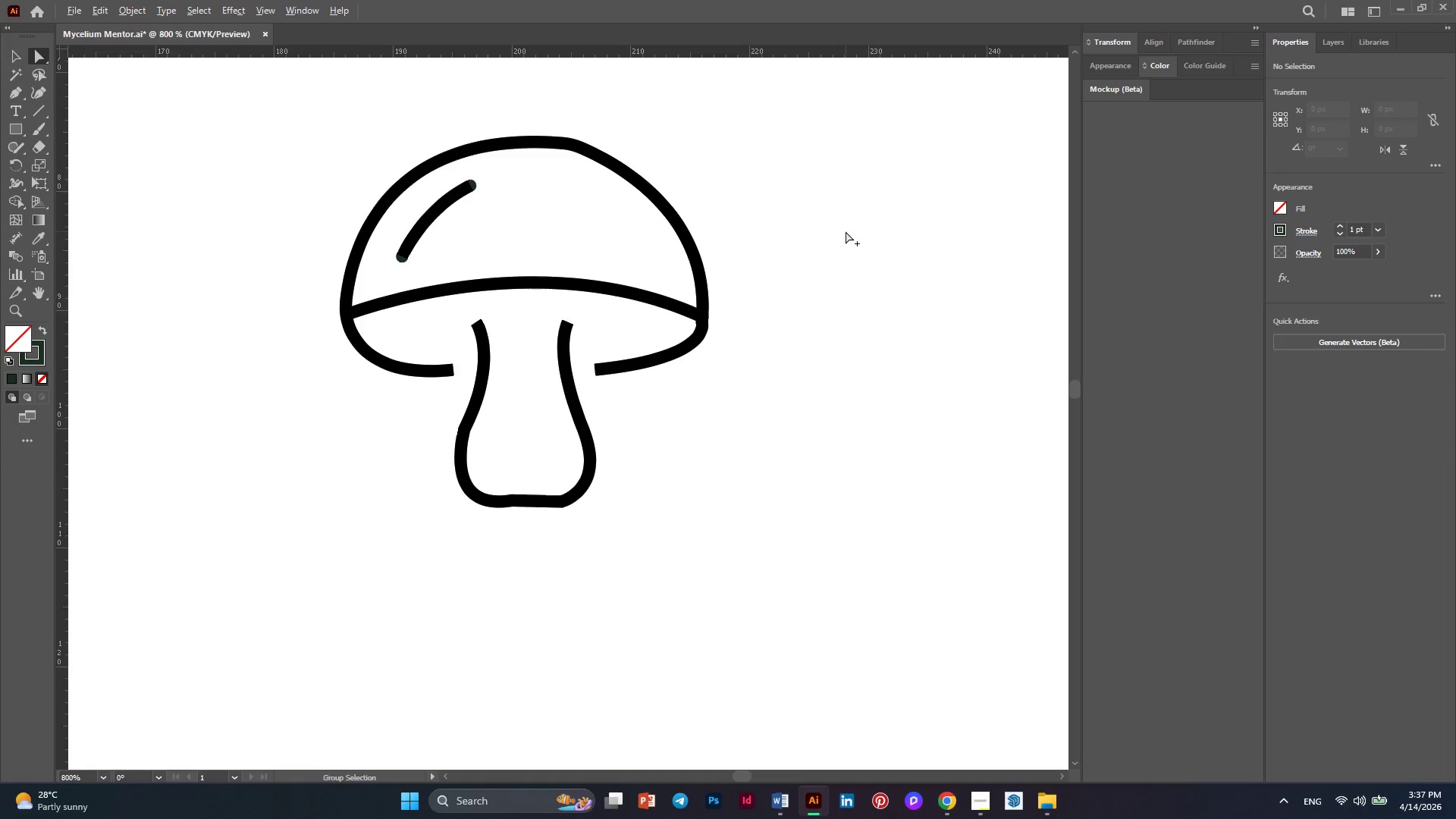 
key(Alt+AltLeft)
 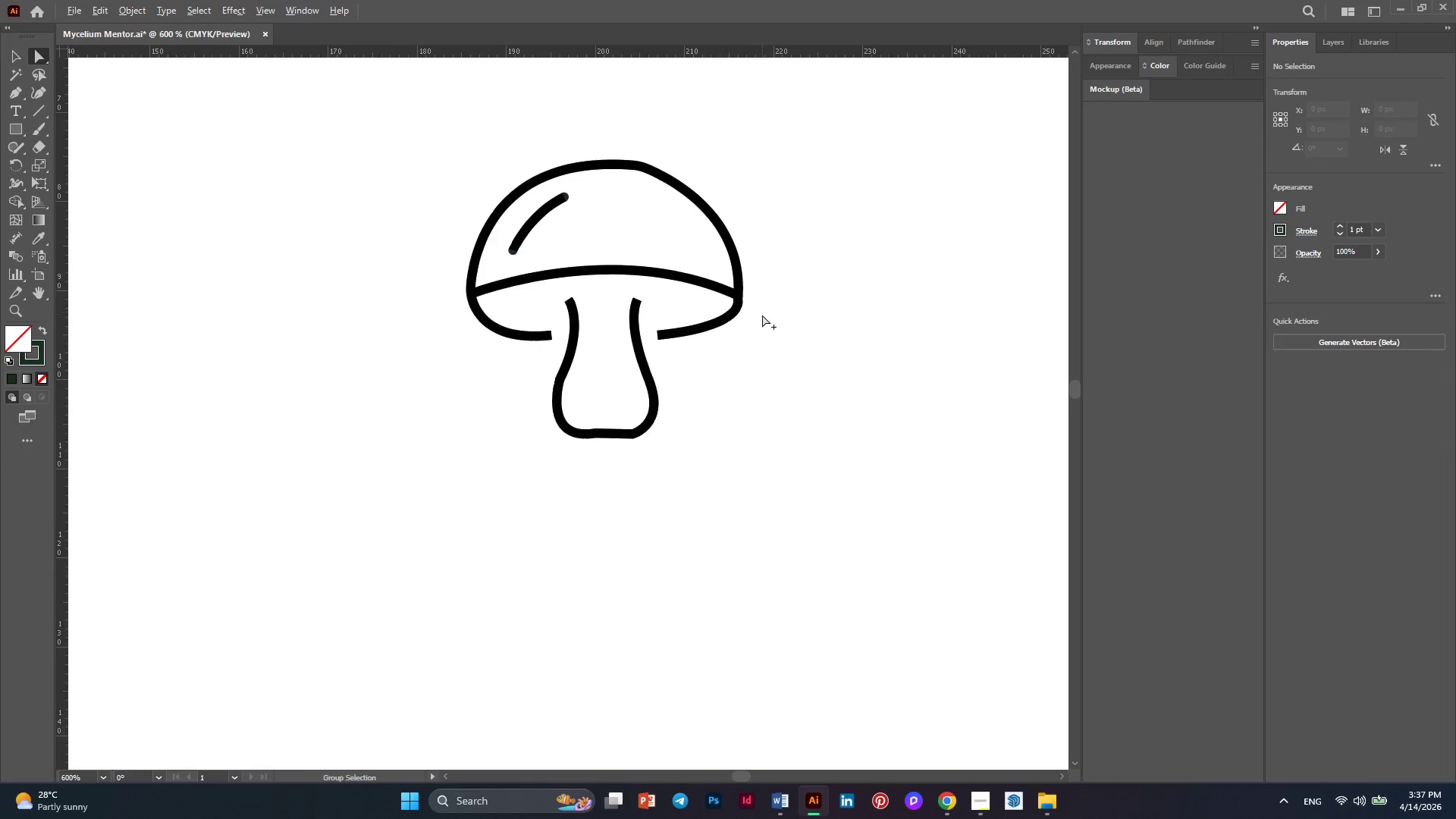 
scroll: coordinate [762, 315], scroll_direction: down, amount: 2.0
 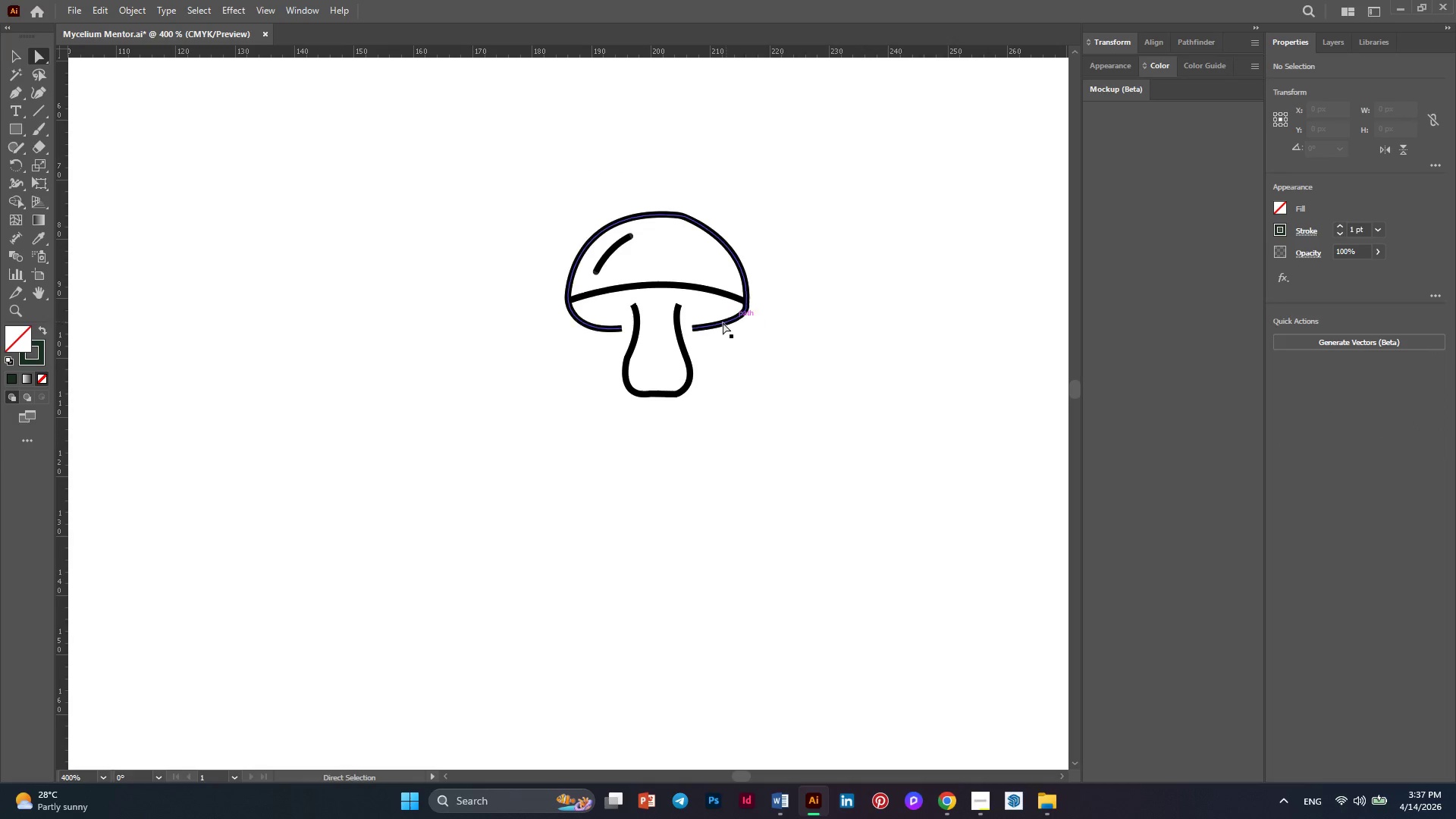 
left_click([720, 322])
 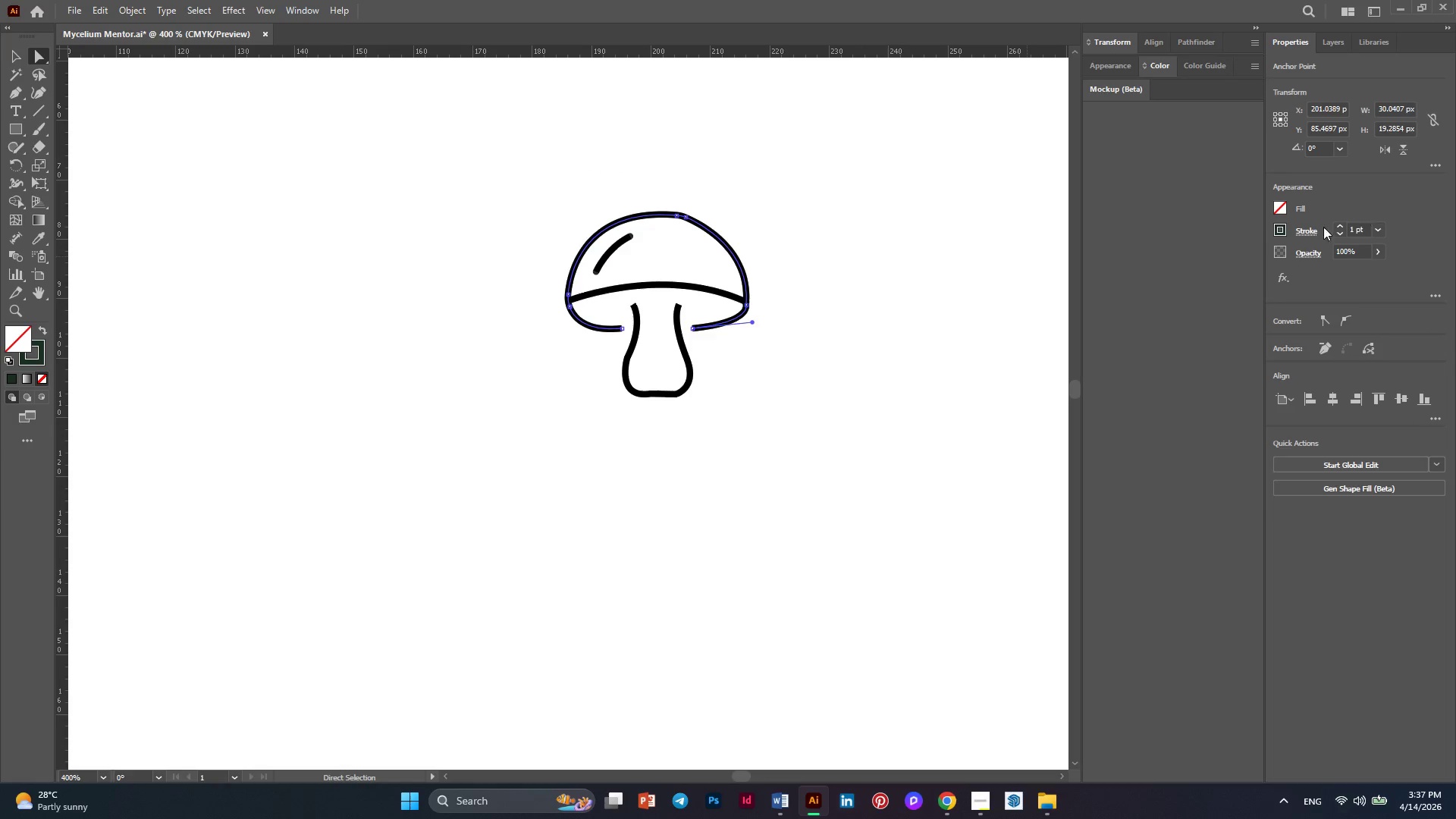 
left_click([1304, 234])
 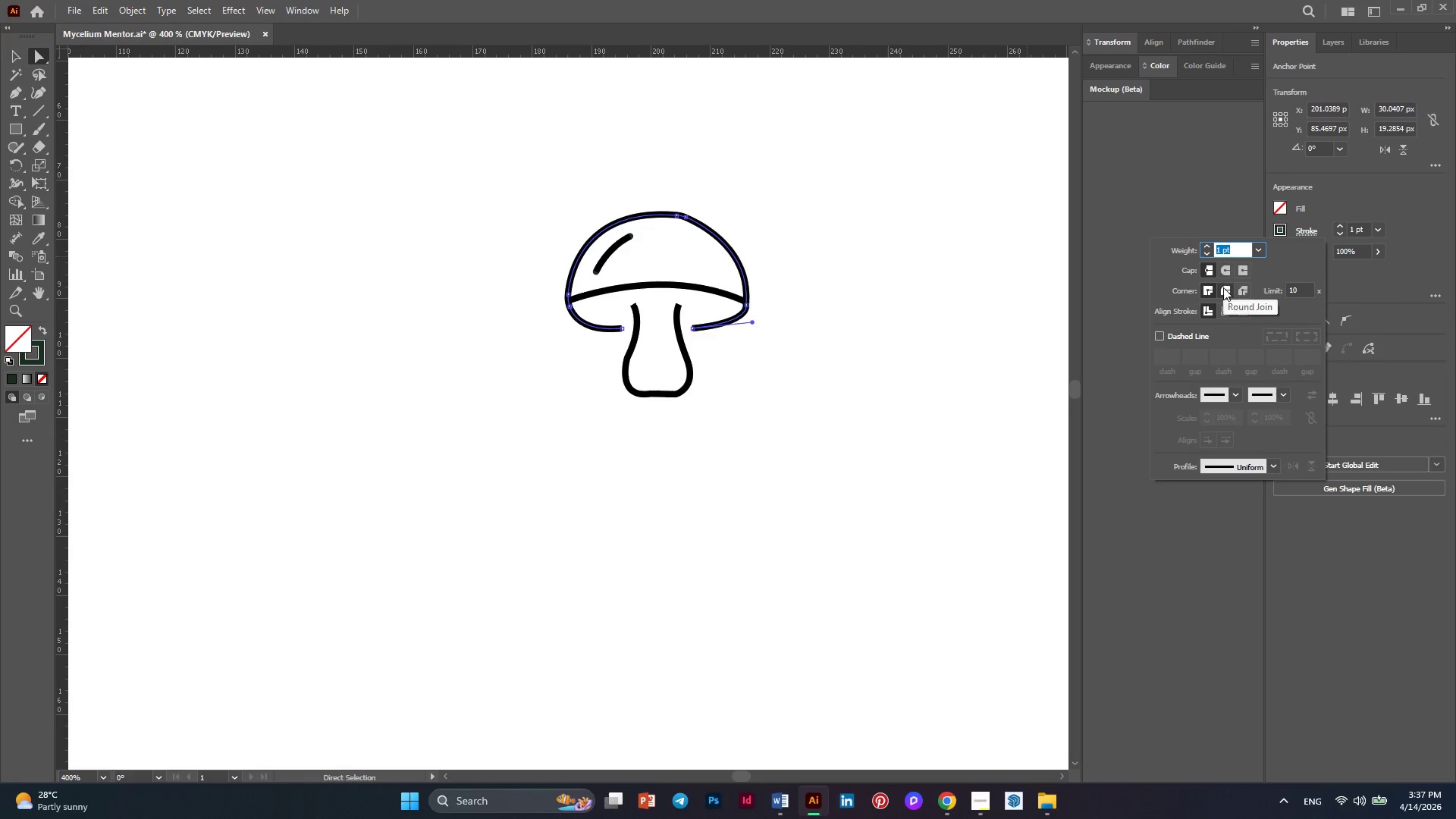 
left_click([1223, 294])
 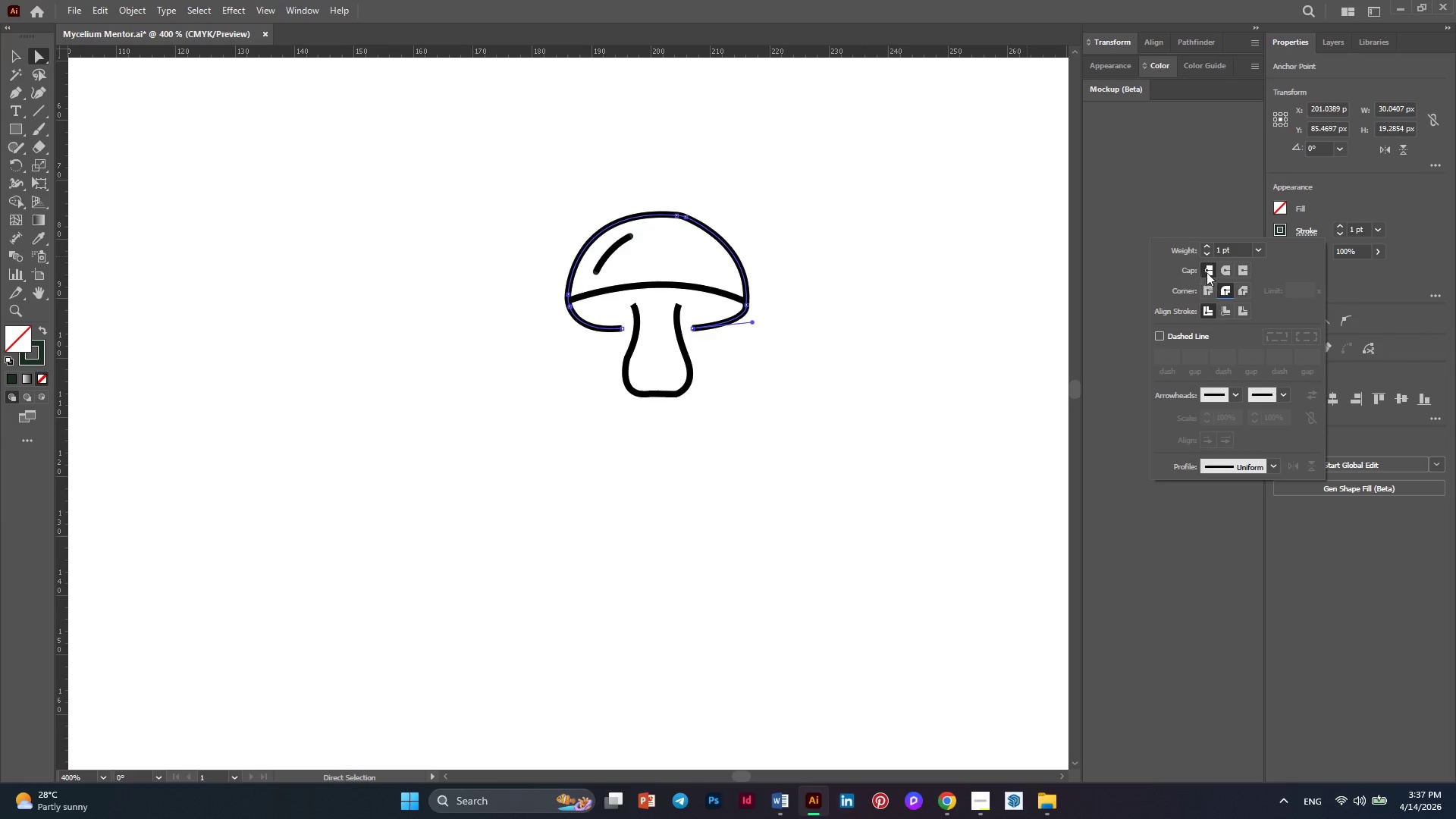 
left_click([1233, 271])
 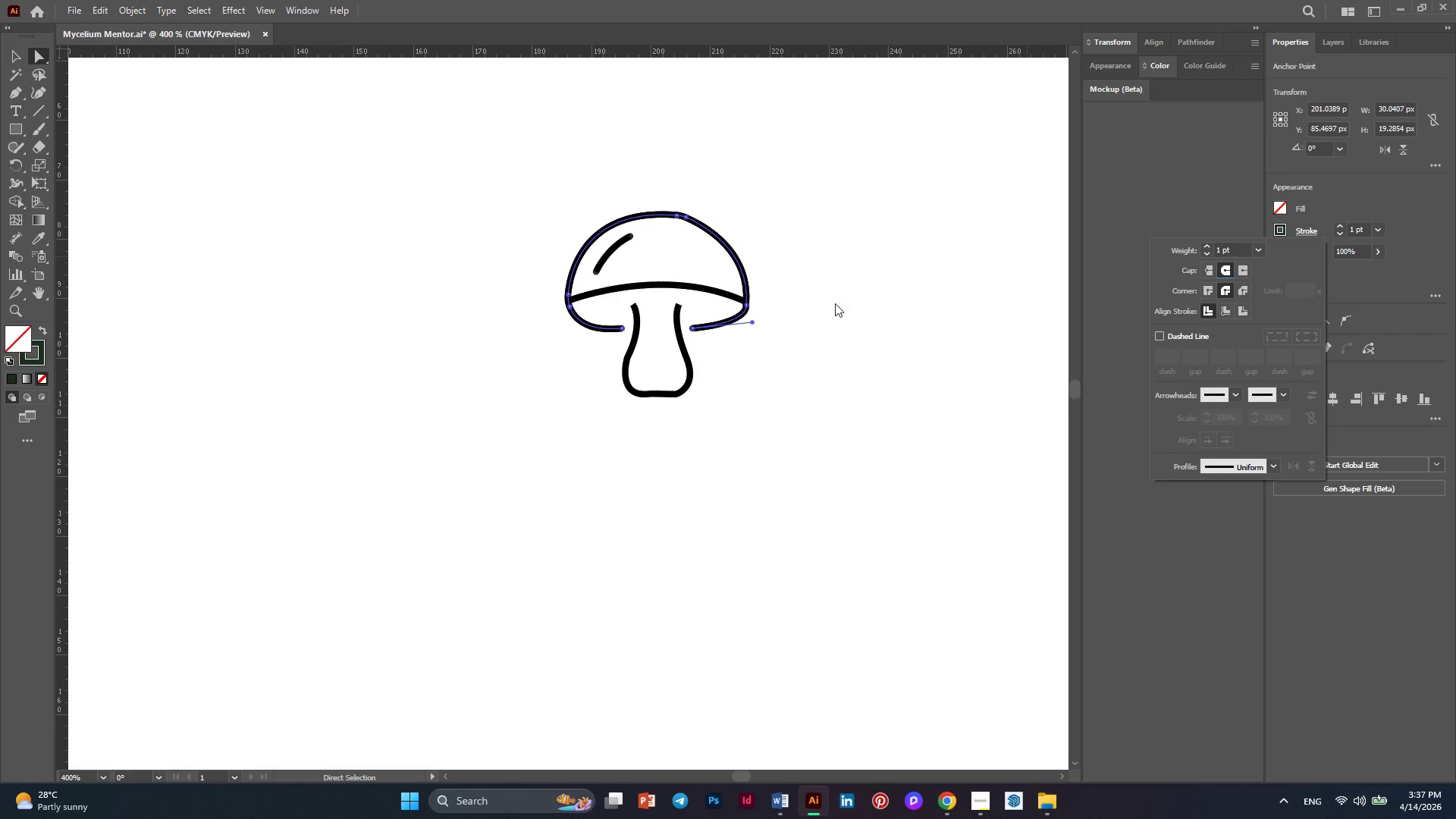 
hold_key(key=AltLeft, duration=0.38)
scroll: coordinate [701, 337], scroll_direction: up, amount: 3.0
 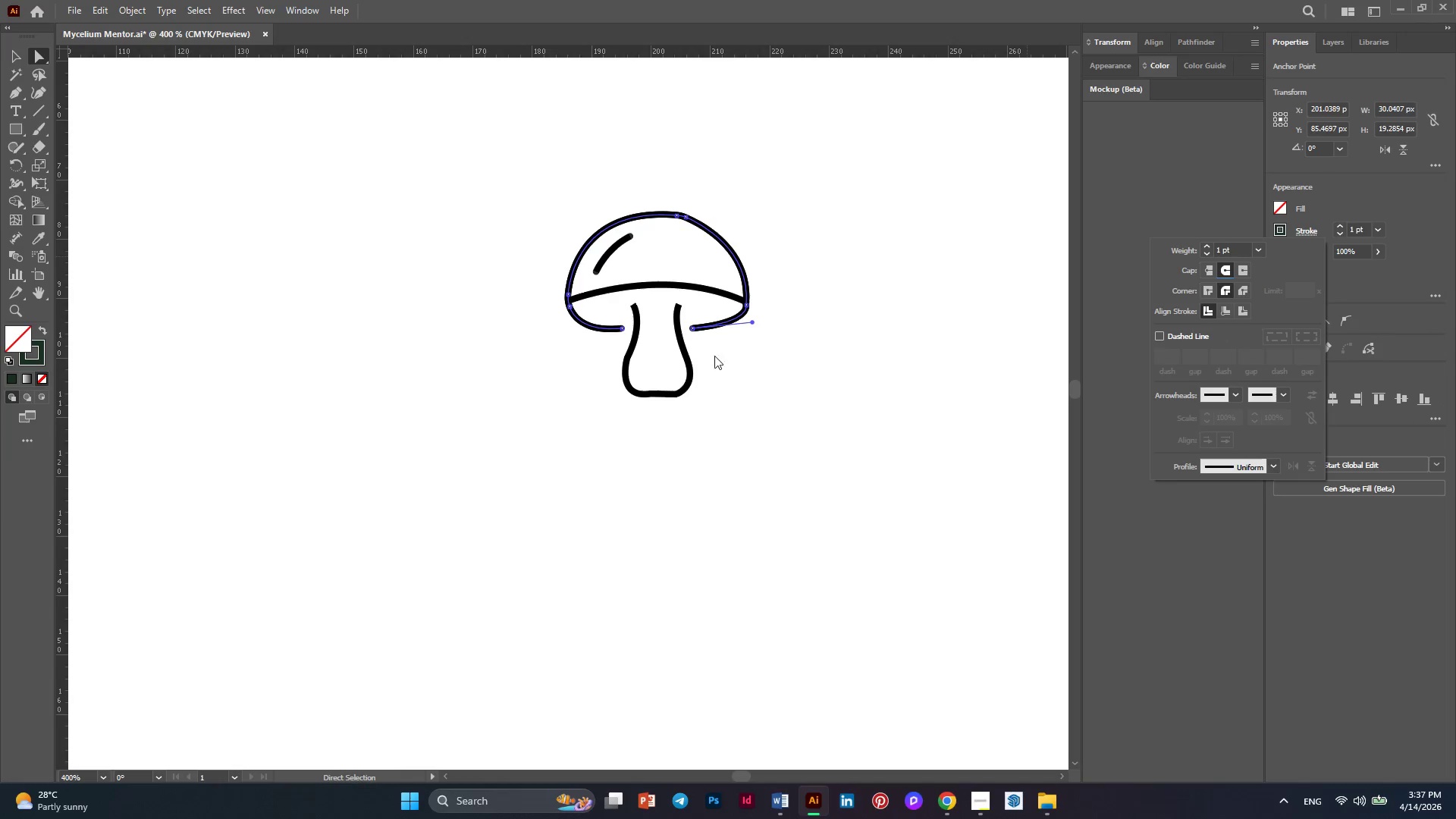 
key(Alt+AltLeft)
 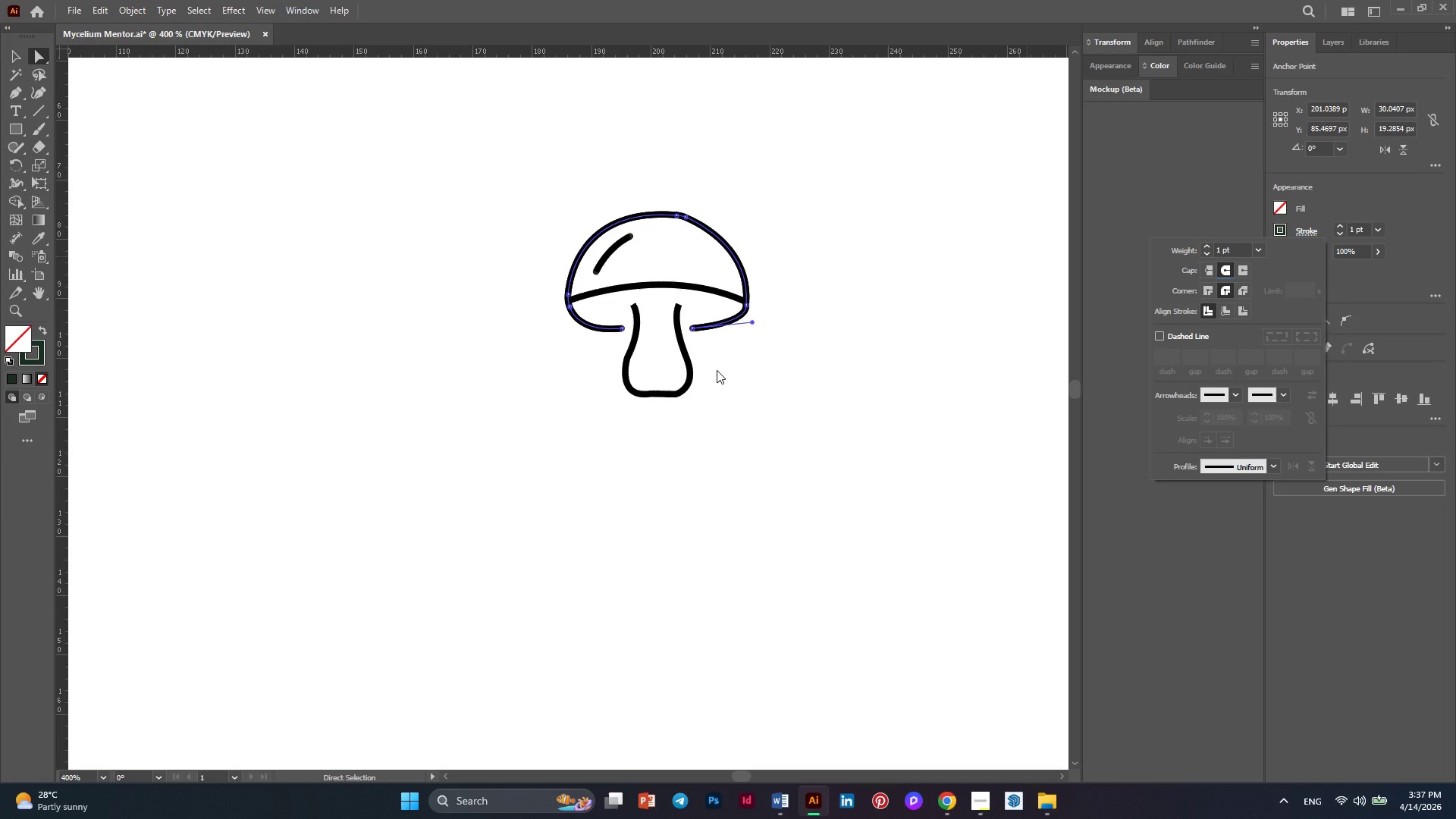 
scroll: coordinate [717, 371], scroll_direction: up, amount: 3.0
 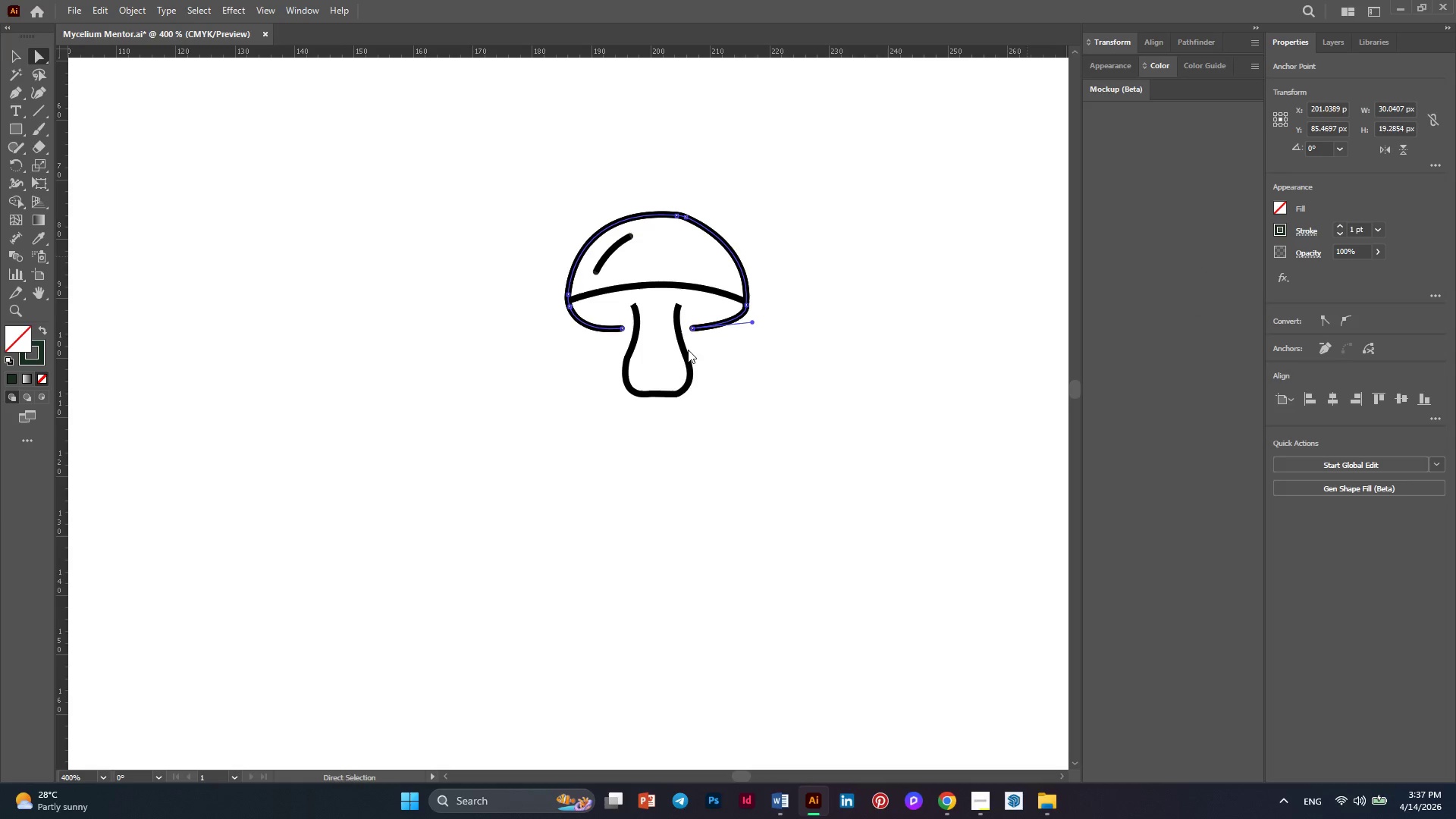 
double_click([686, 350])
 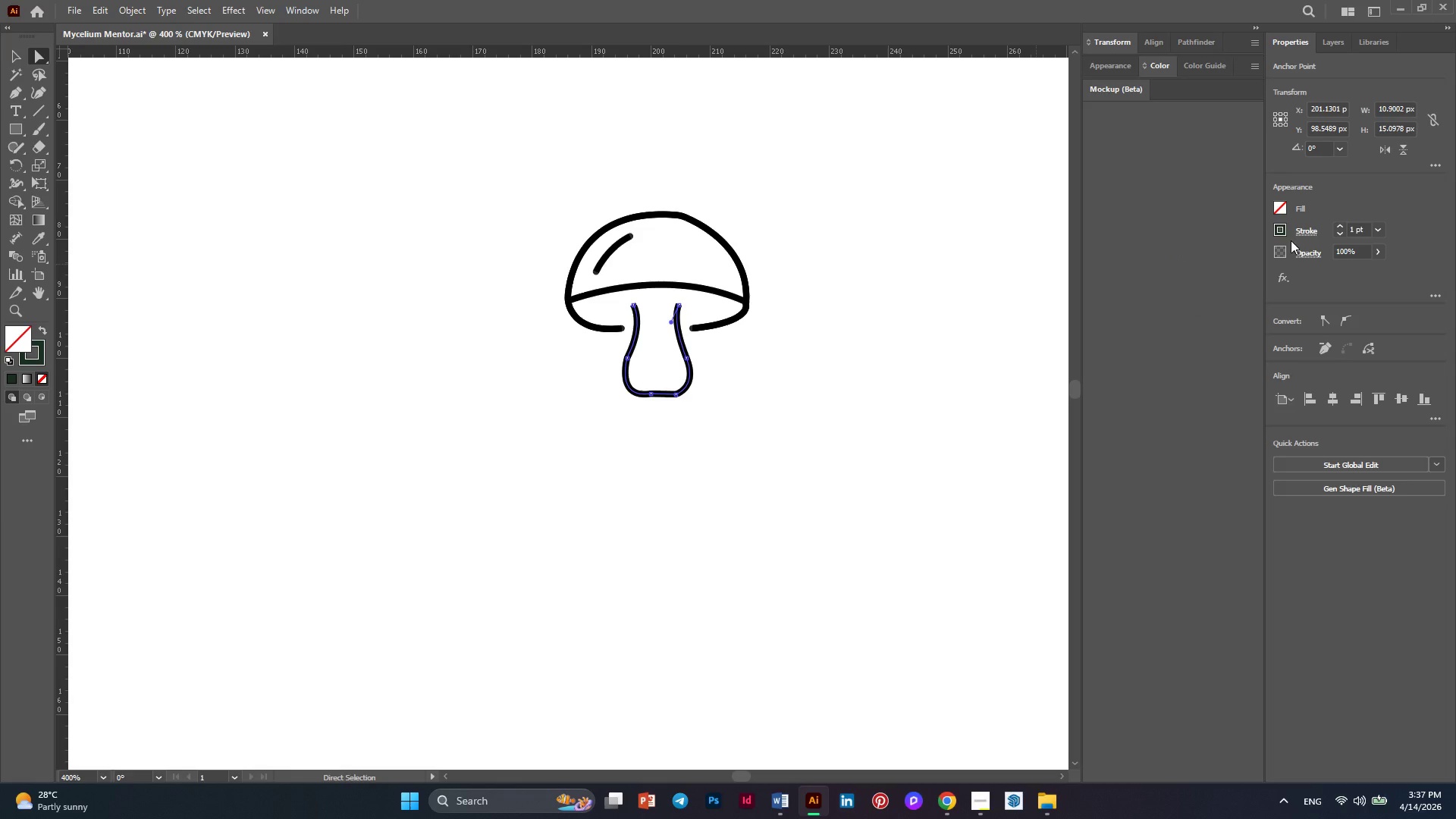 
left_click([1304, 235])
 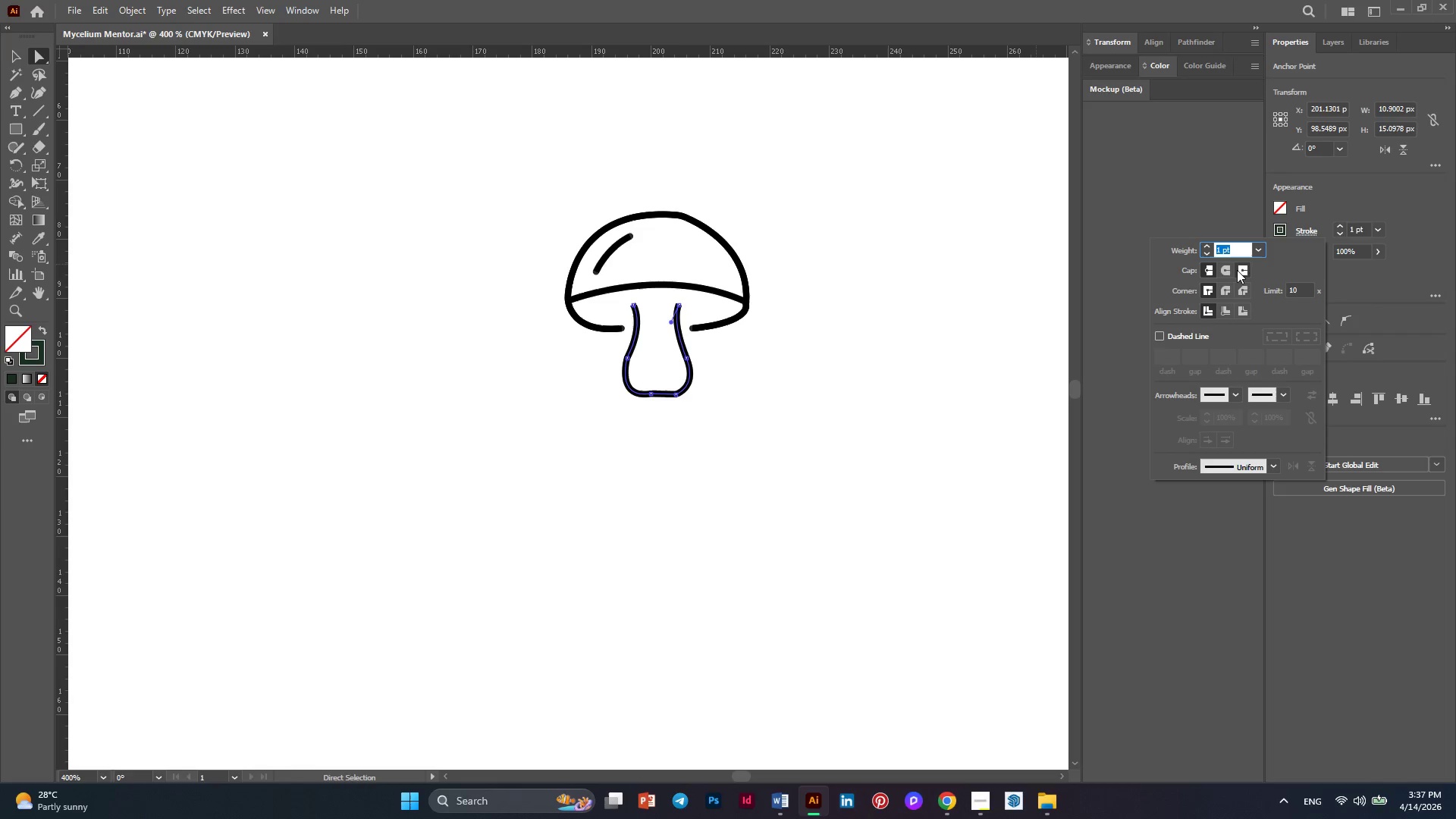 
left_click([1231, 271])
 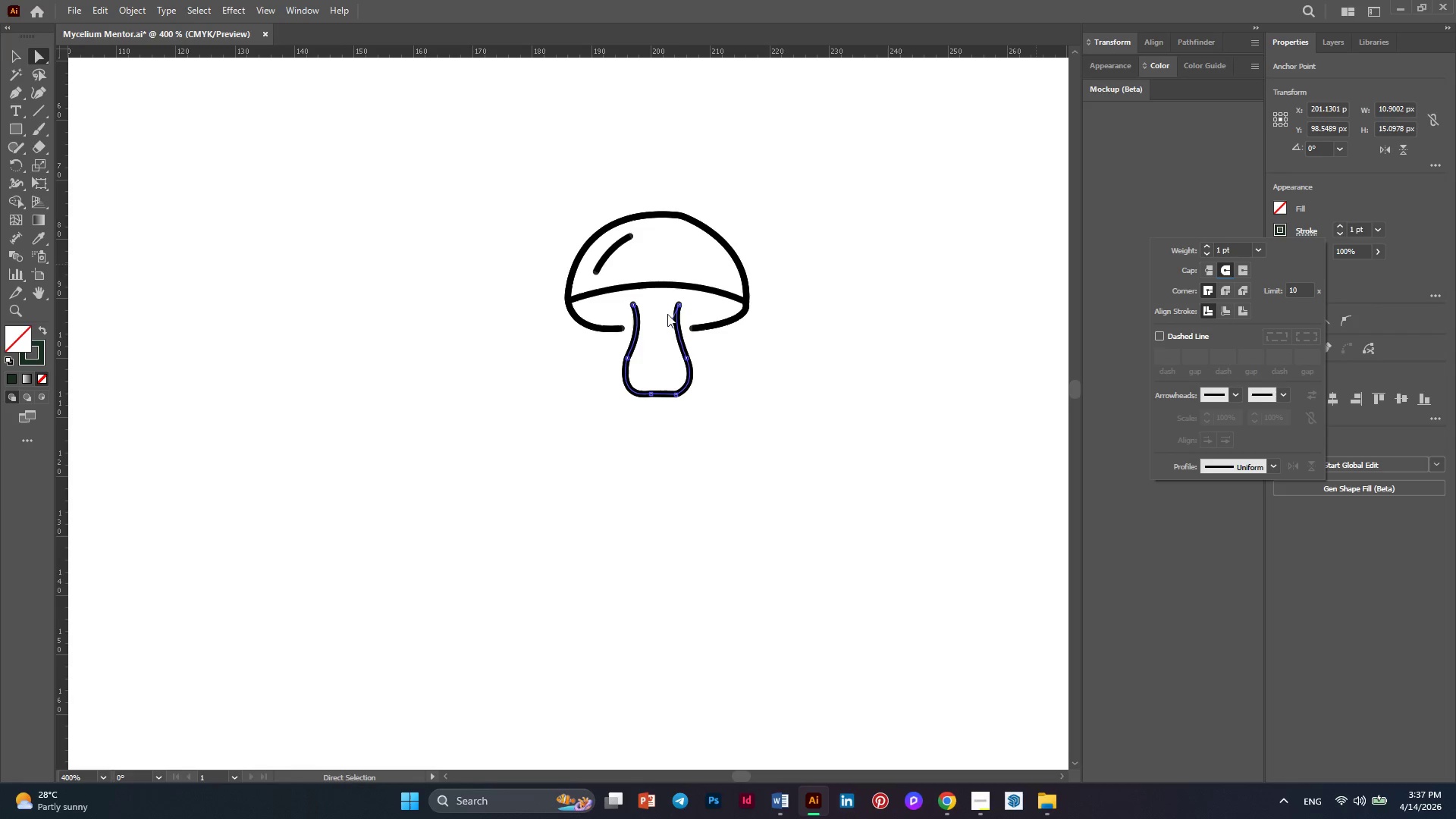 
hold_key(key=AltLeft, duration=0.38)
 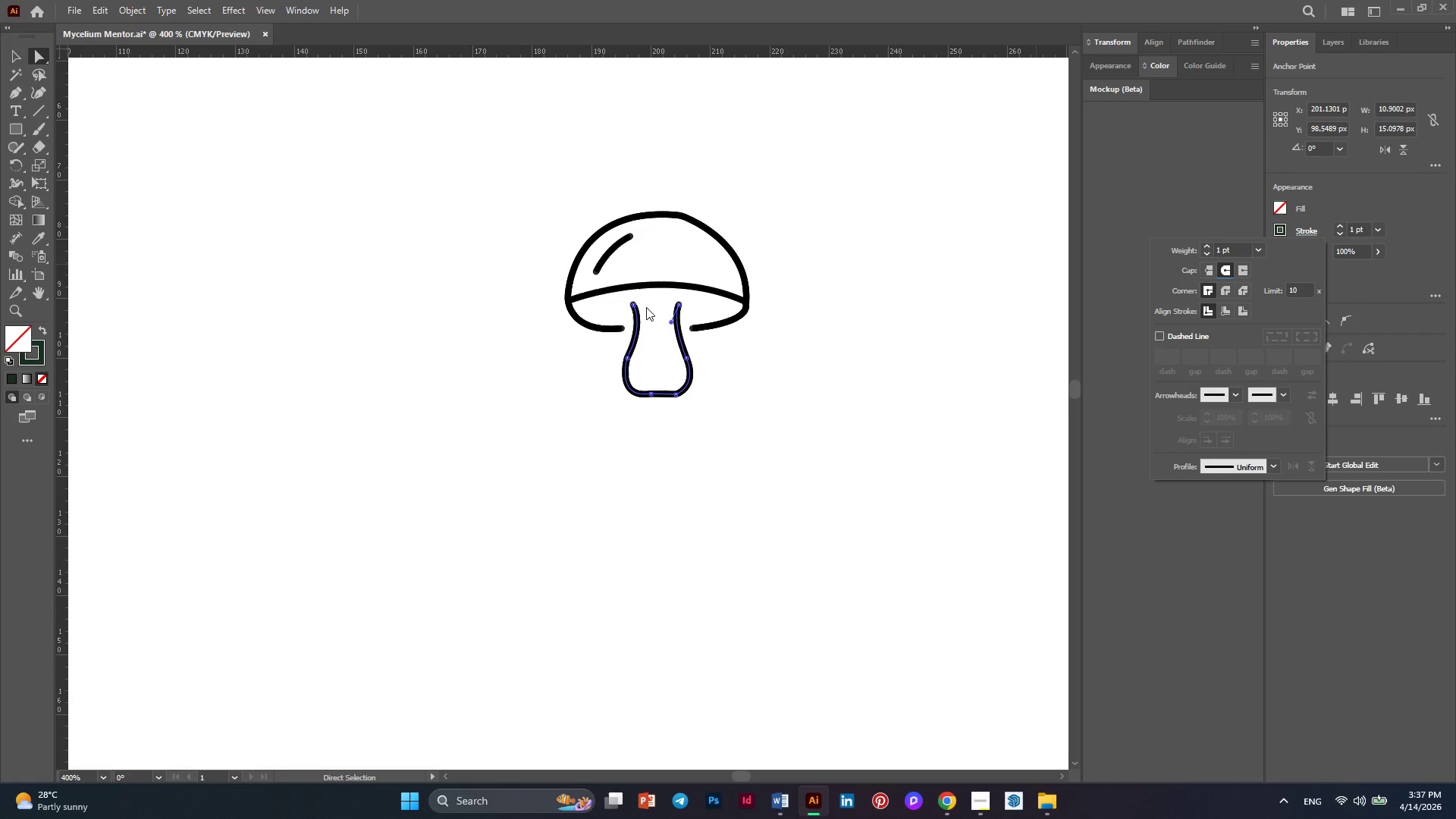 
hold_key(key=AltLeft, duration=0.33)
 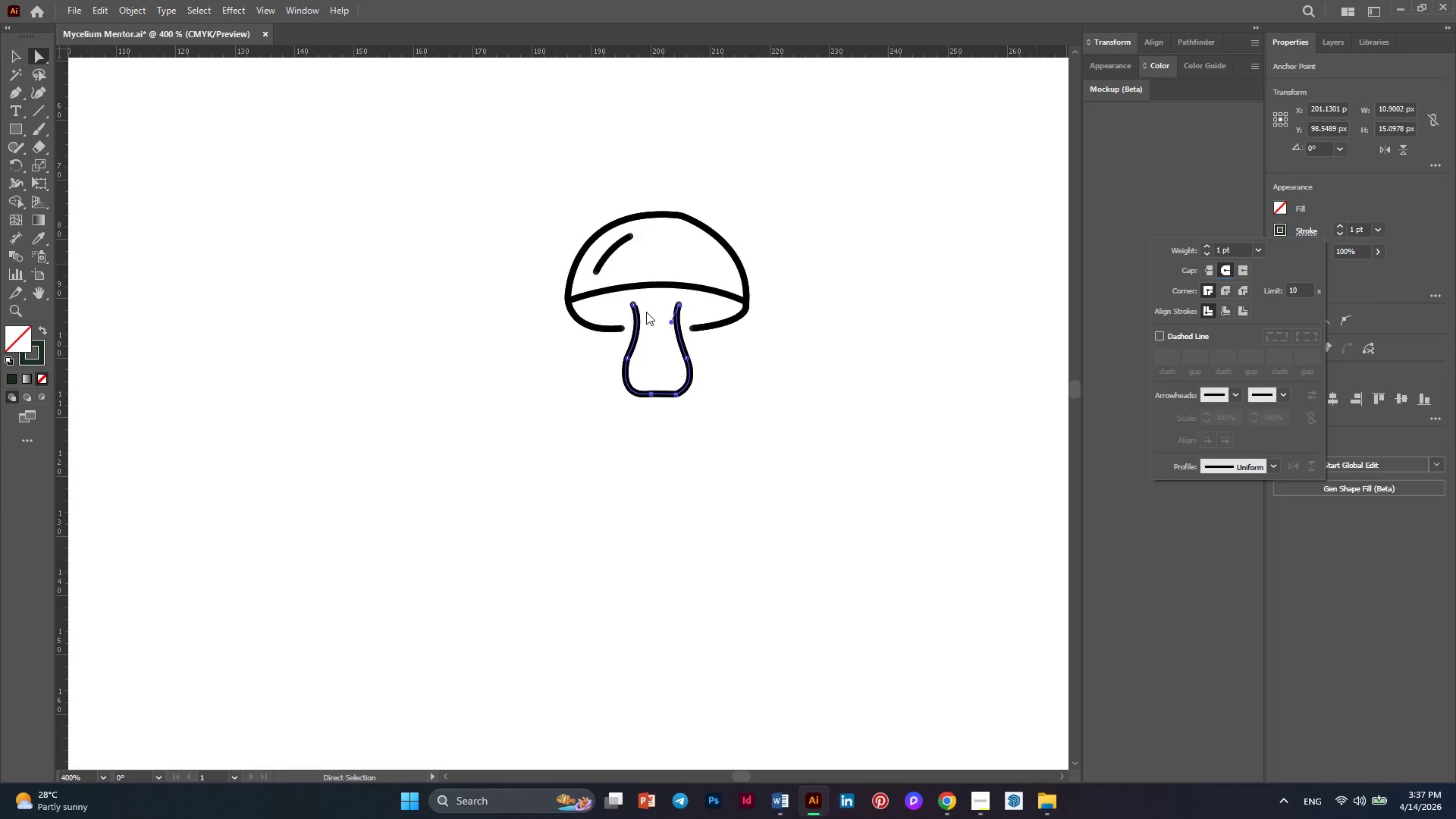 
key(Alt+AltLeft)
 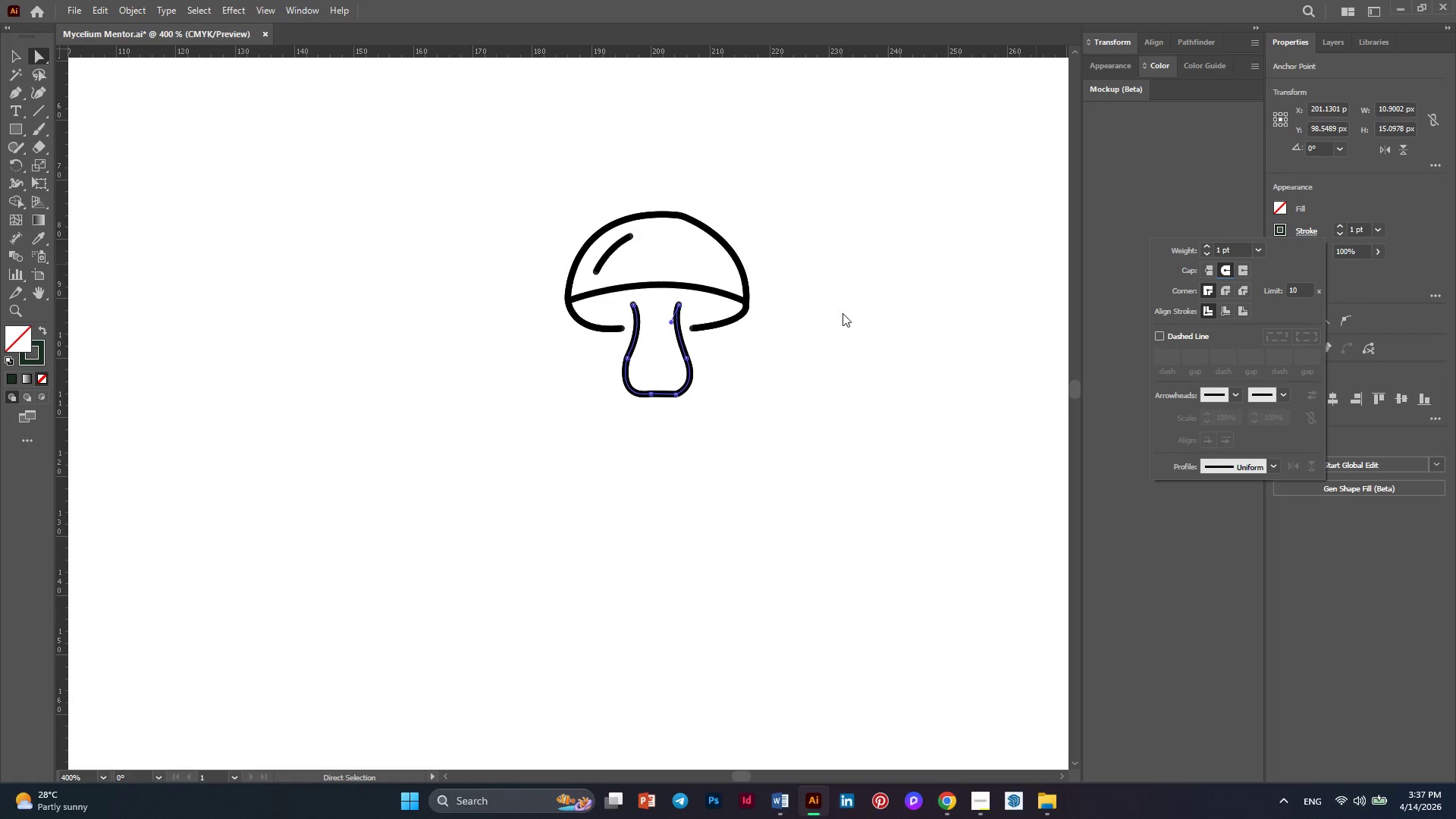 
left_click([845, 313])
 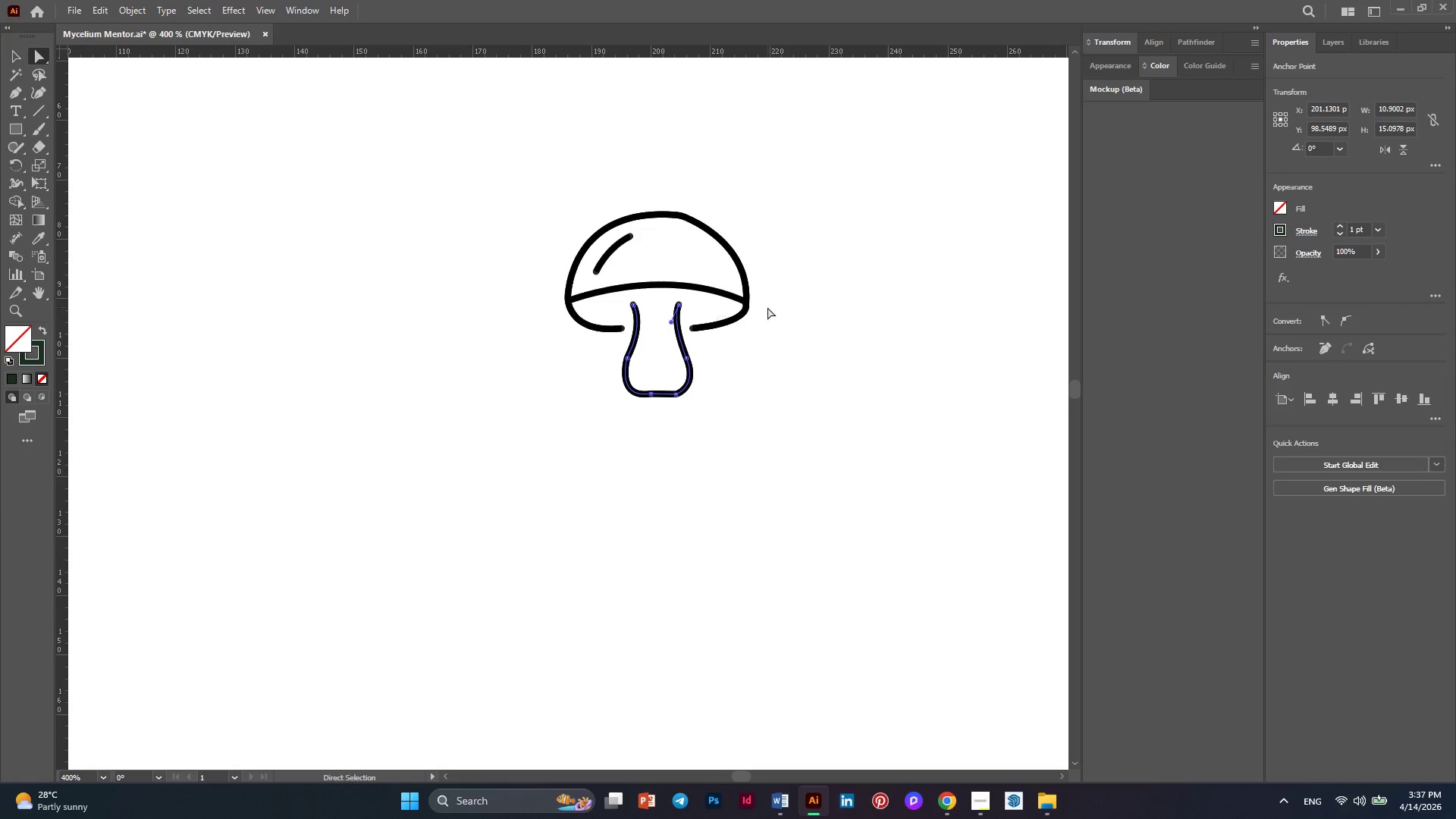 
scroll: coordinate [646, 312], scroll_direction: up, amount: 17.0
 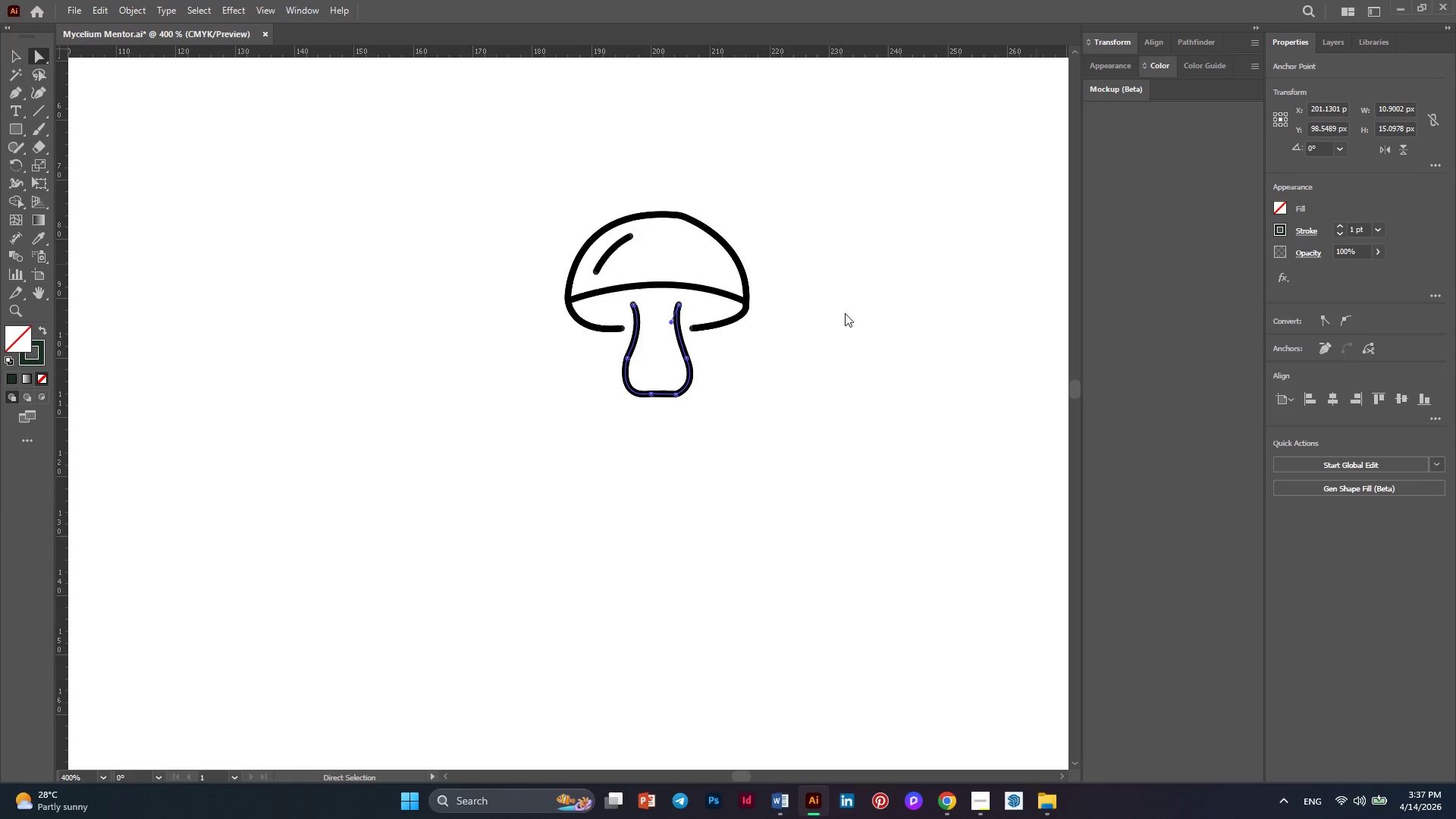 
left_click([786, 301])
 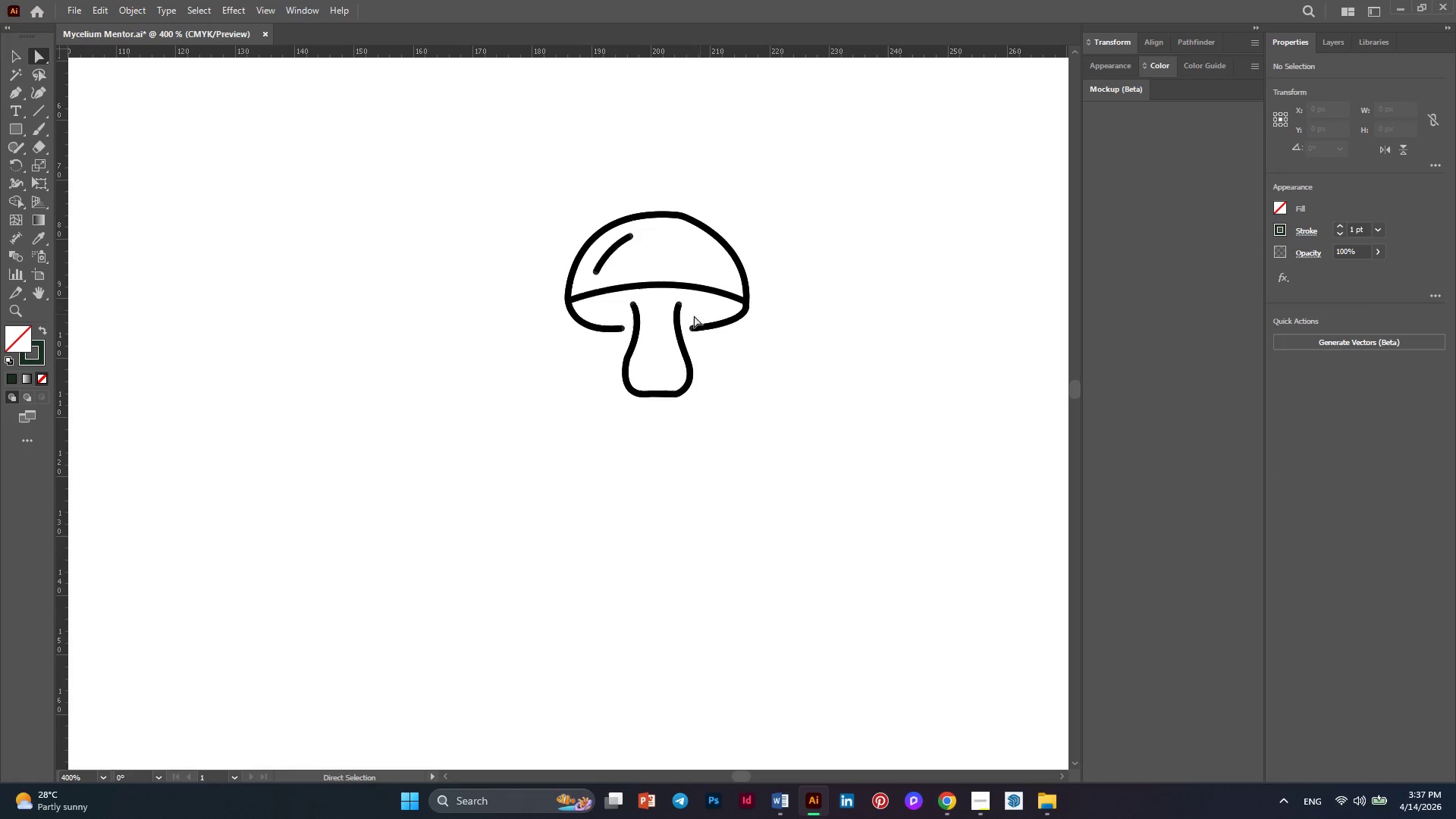 
hold_key(key=AltLeft, duration=0.39)
scroll: coordinate [645, 325], scroll_direction: up, amount: 5.0
 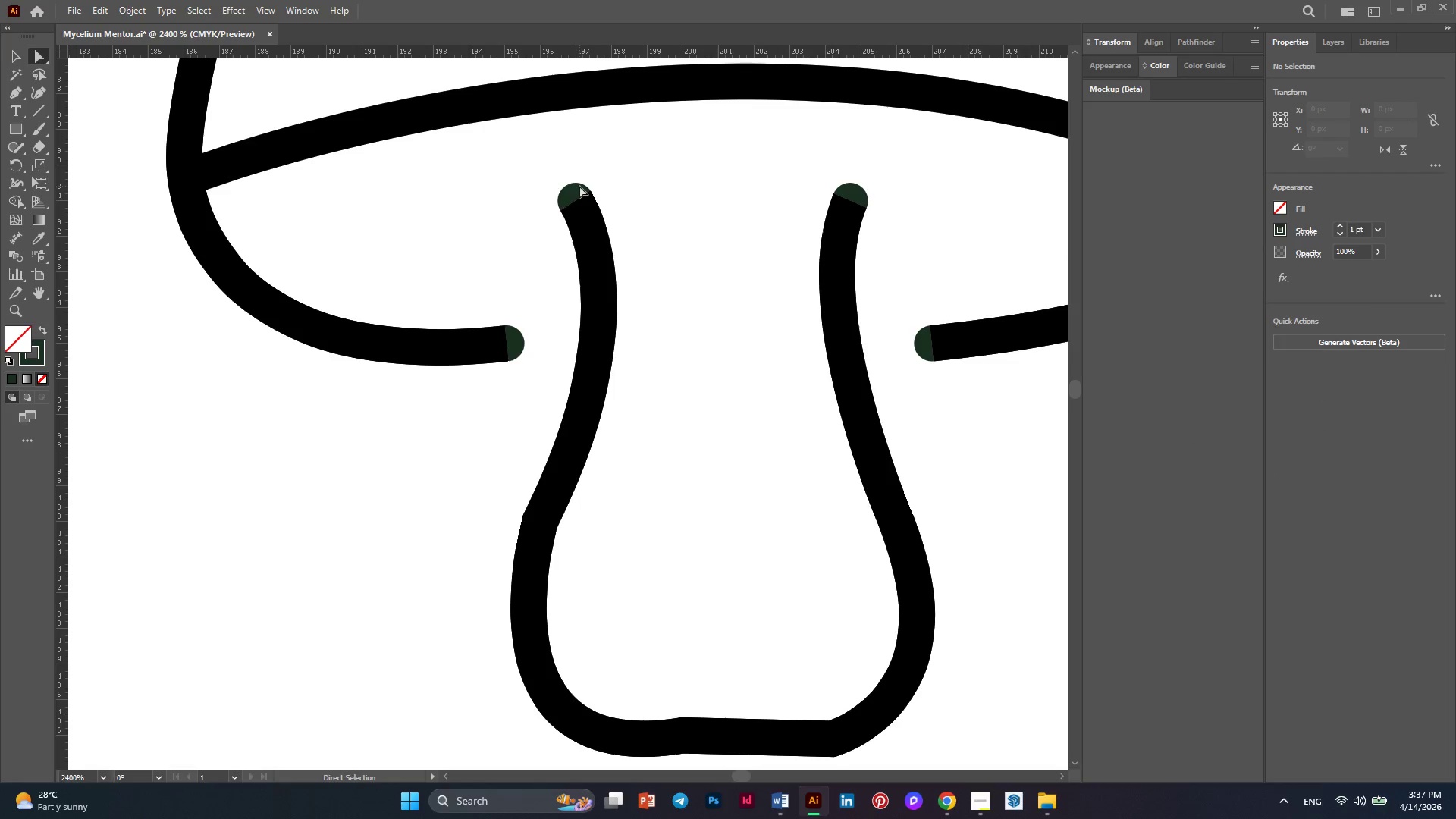 
key(Alt+AltLeft)
 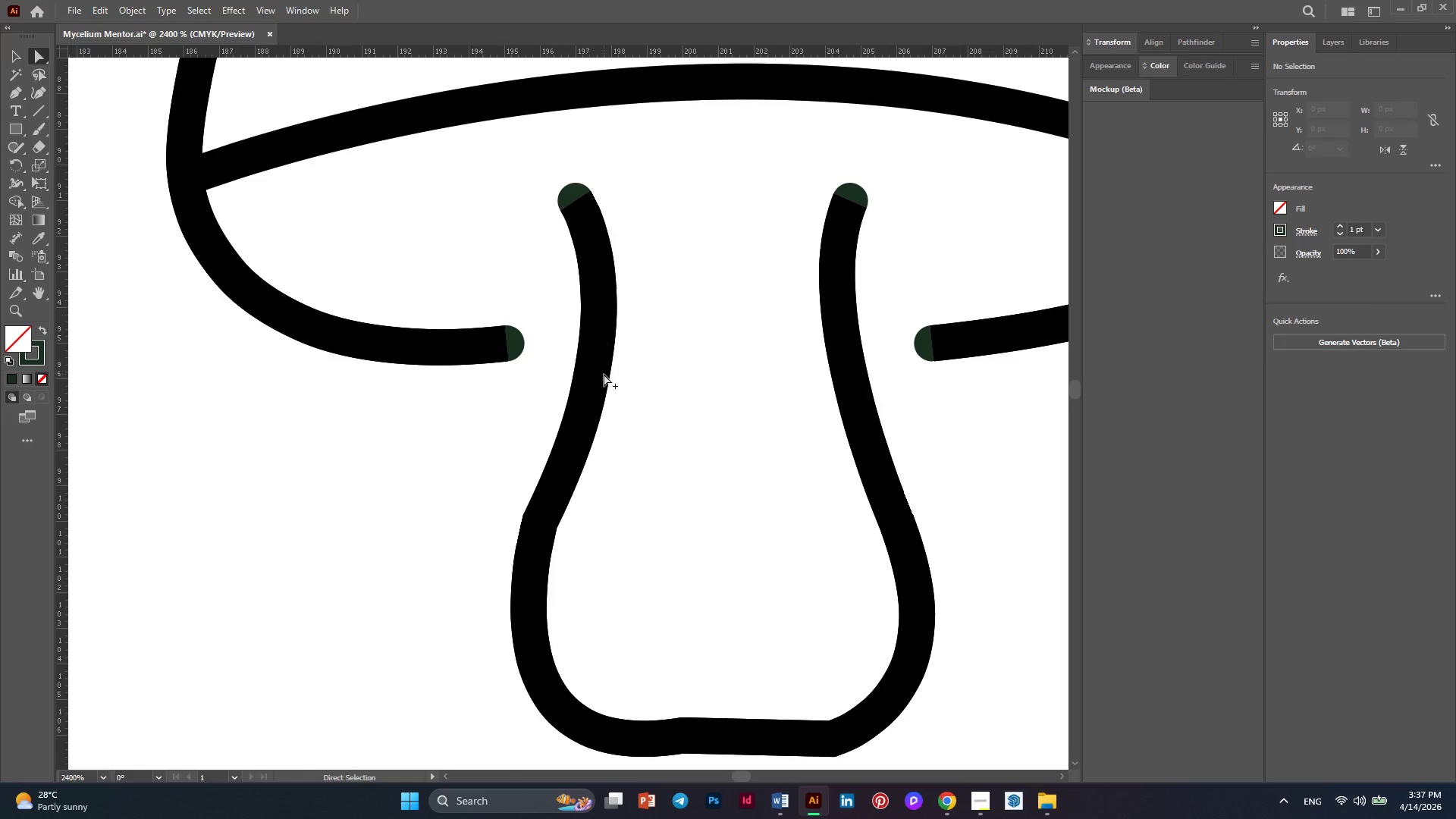 
key(Alt+AltLeft)
 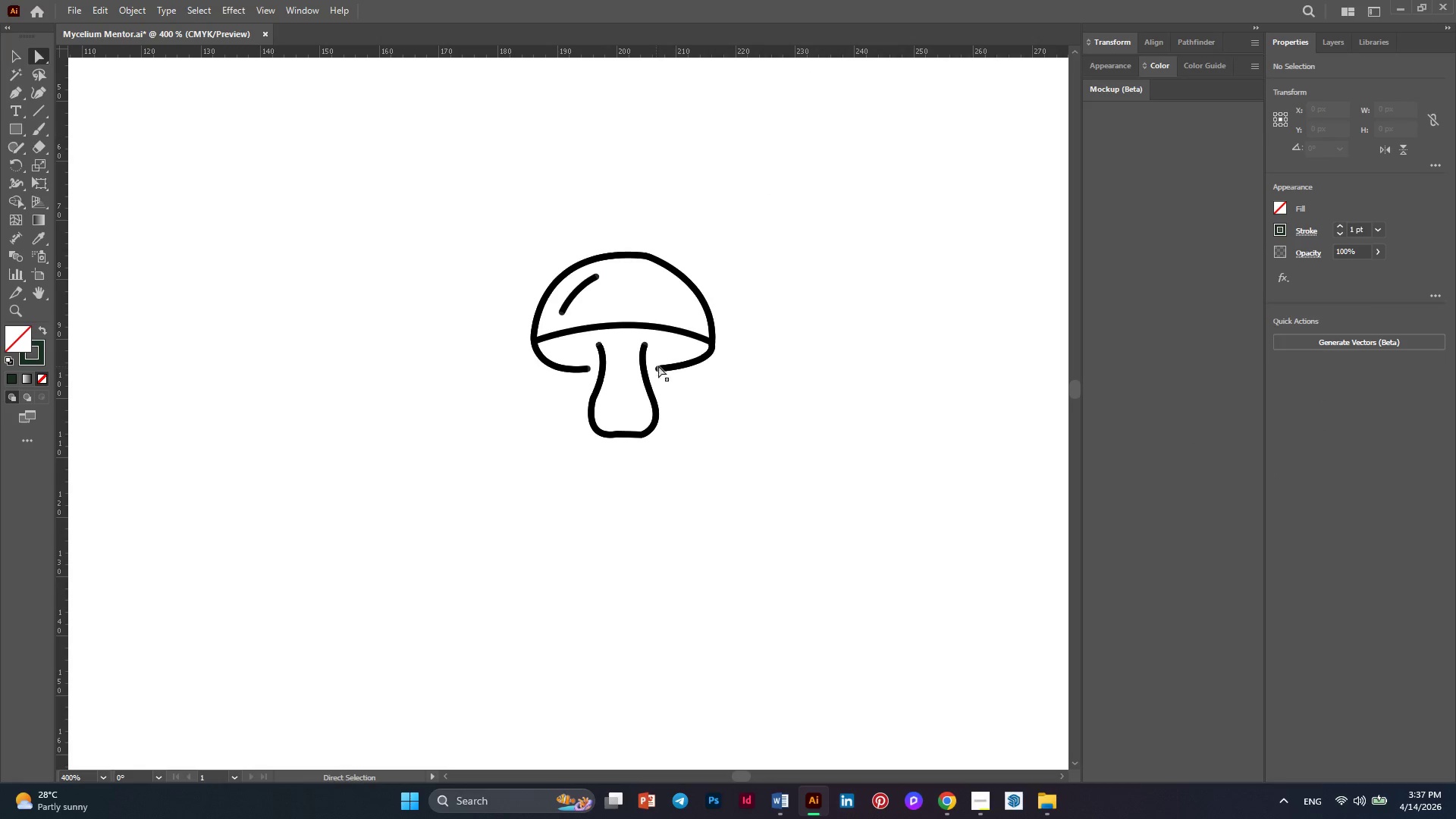 
scroll: coordinate [604, 374], scroll_direction: down, amount: 4.0
 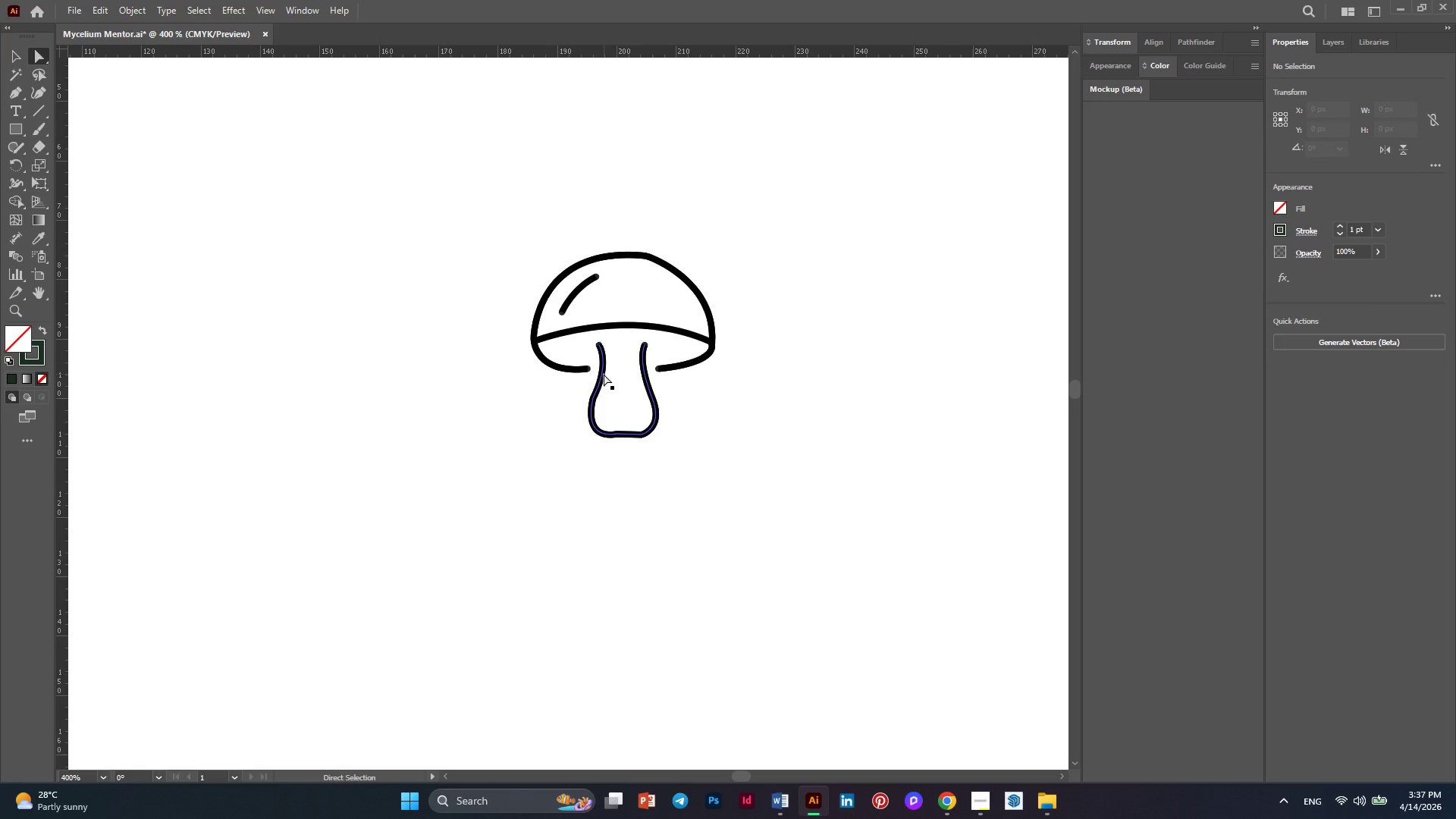 
key(Alt+AltLeft)
 